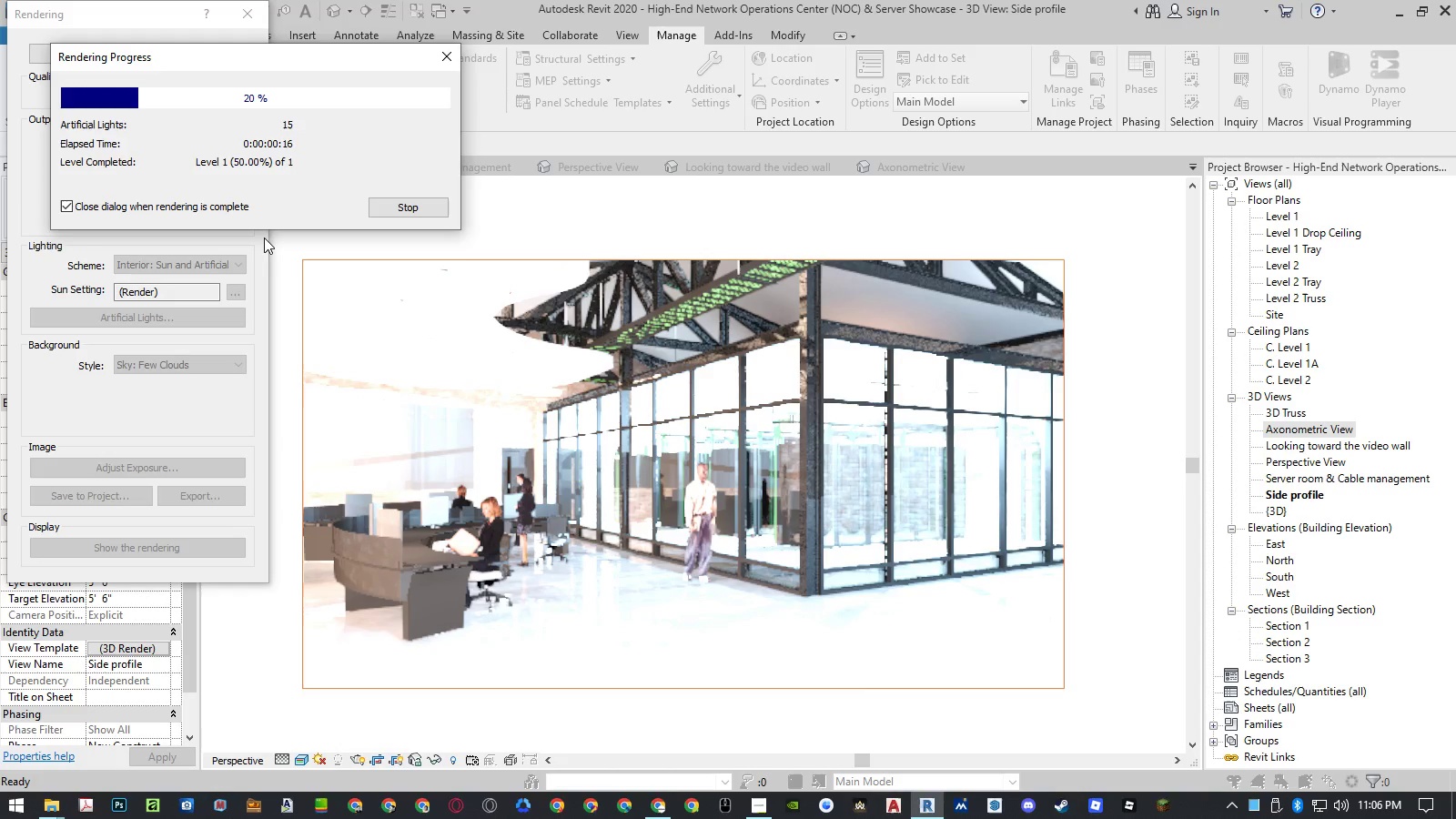 
wait(20.44)
 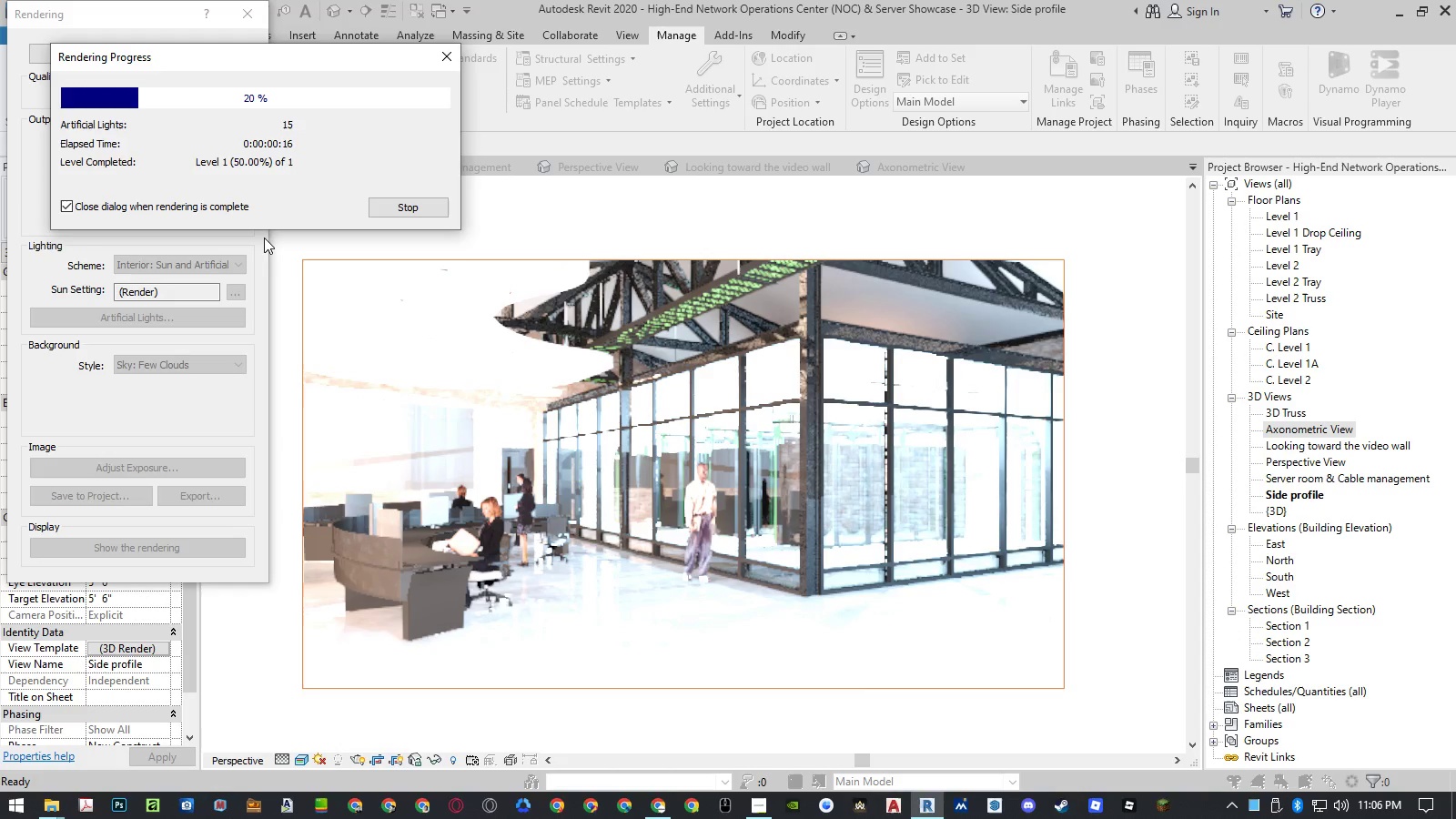 
left_click([236, 17])
 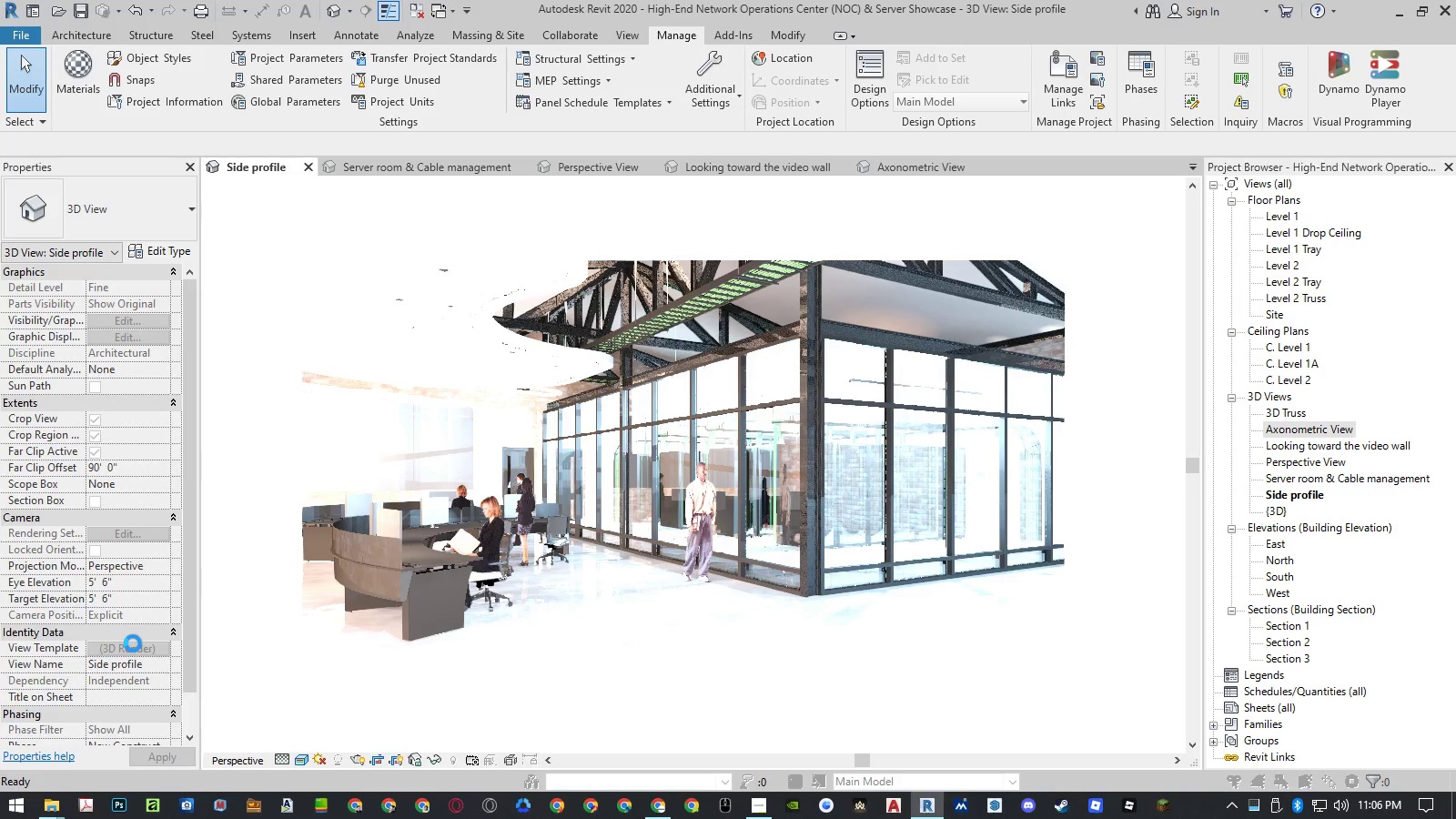 
left_click([133, 643])
 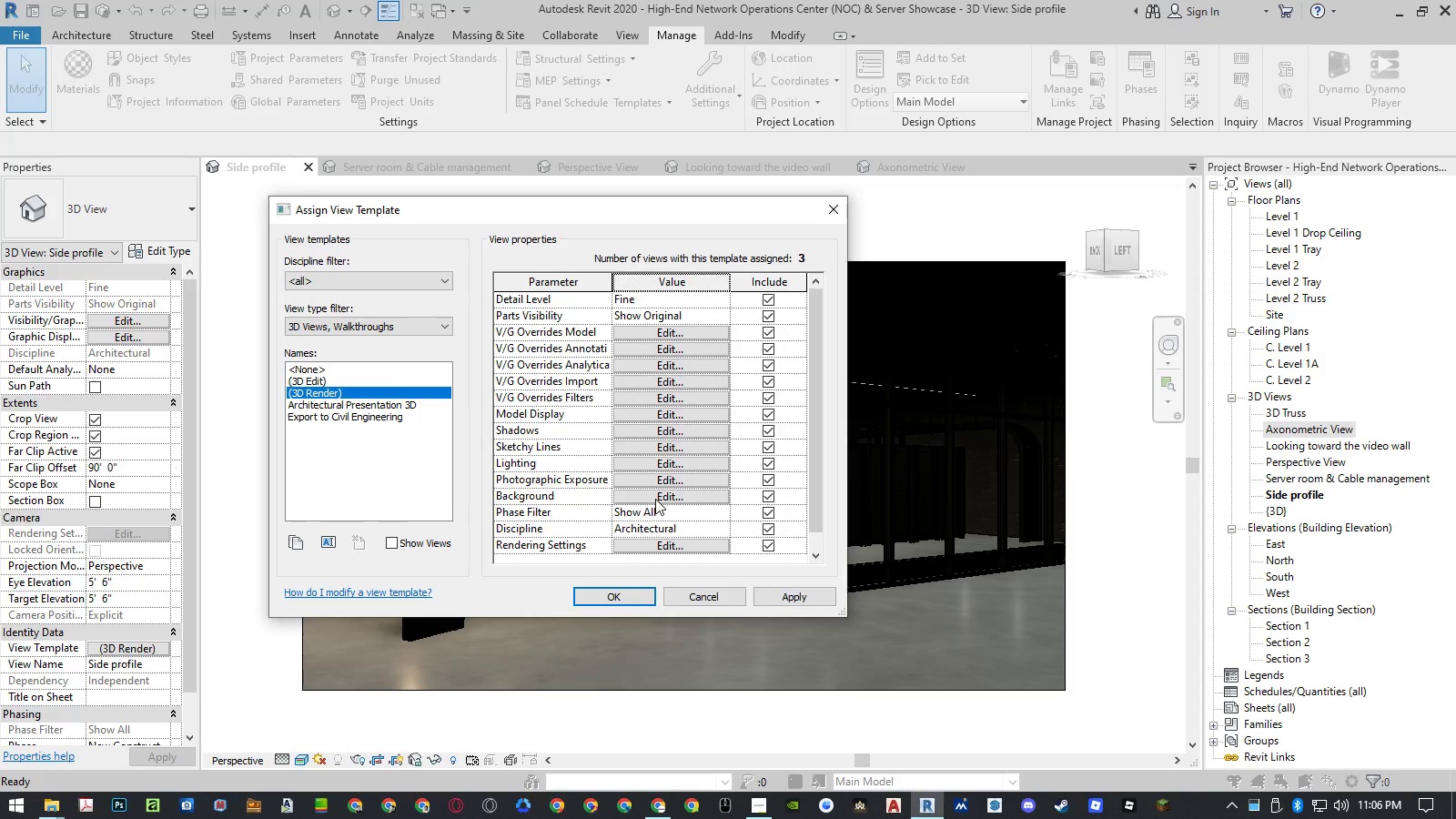 
left_click([652, 545])
 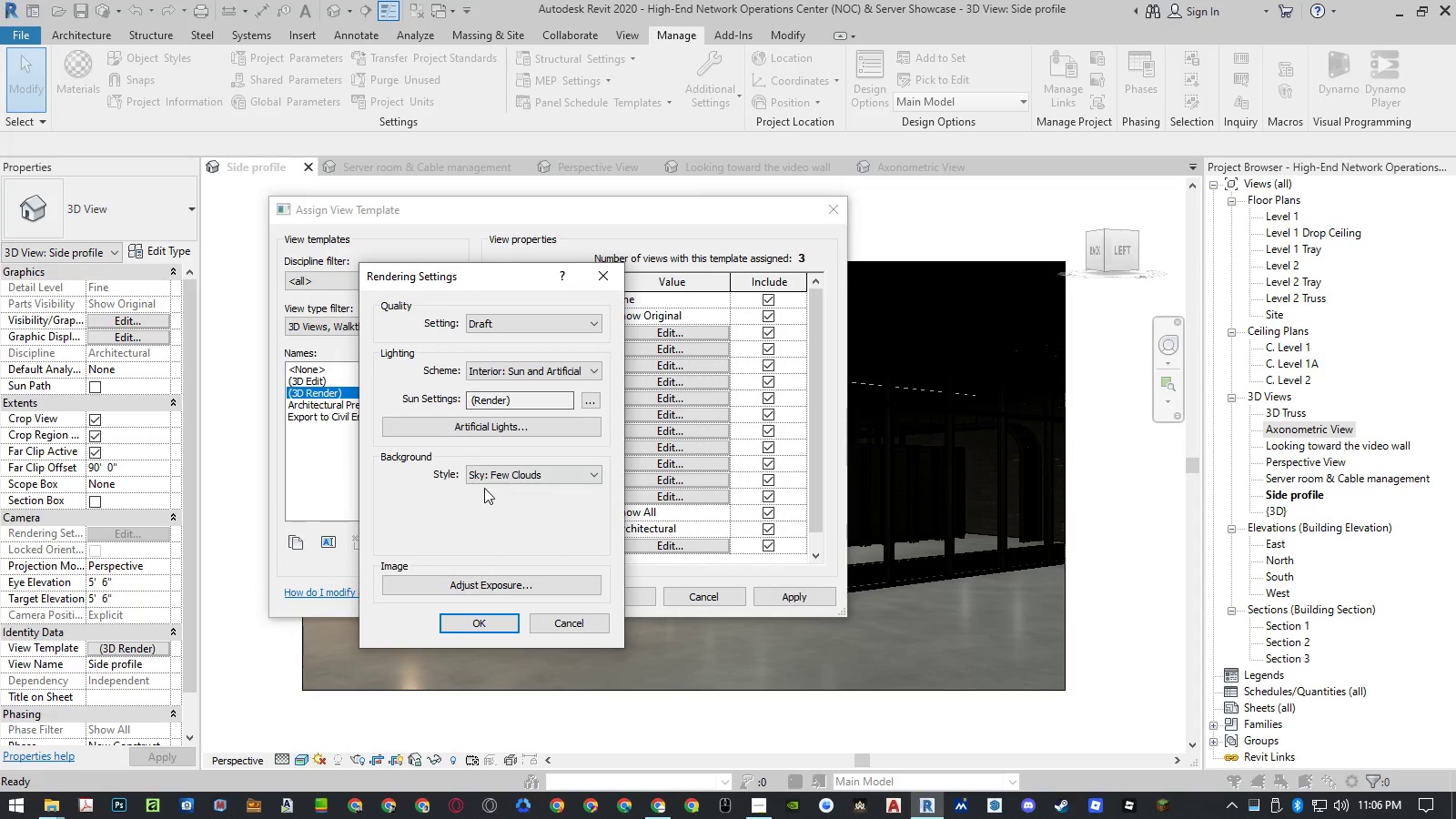 
left_click([476, 585])
 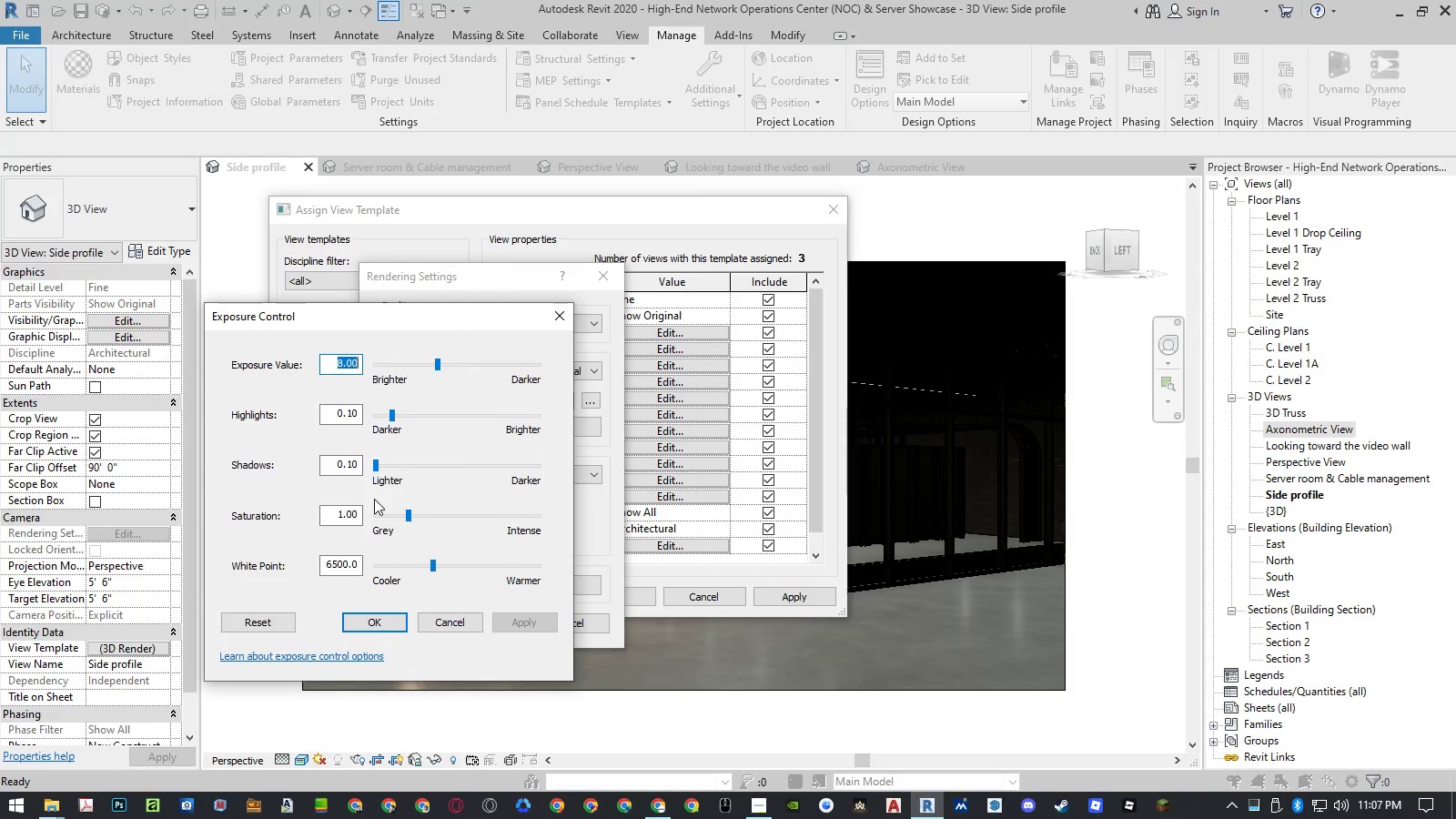 
key(Numpad1)
 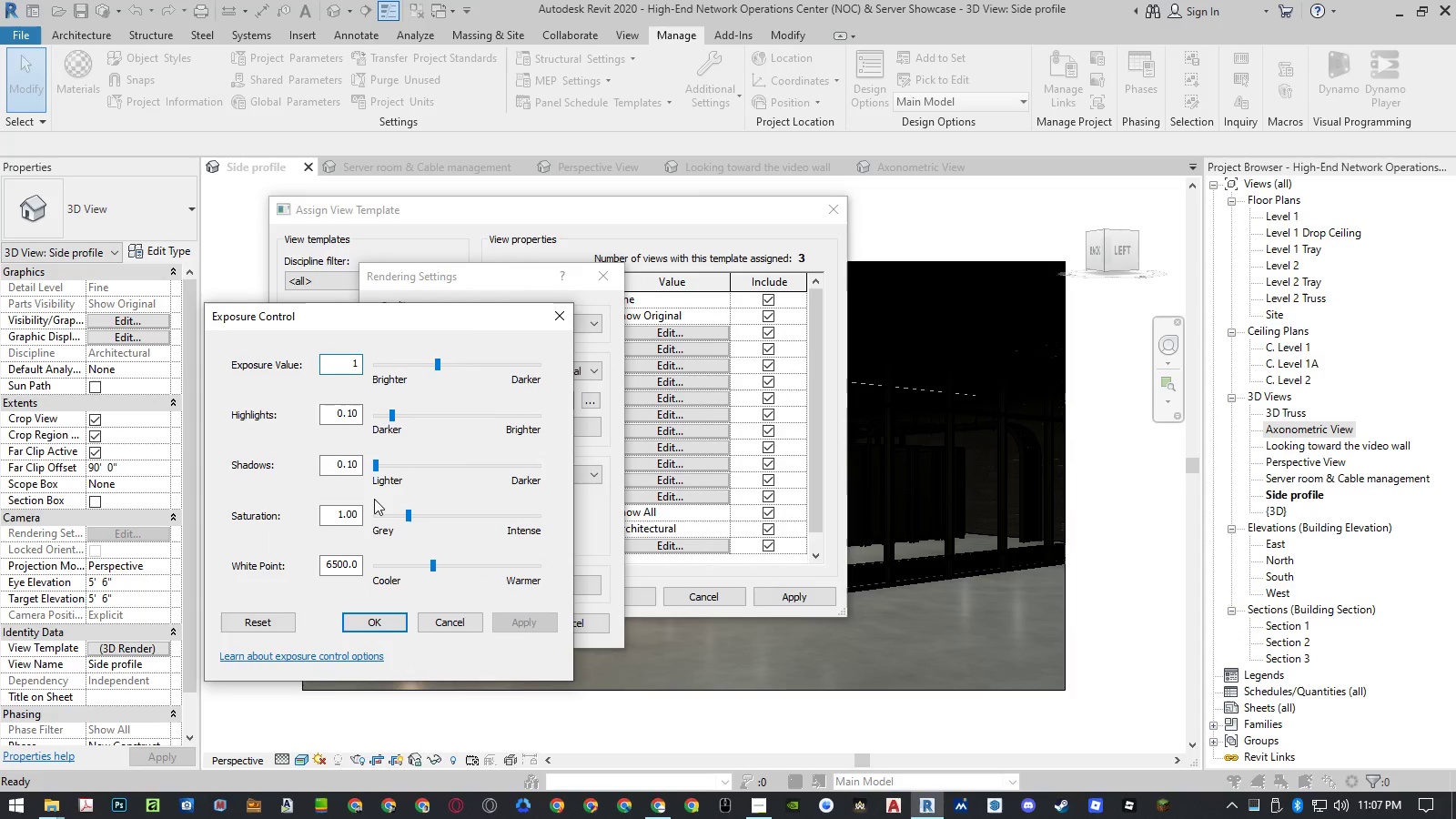 
key(Numpad3)
 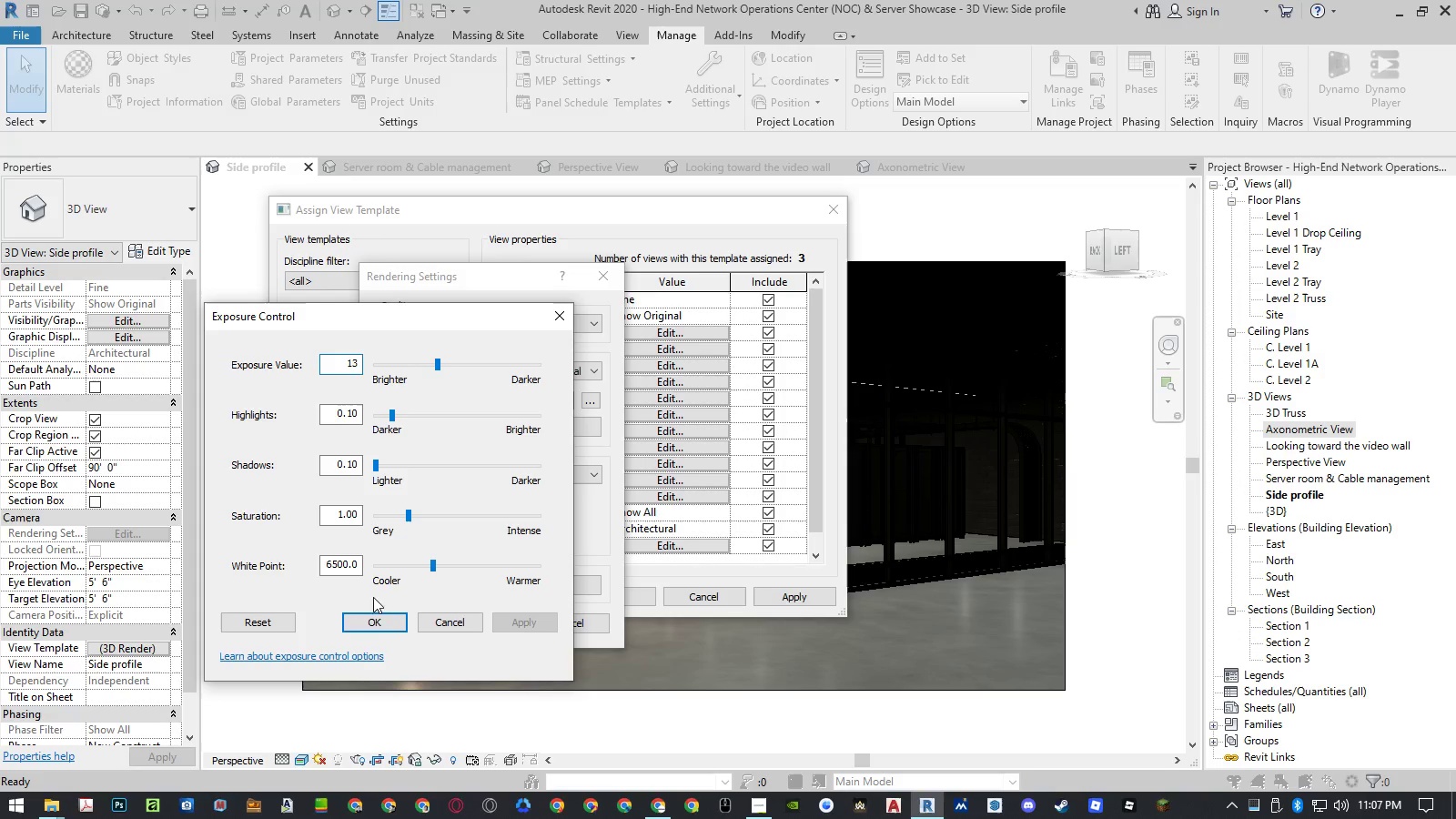 
left_click([371, 621])
 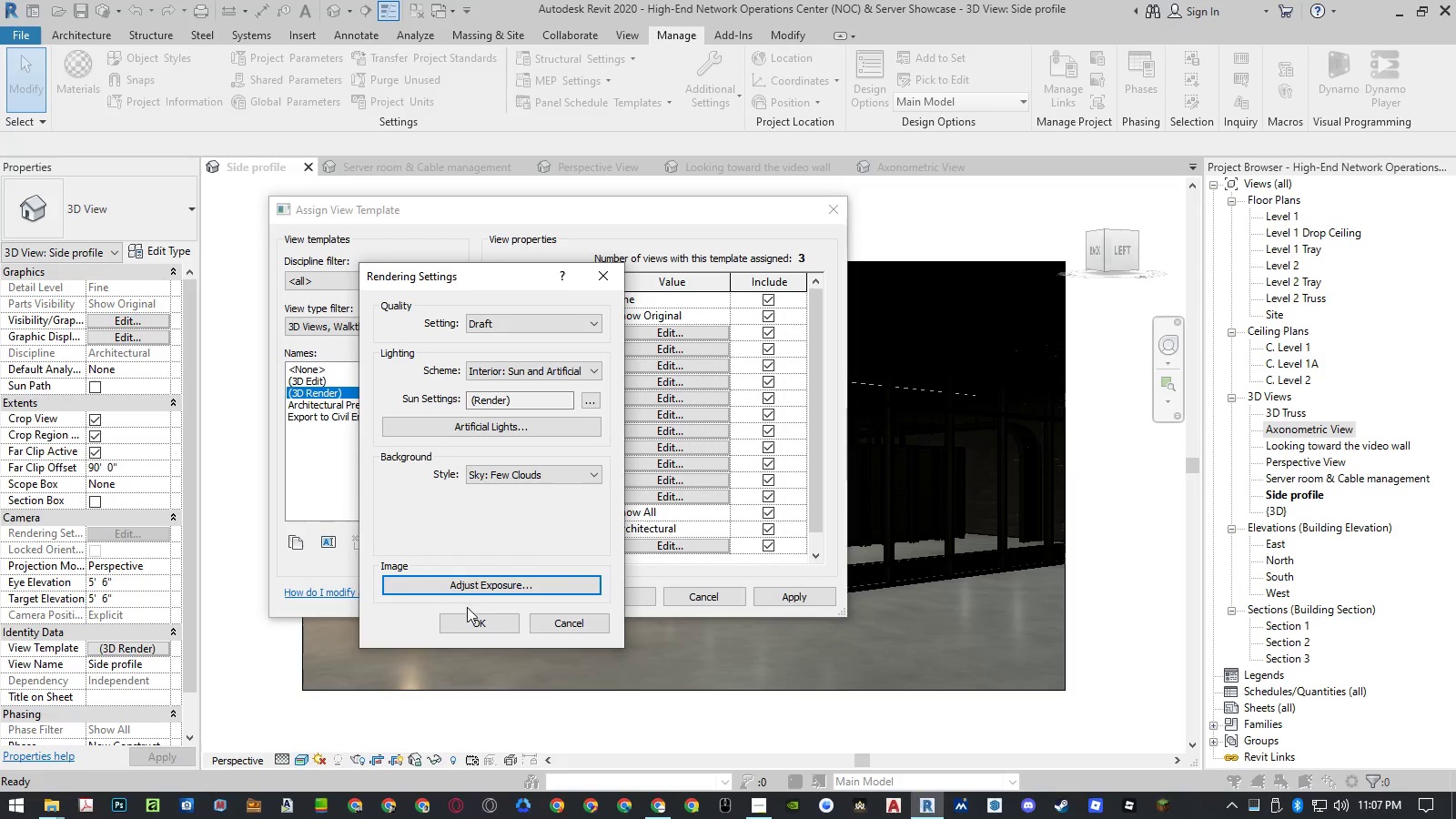 
left_click([470, 620])
 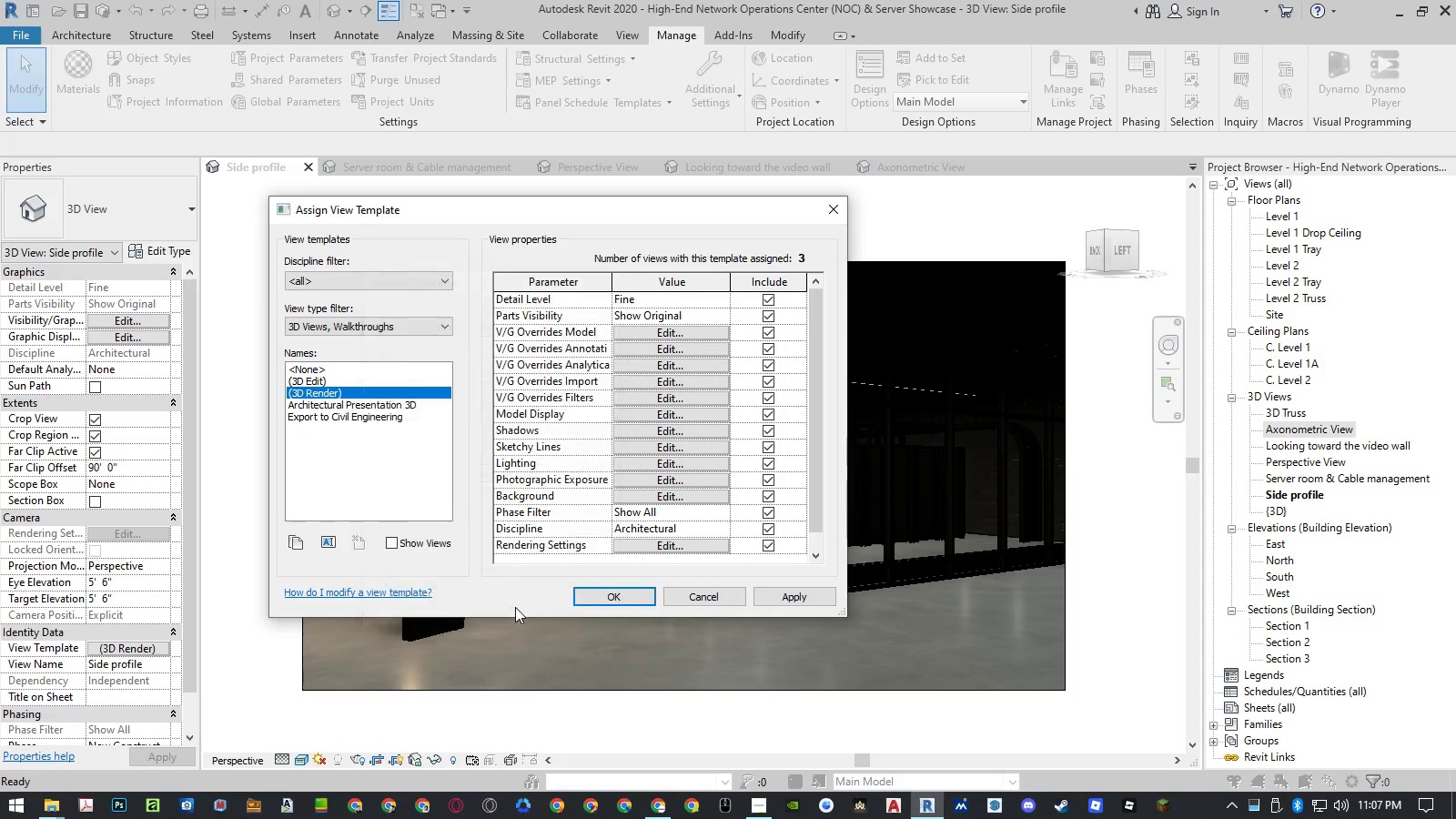 
left_click([583, 598])
 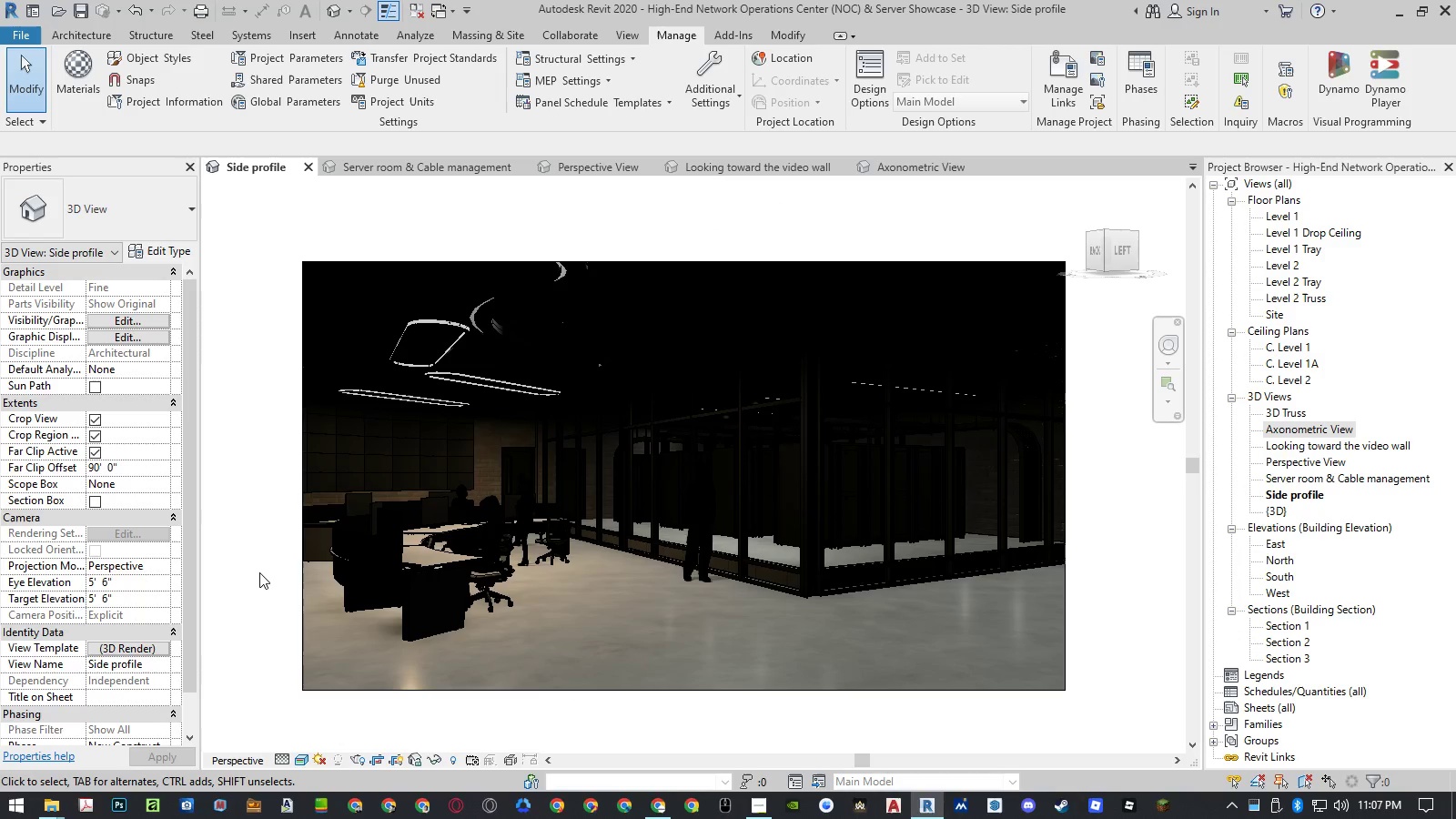 
left_click([259, 572])
 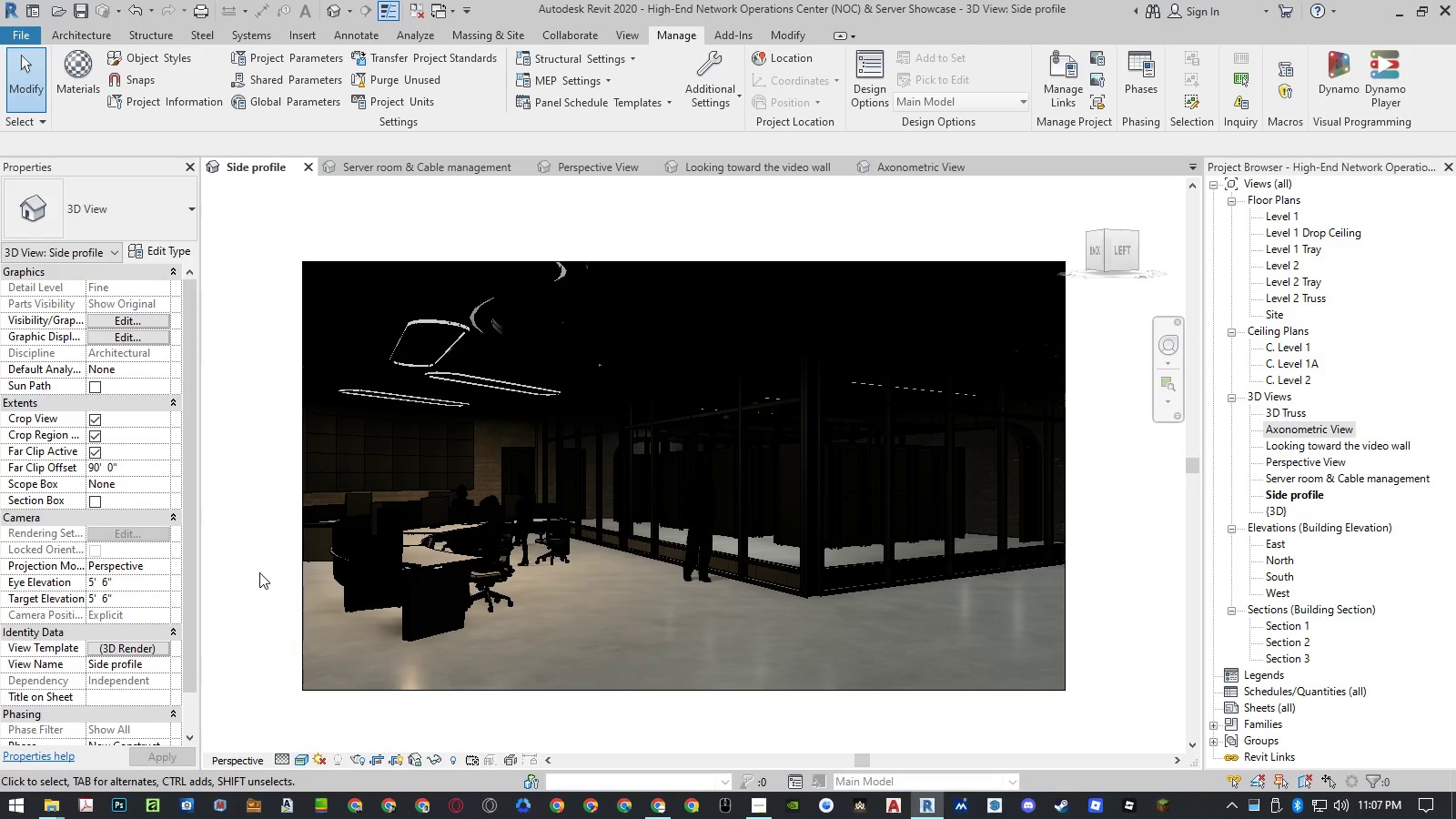 
key(Control+S)
 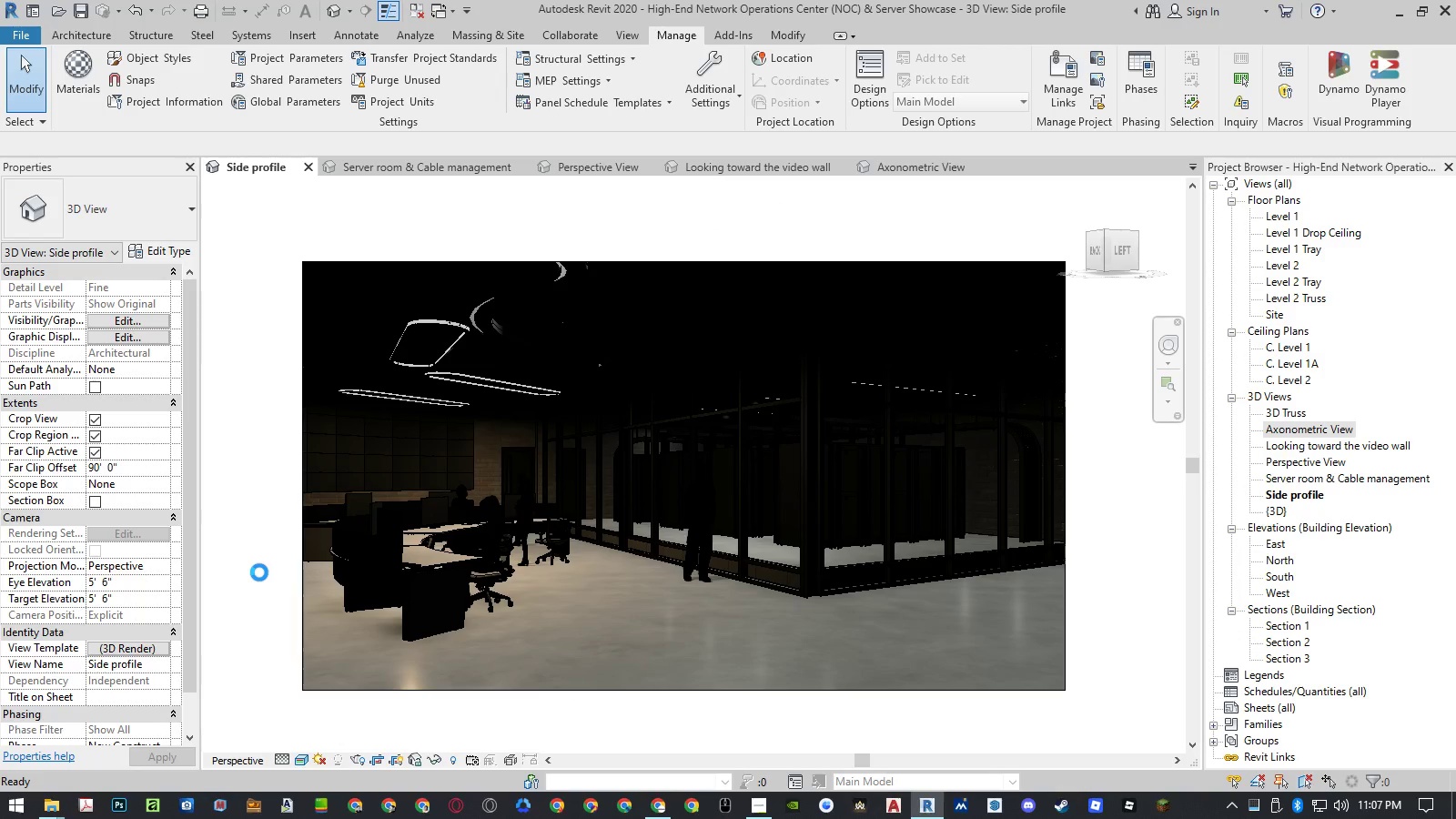 
wait(6.19)
 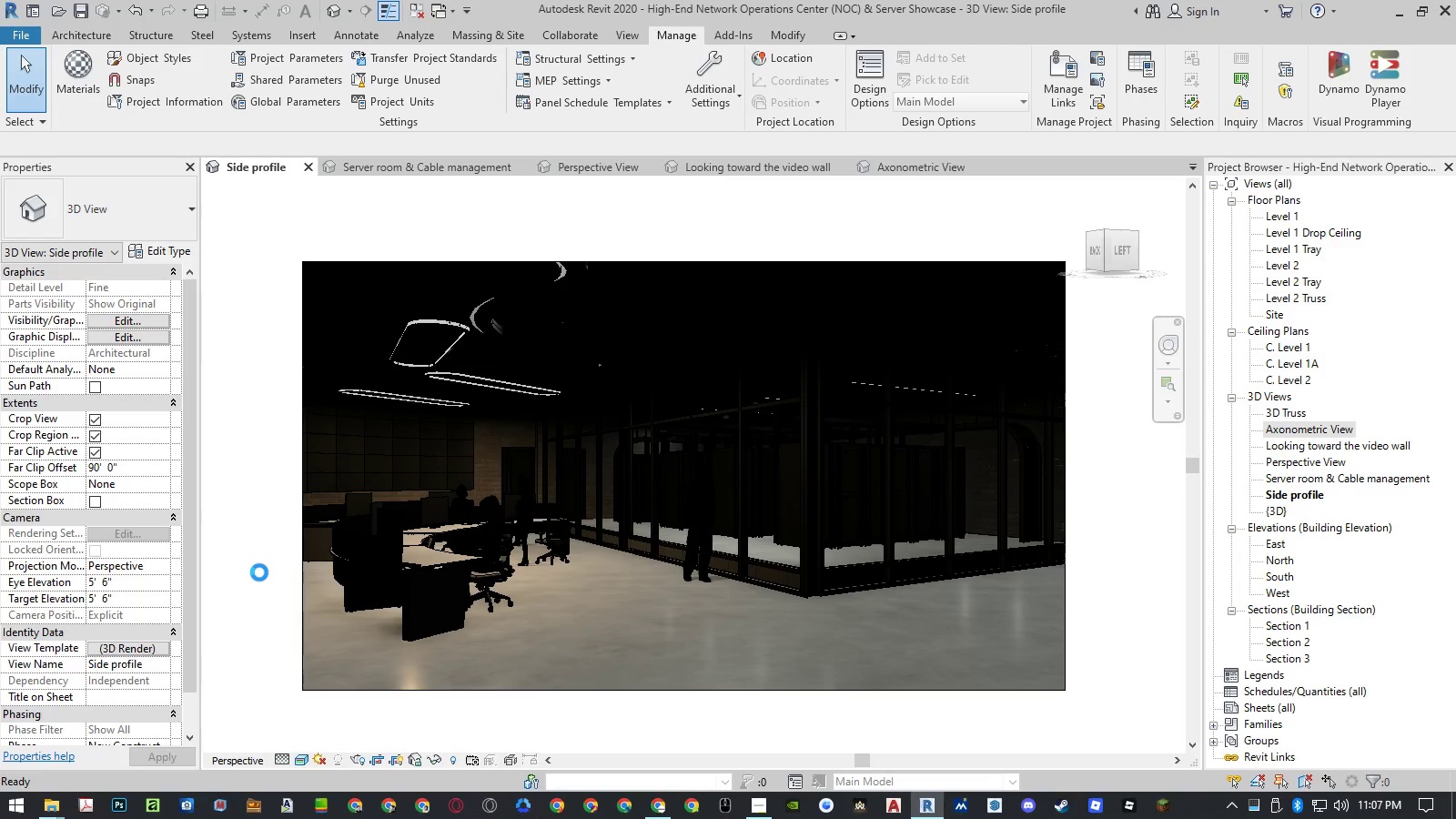 
type(rr)
 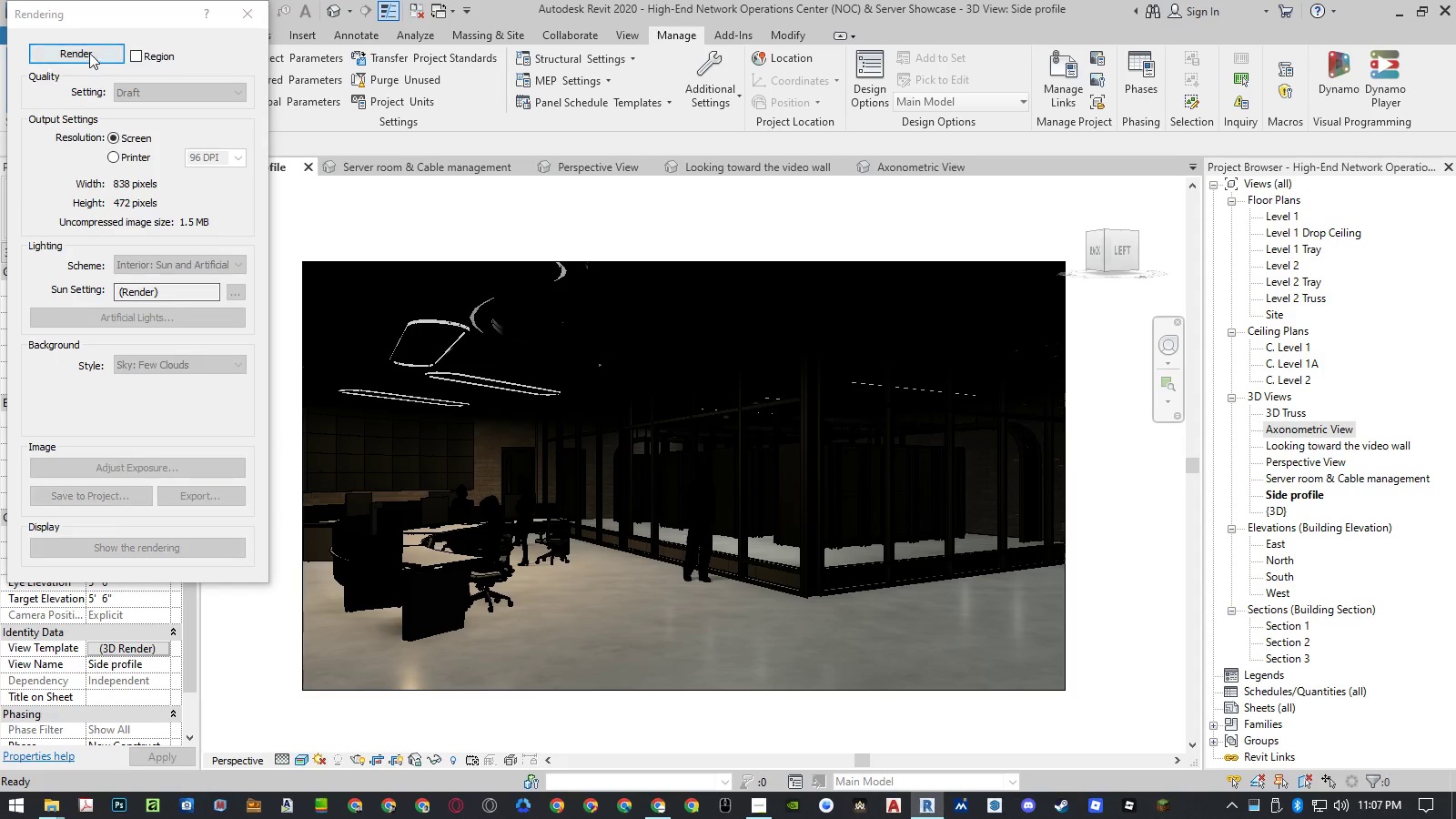 
left_click([89, 53])
 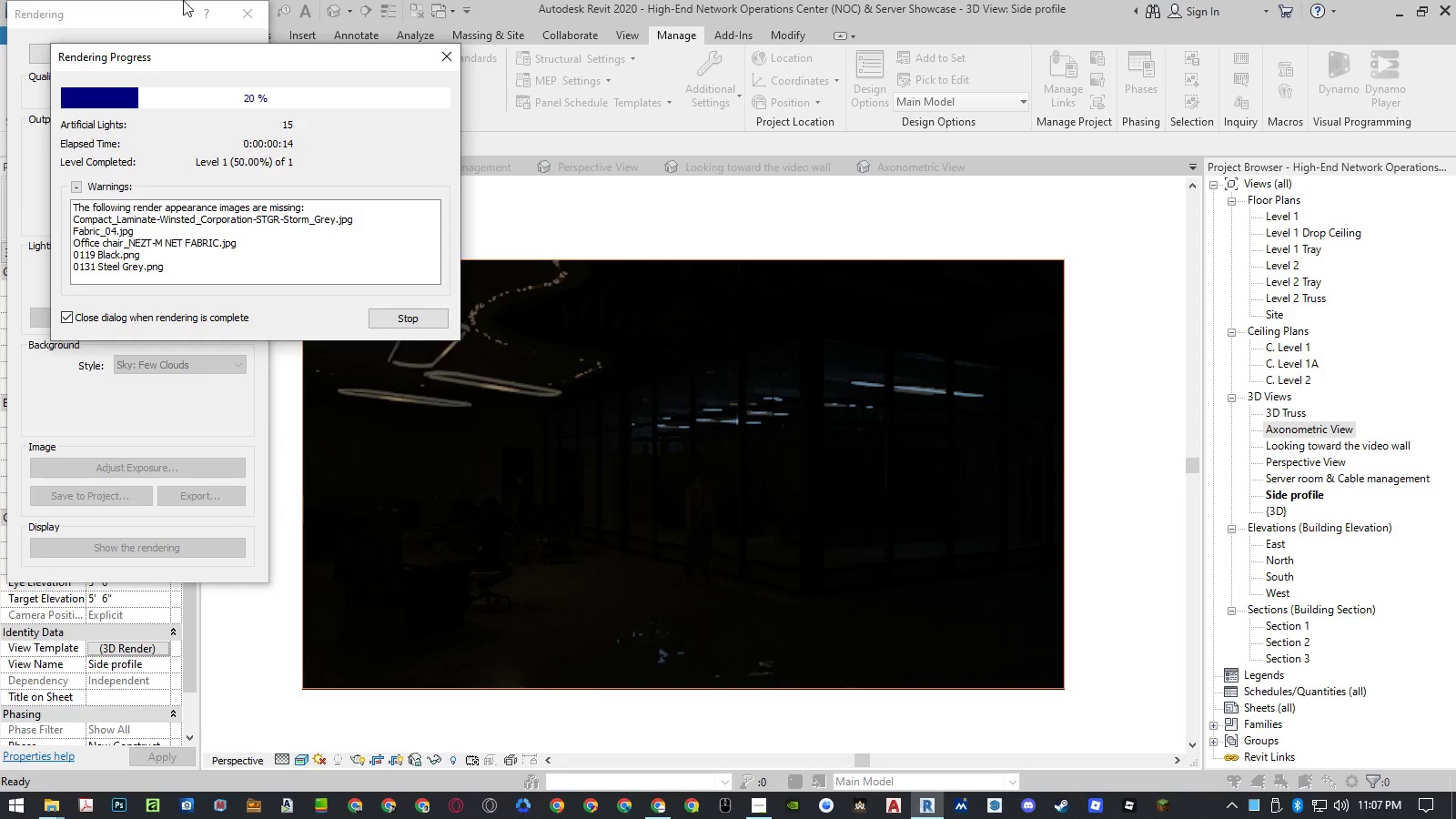 
wait(19.14)
 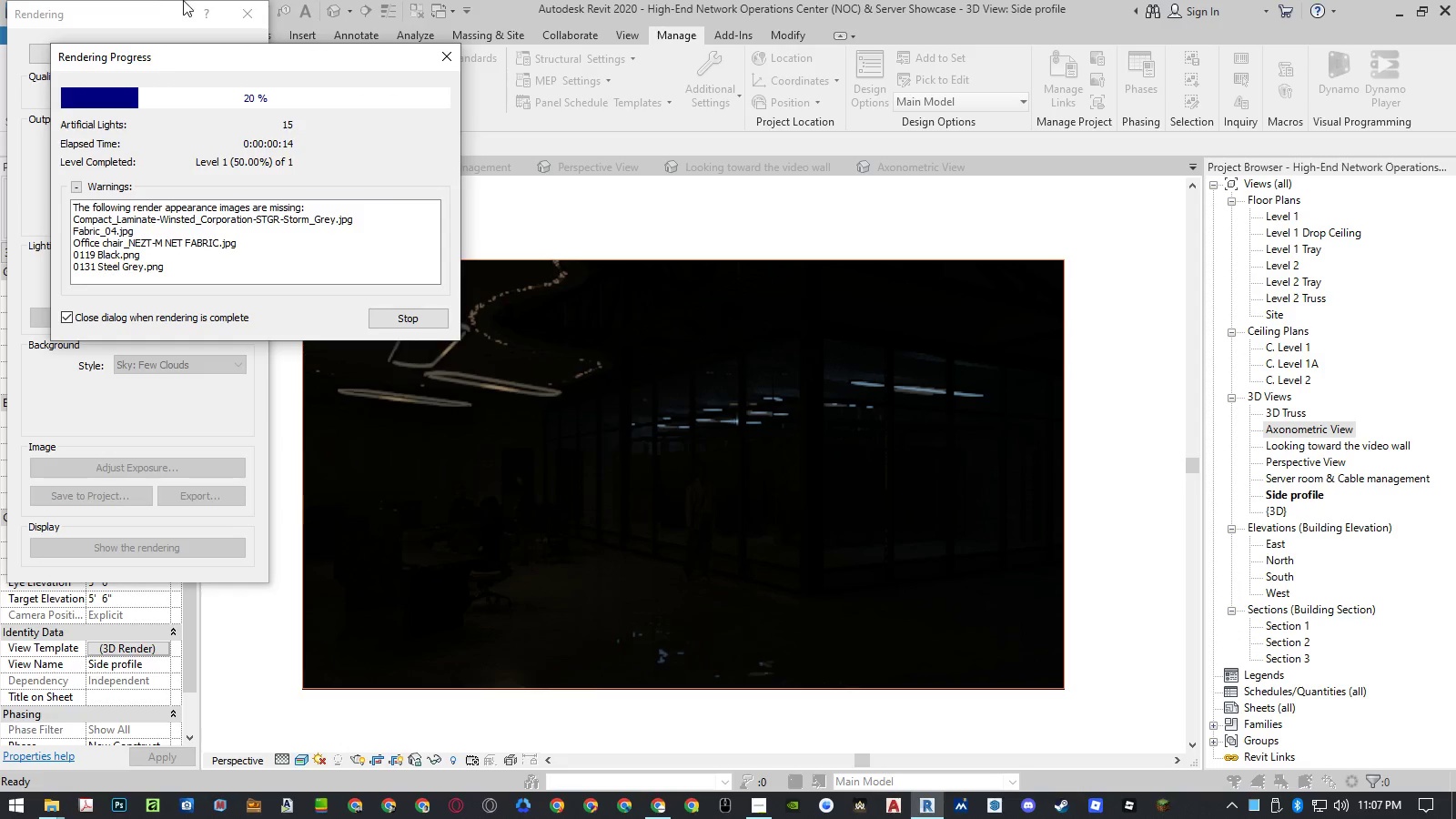 
left_click([260, 20])
 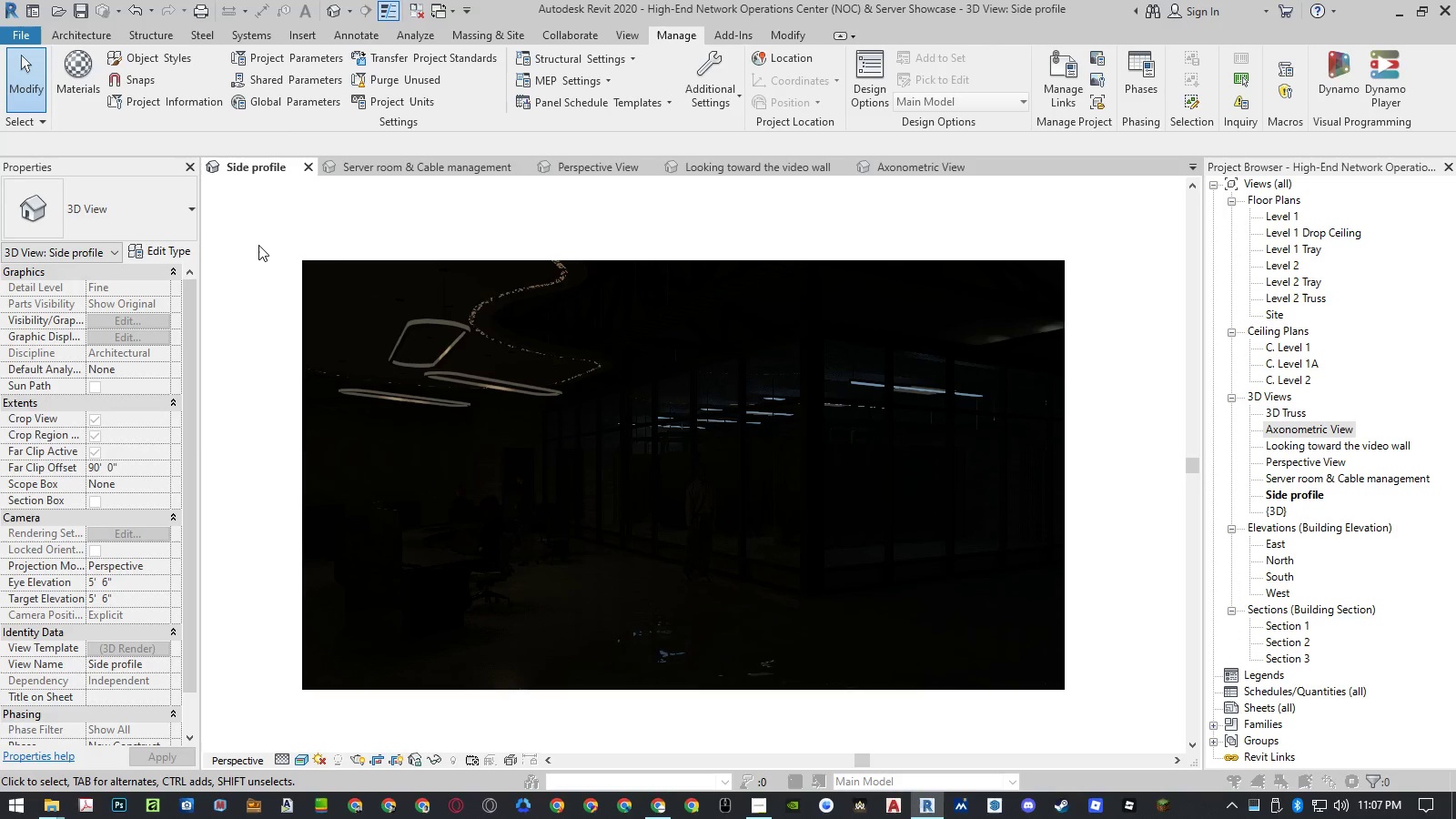 
left_click([258, 245])
 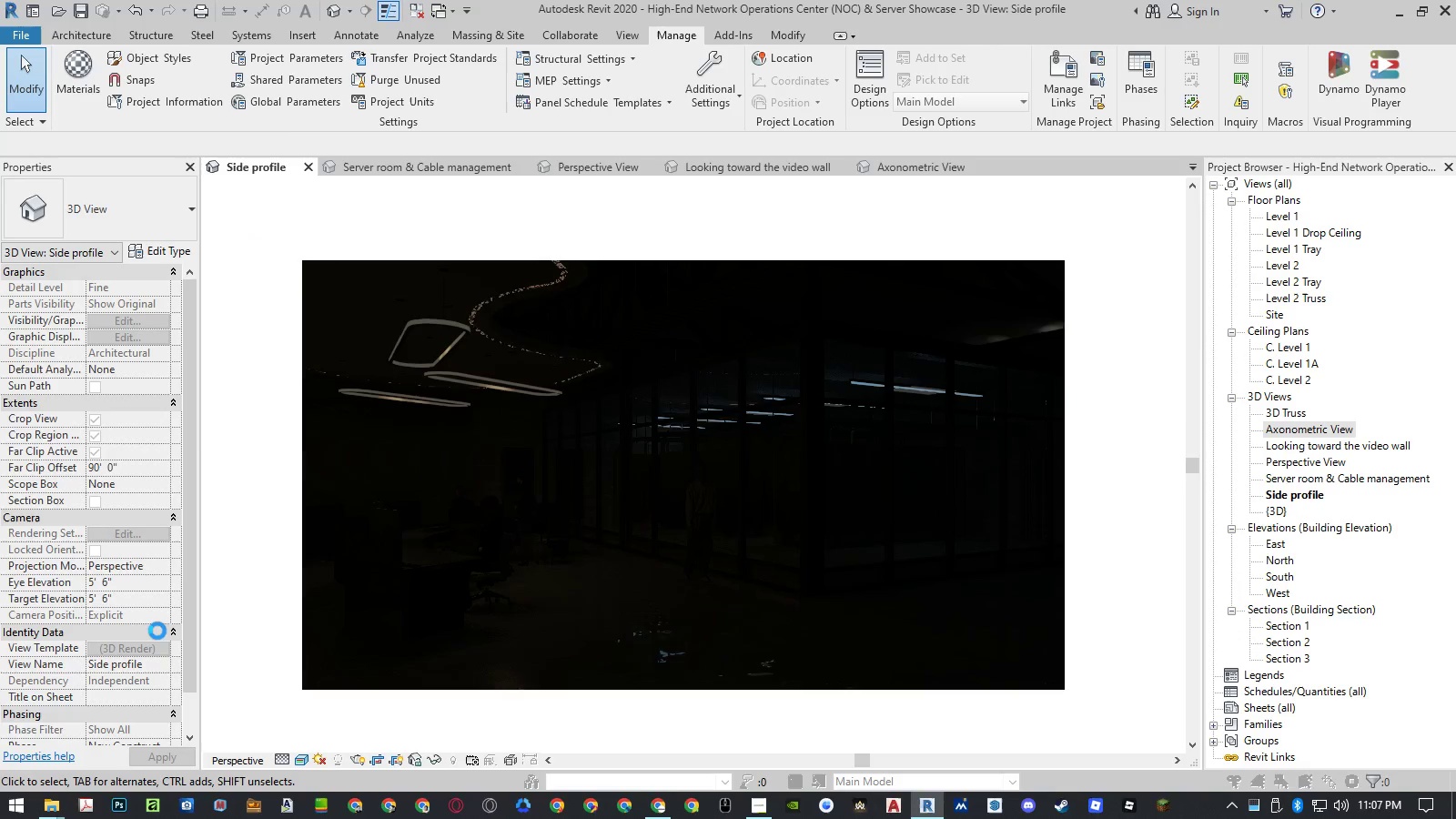 
left_click([150, 648])
 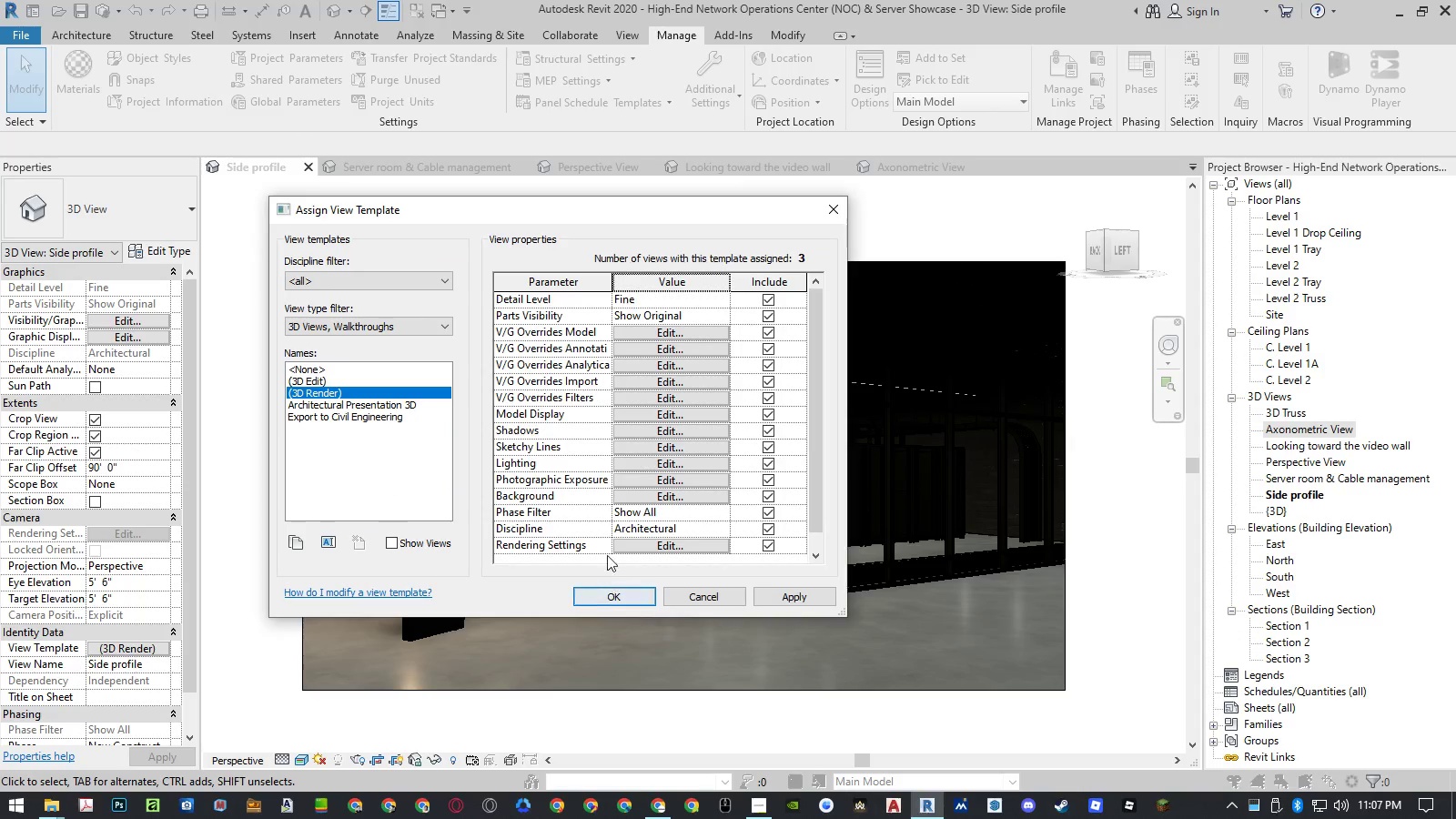 
left_click([635, 544])
 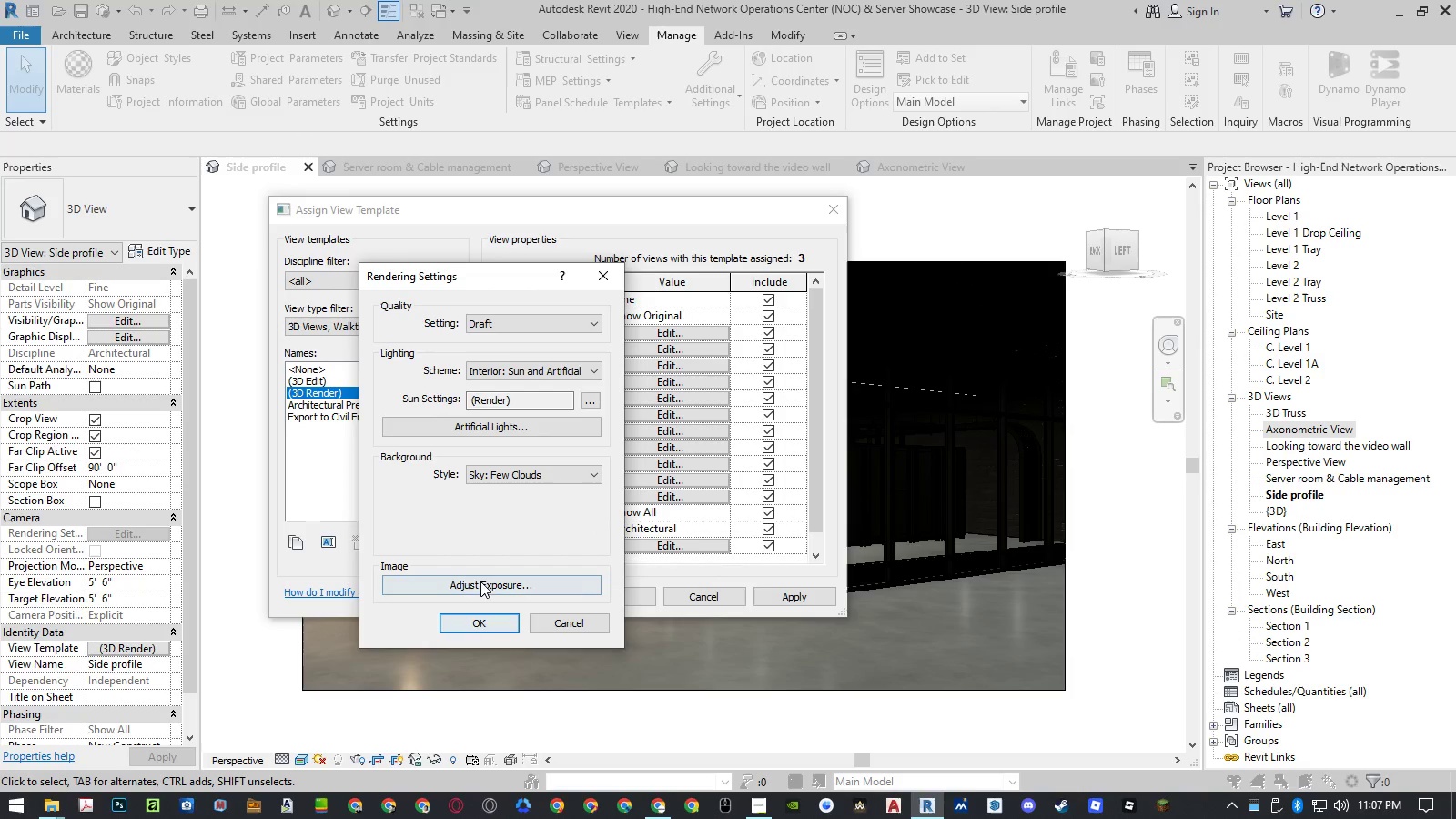 
left_click([480, 588])
 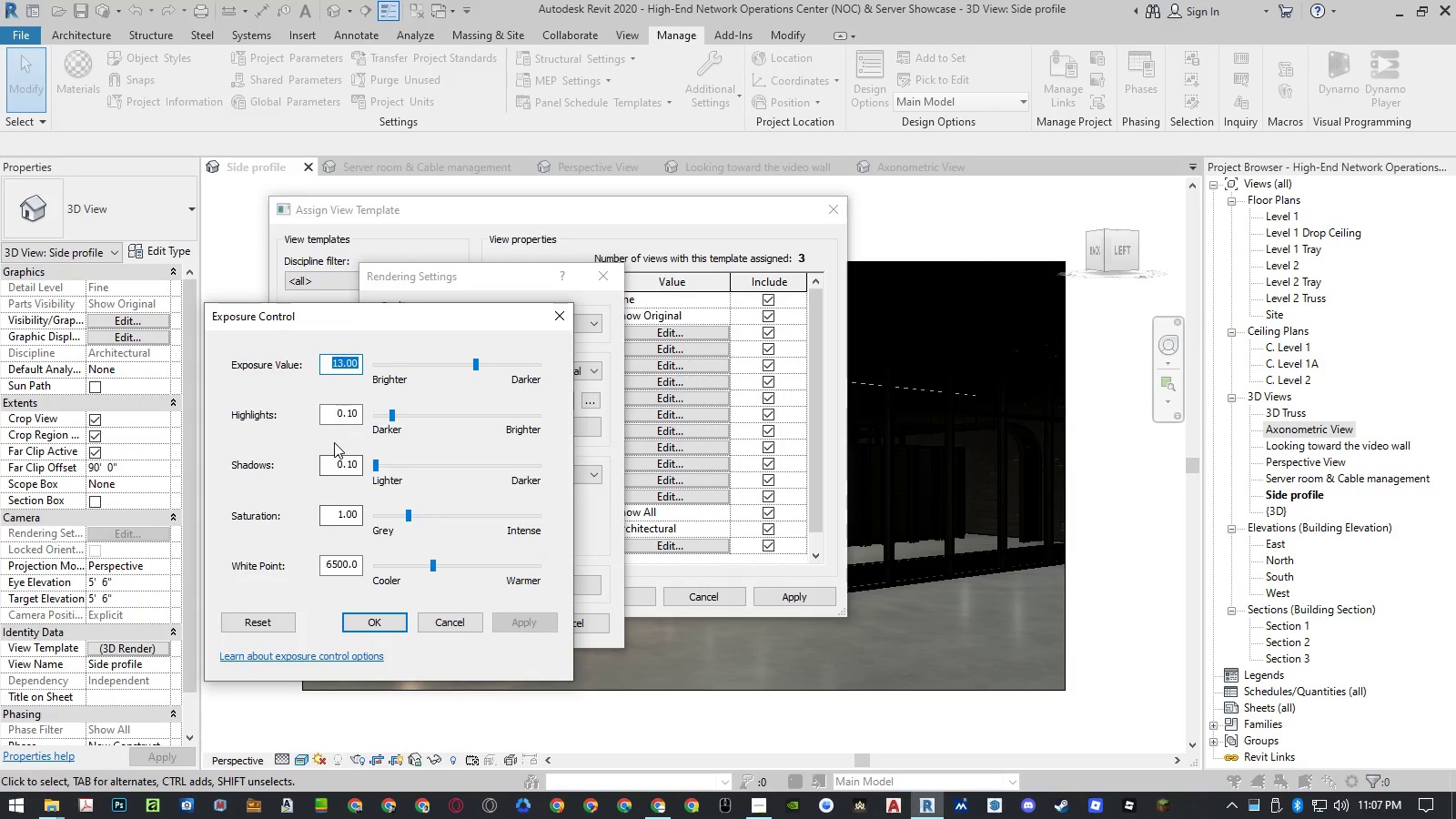 
key(Numpad9)
 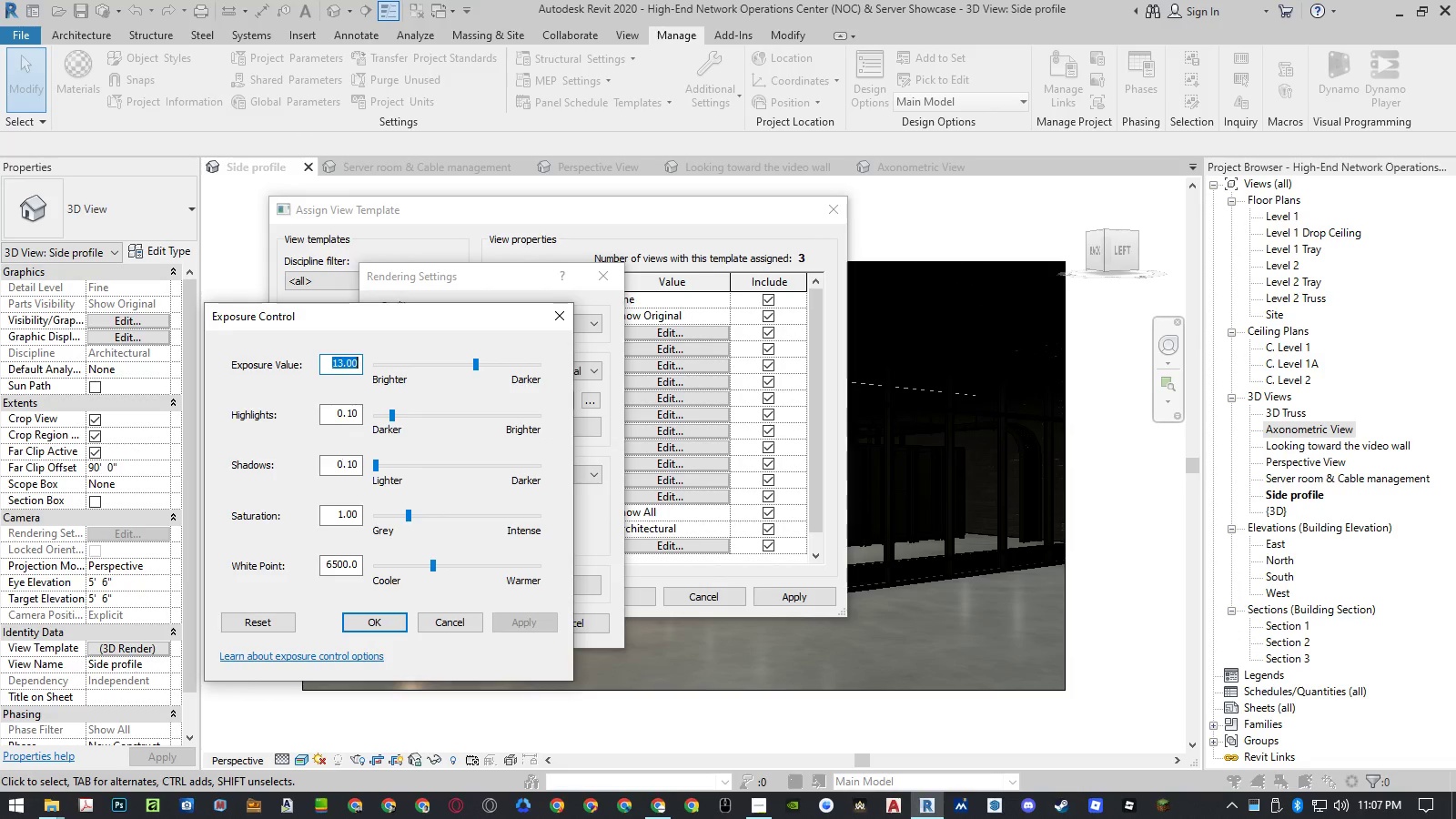 
key(NumpadEnter)
 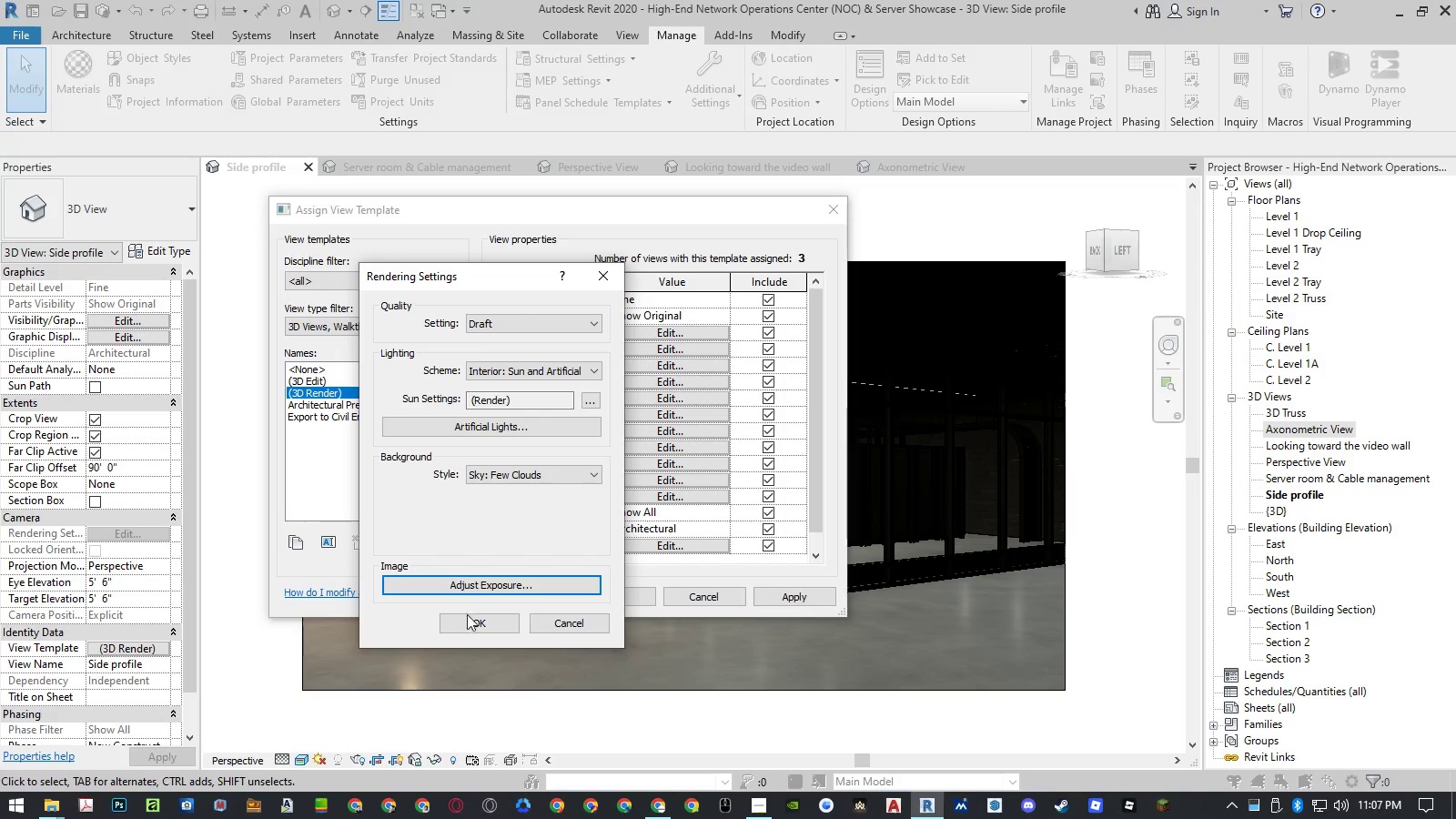 
left_click([471, 622])
 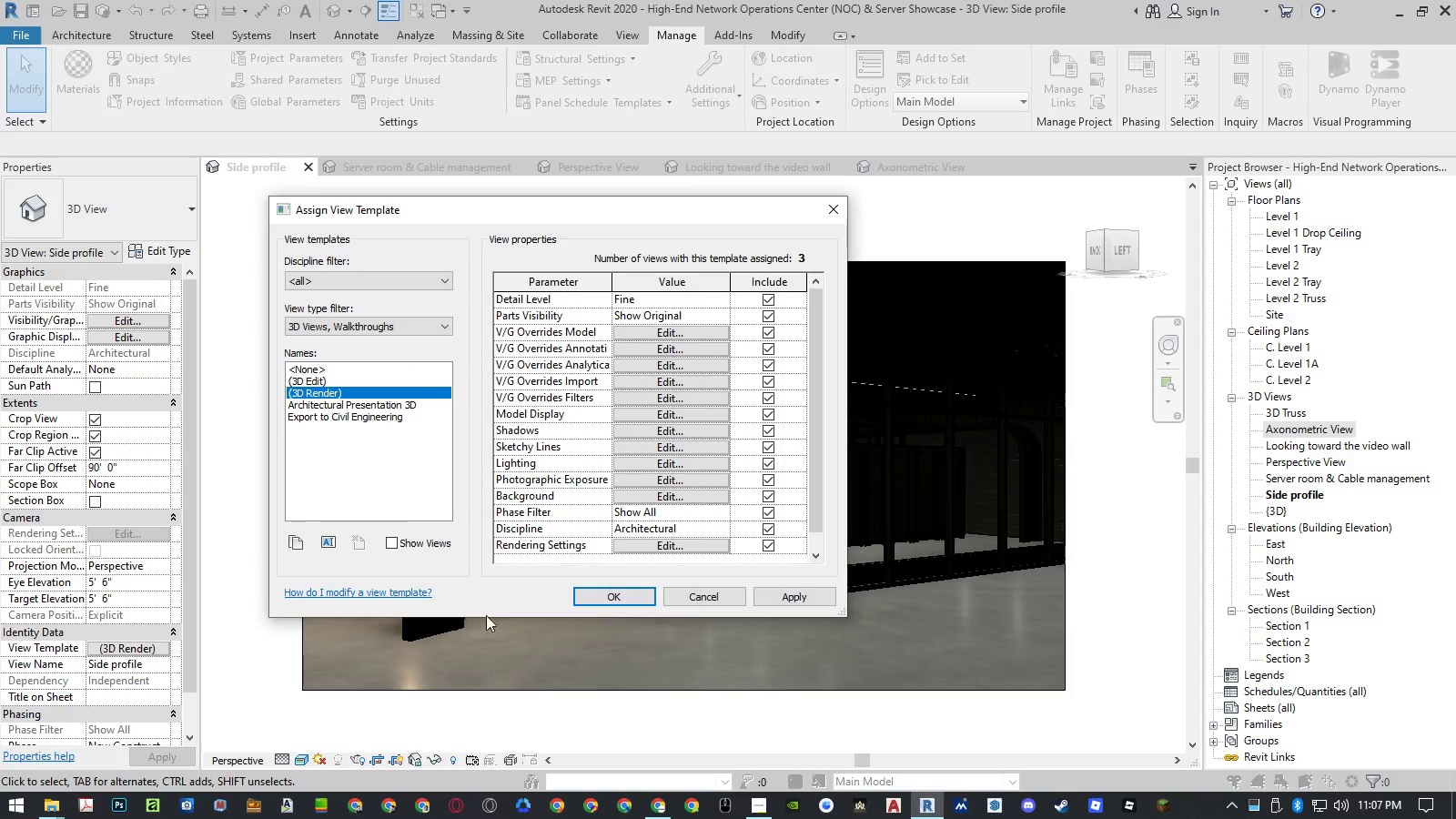 
left_click([682, 547])
 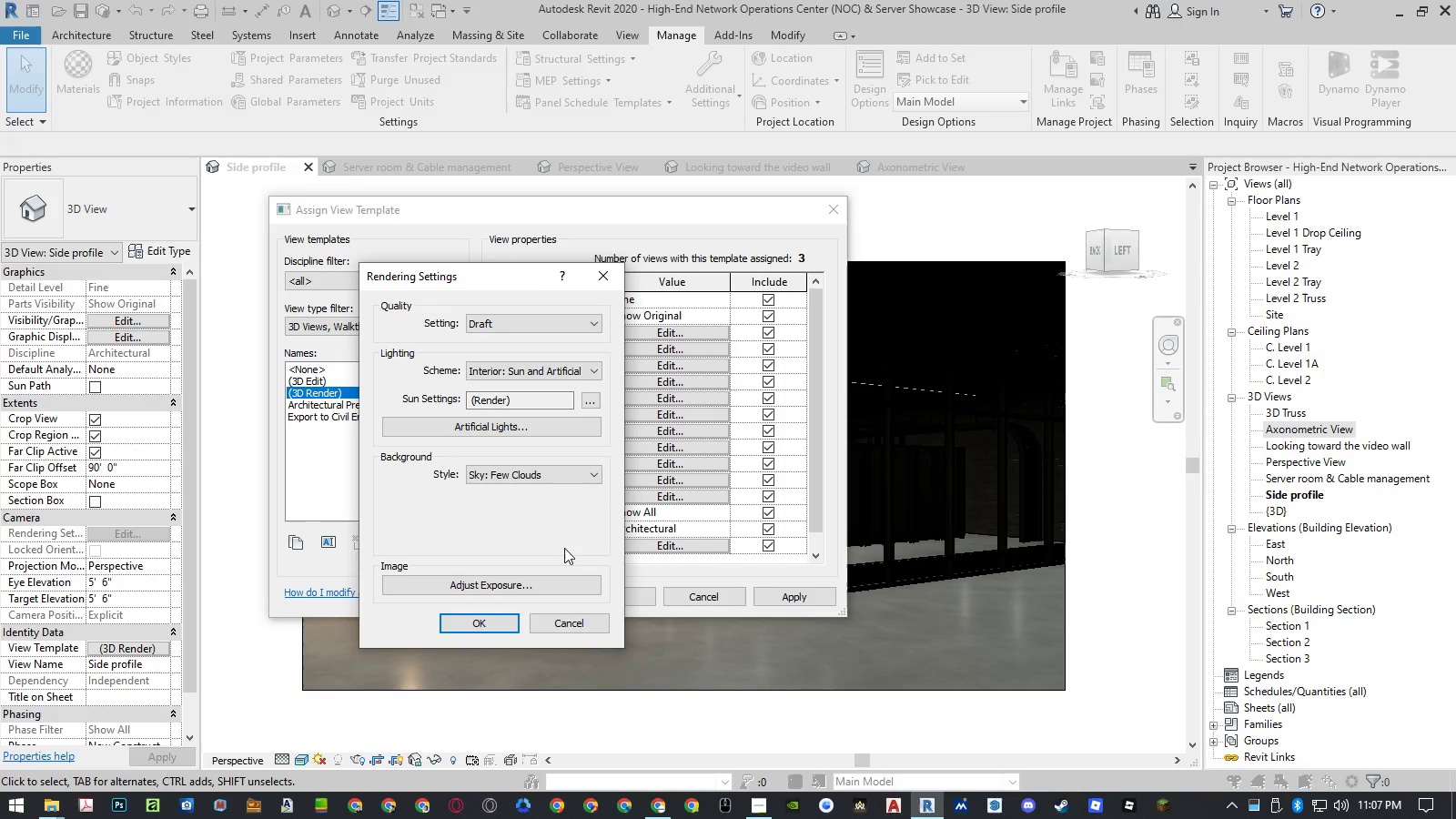 
left_click([515, 584])
 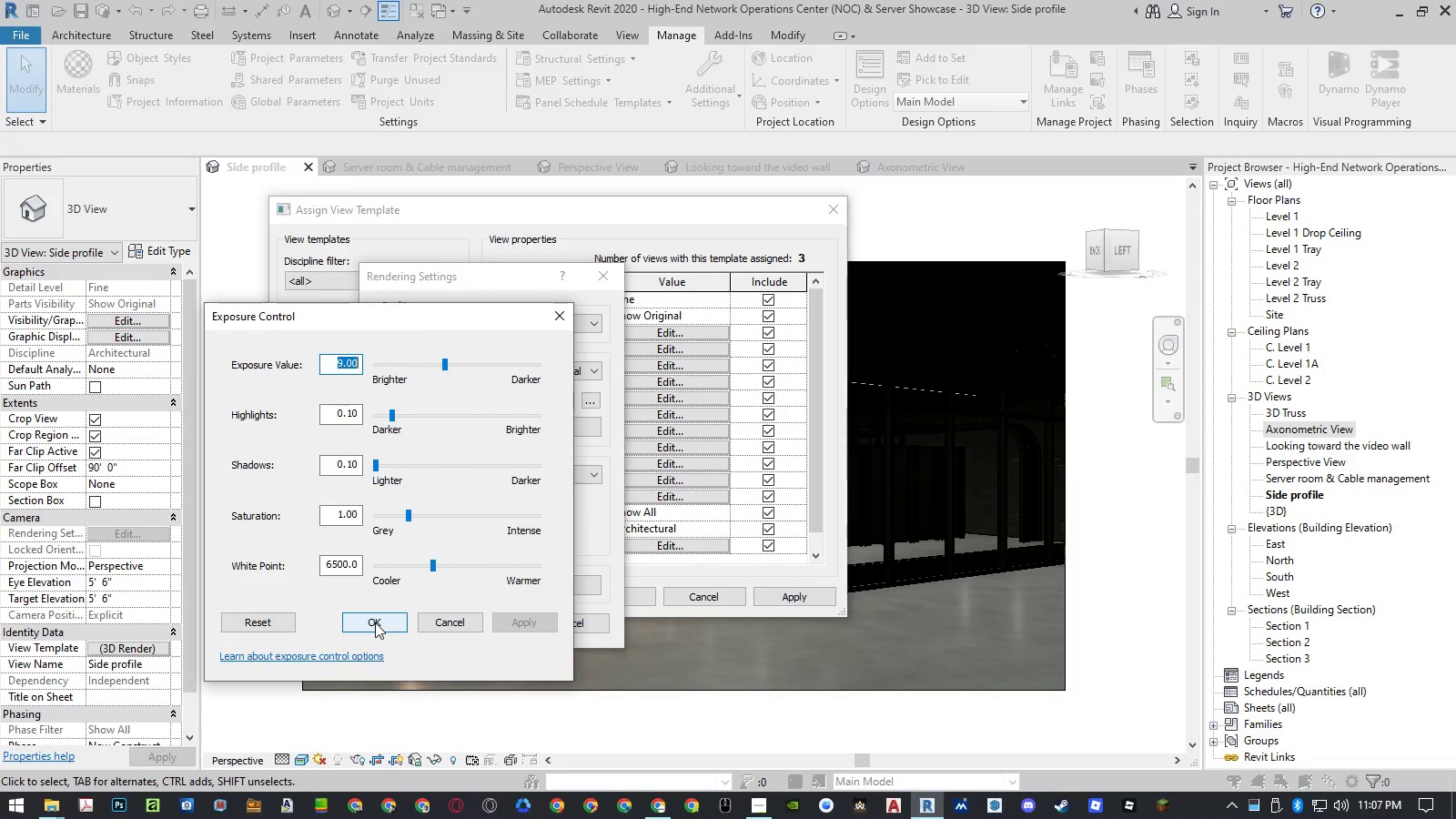 
left_click([375, 622])
 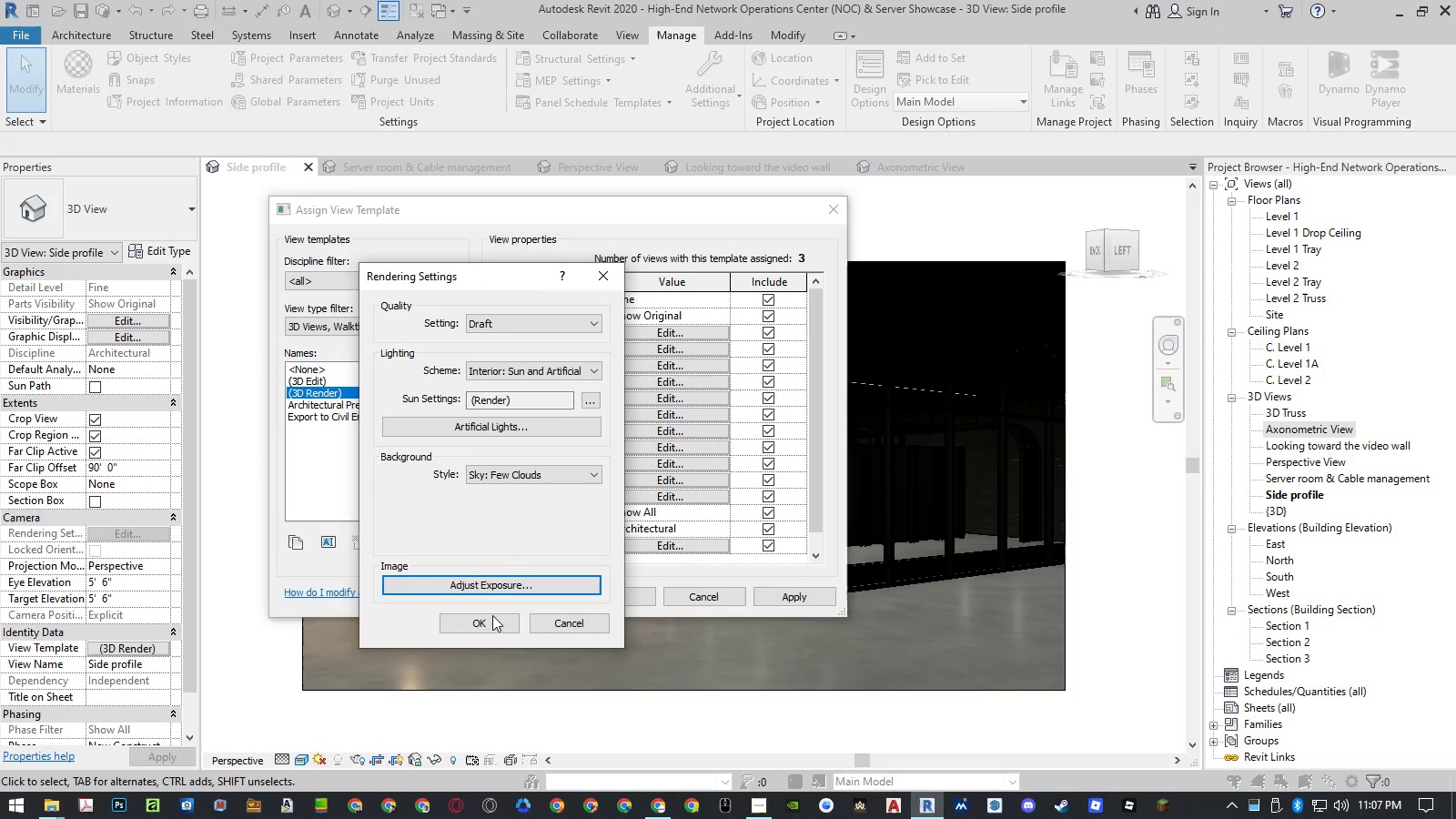 
left_click([490, 620])
 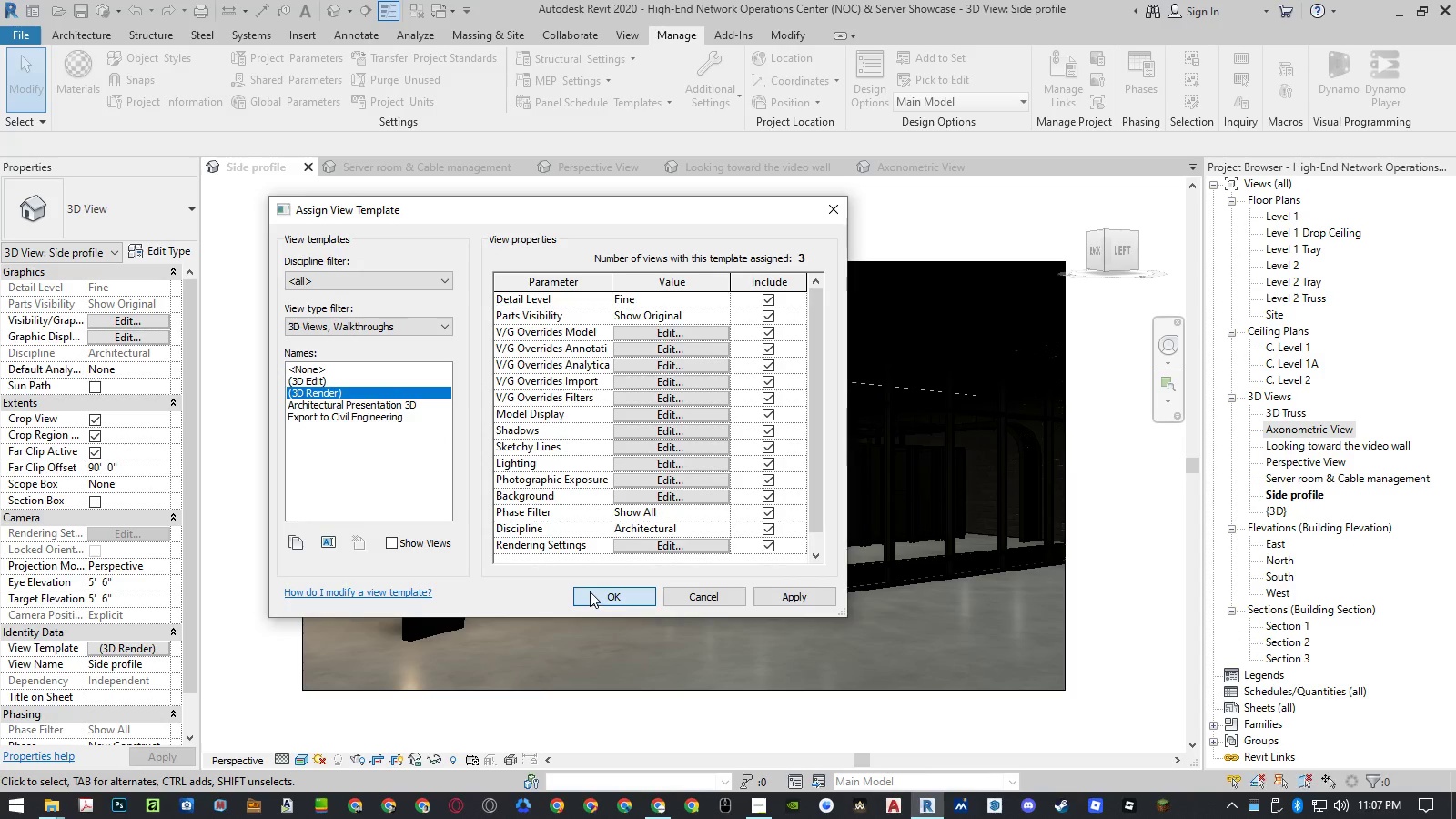 
left_click([263, 453])
 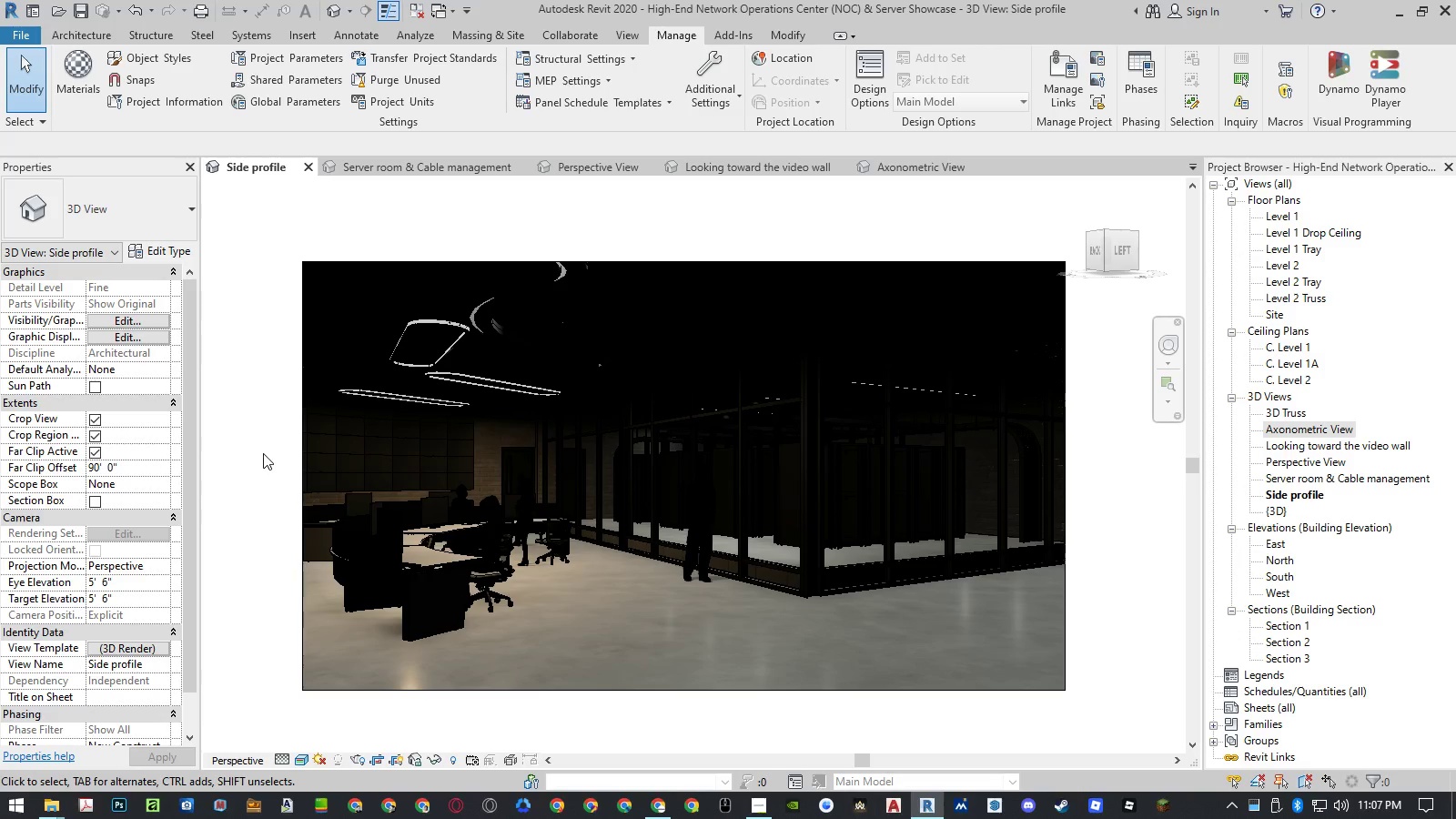 
type(rr)
 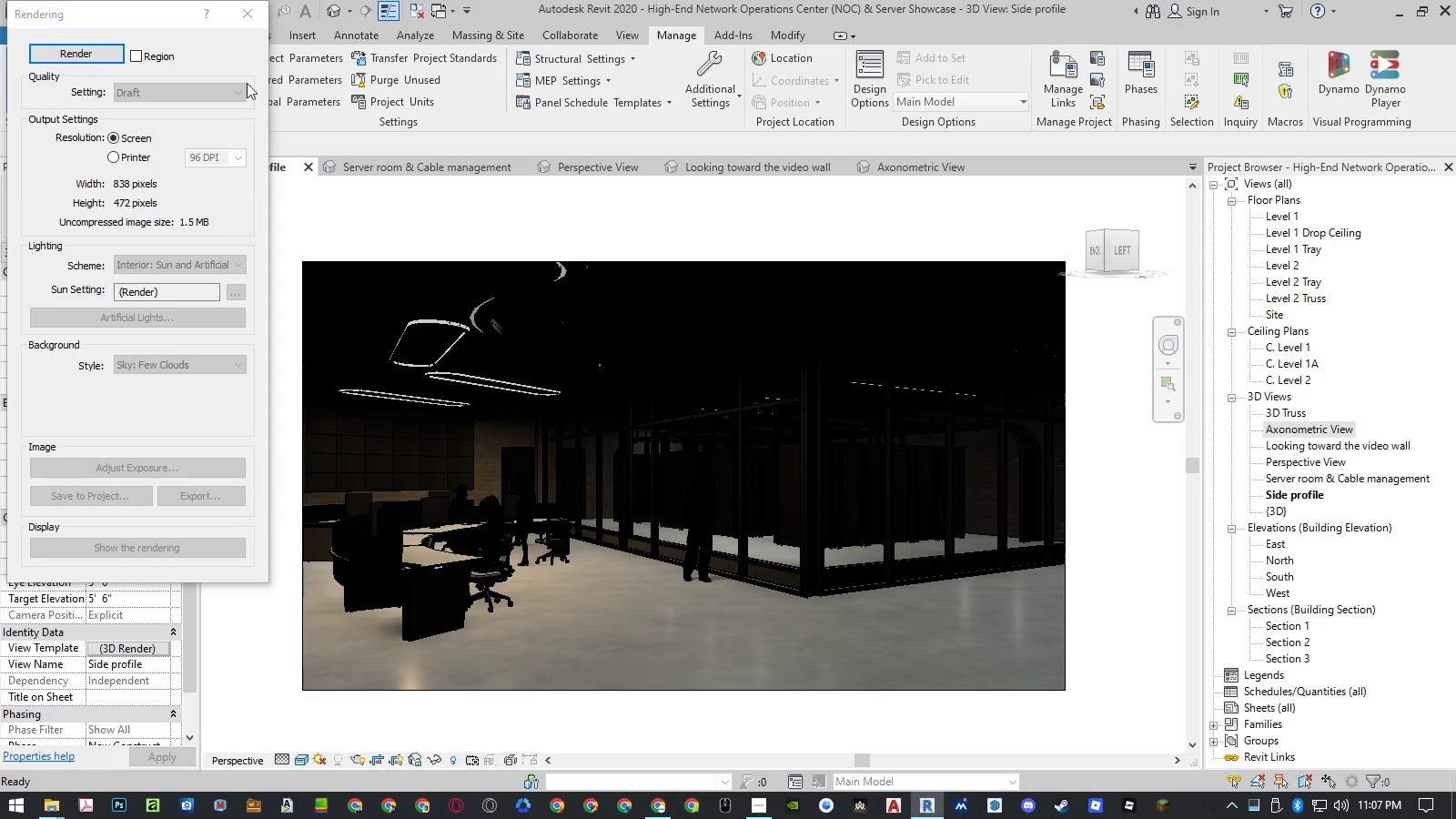 
left_click([250, 15])
 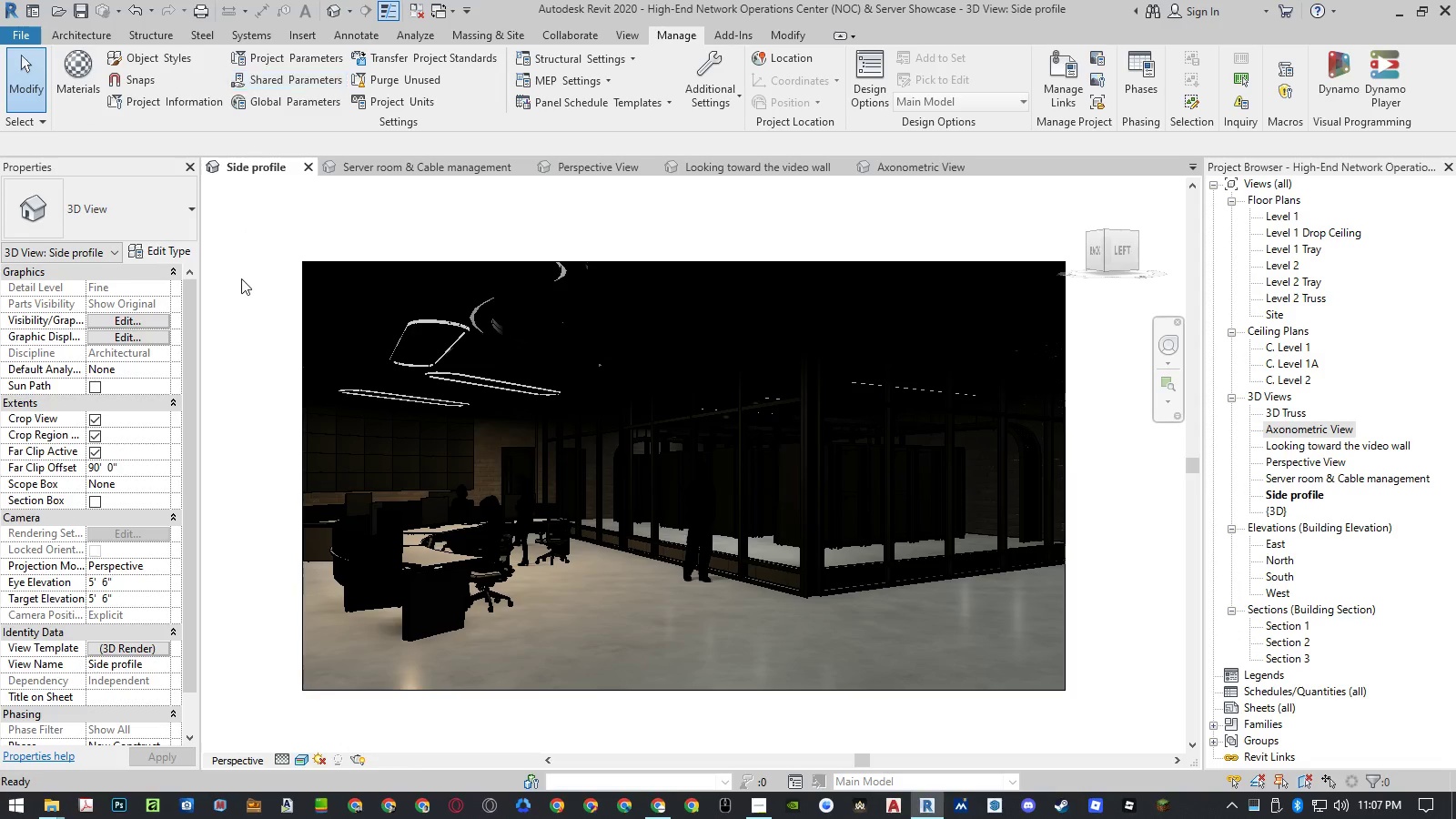 
double_click([242, 293])
 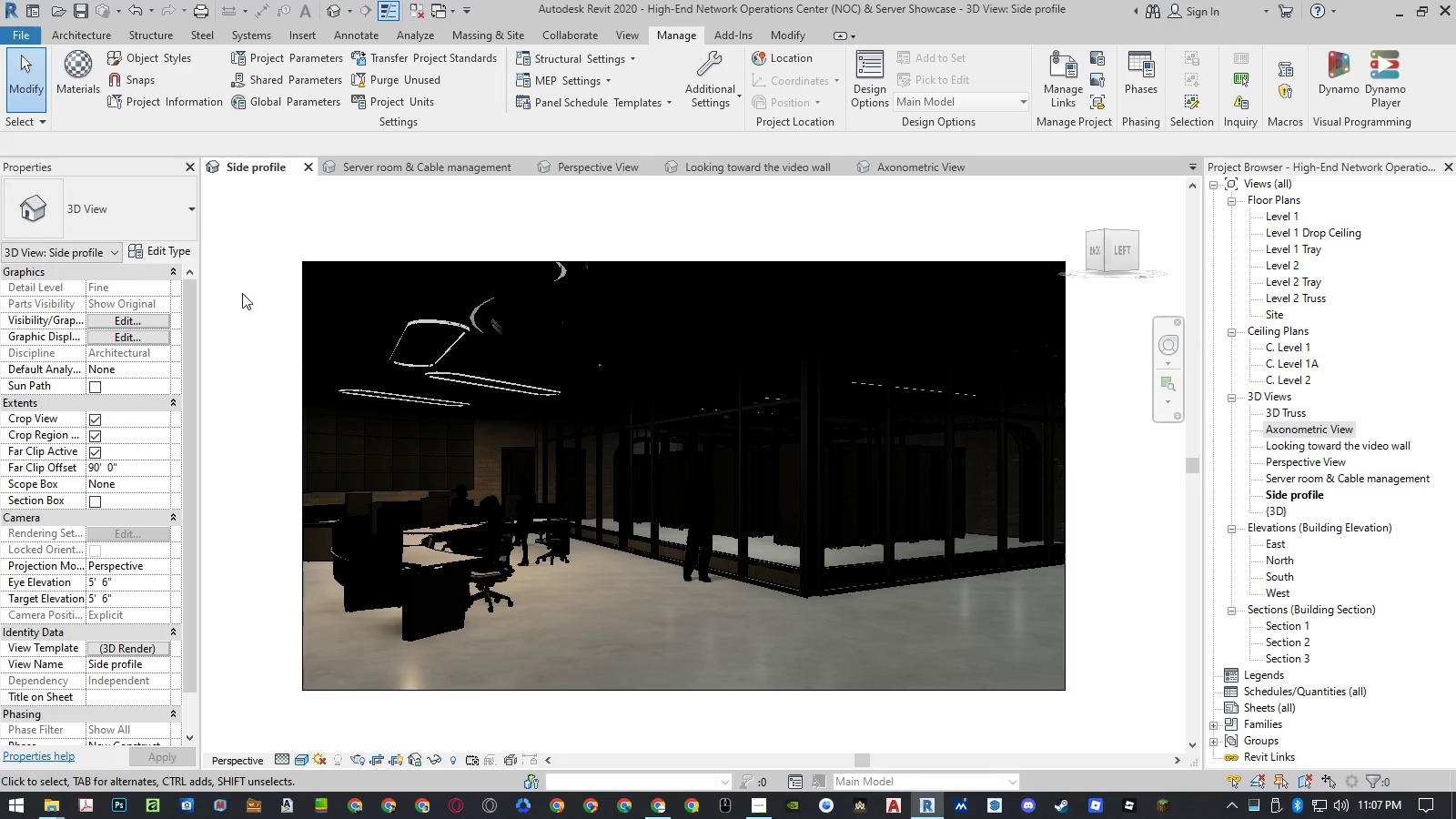 
key(Control+ControlLeft)
 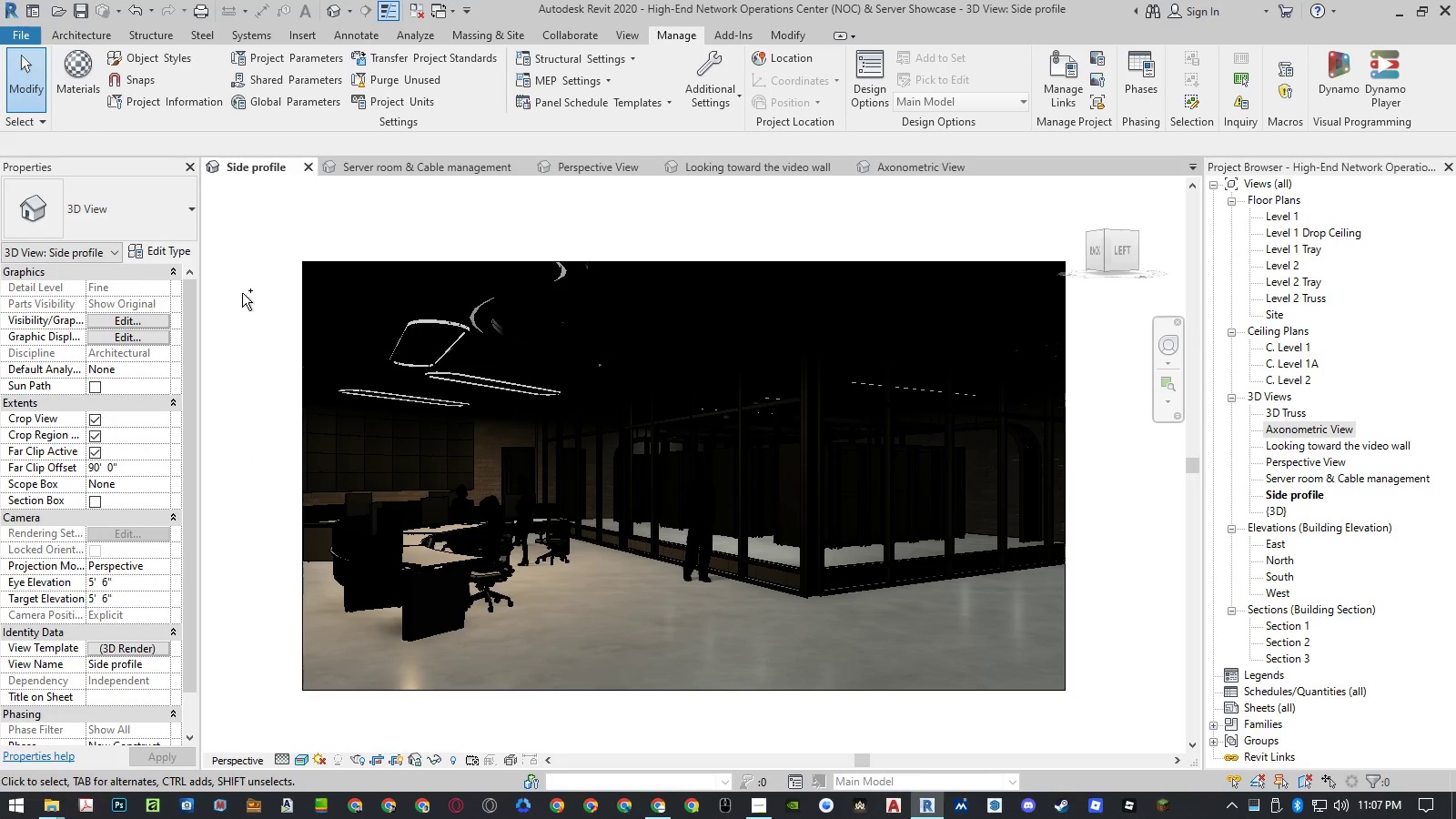 
key(Control+S)
 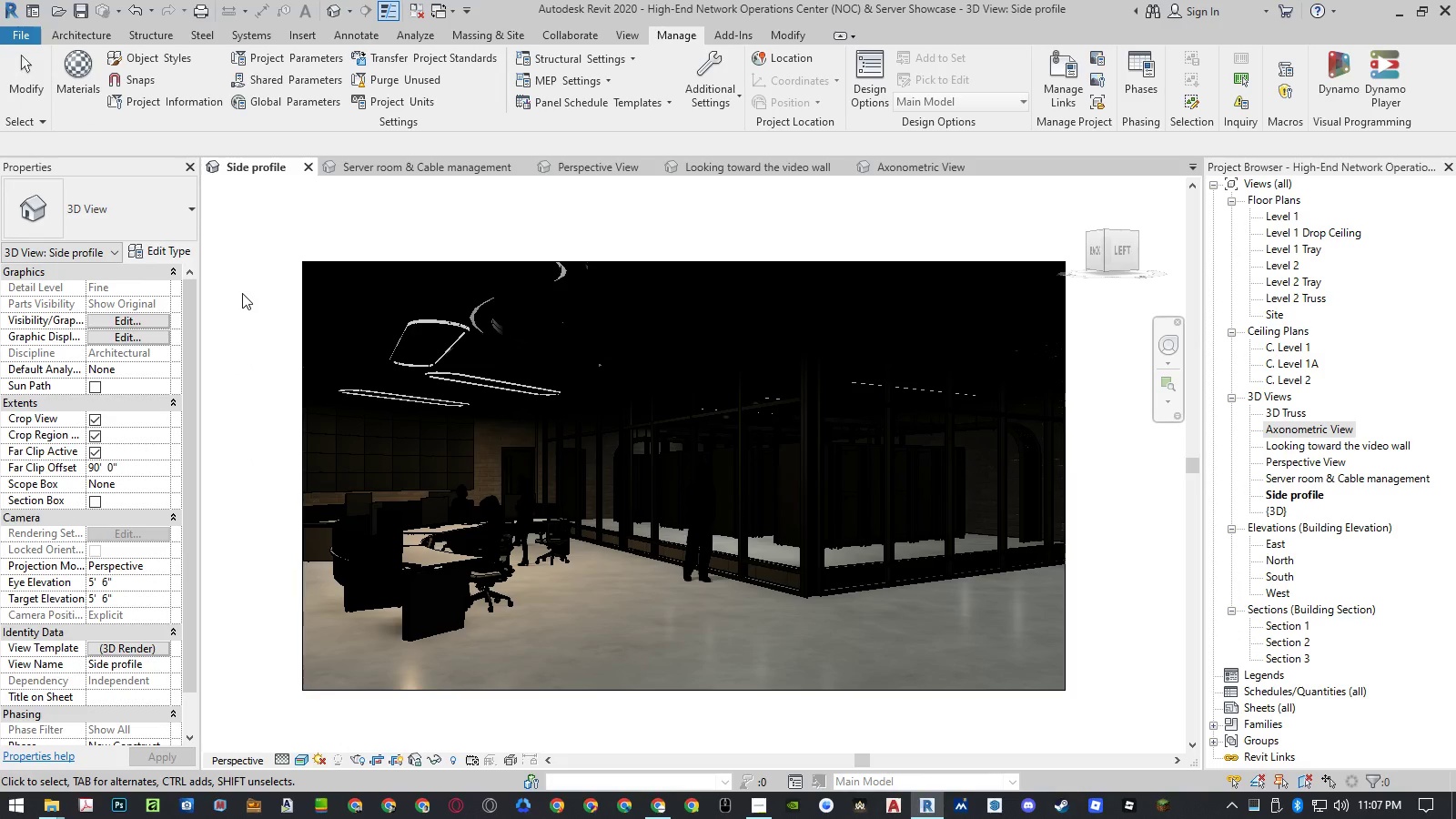 
type(rr)
 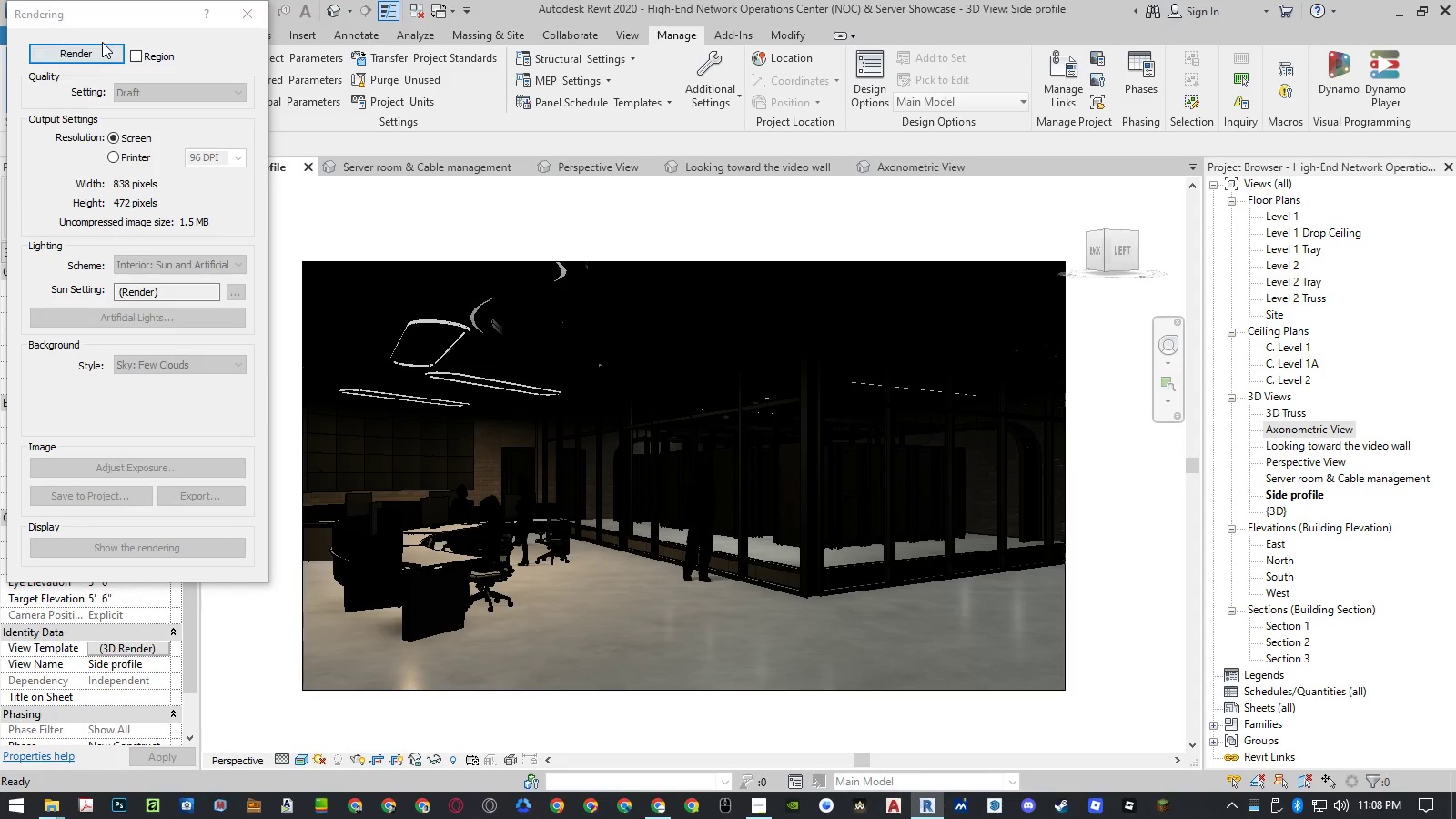 
left_click([99, 47])
 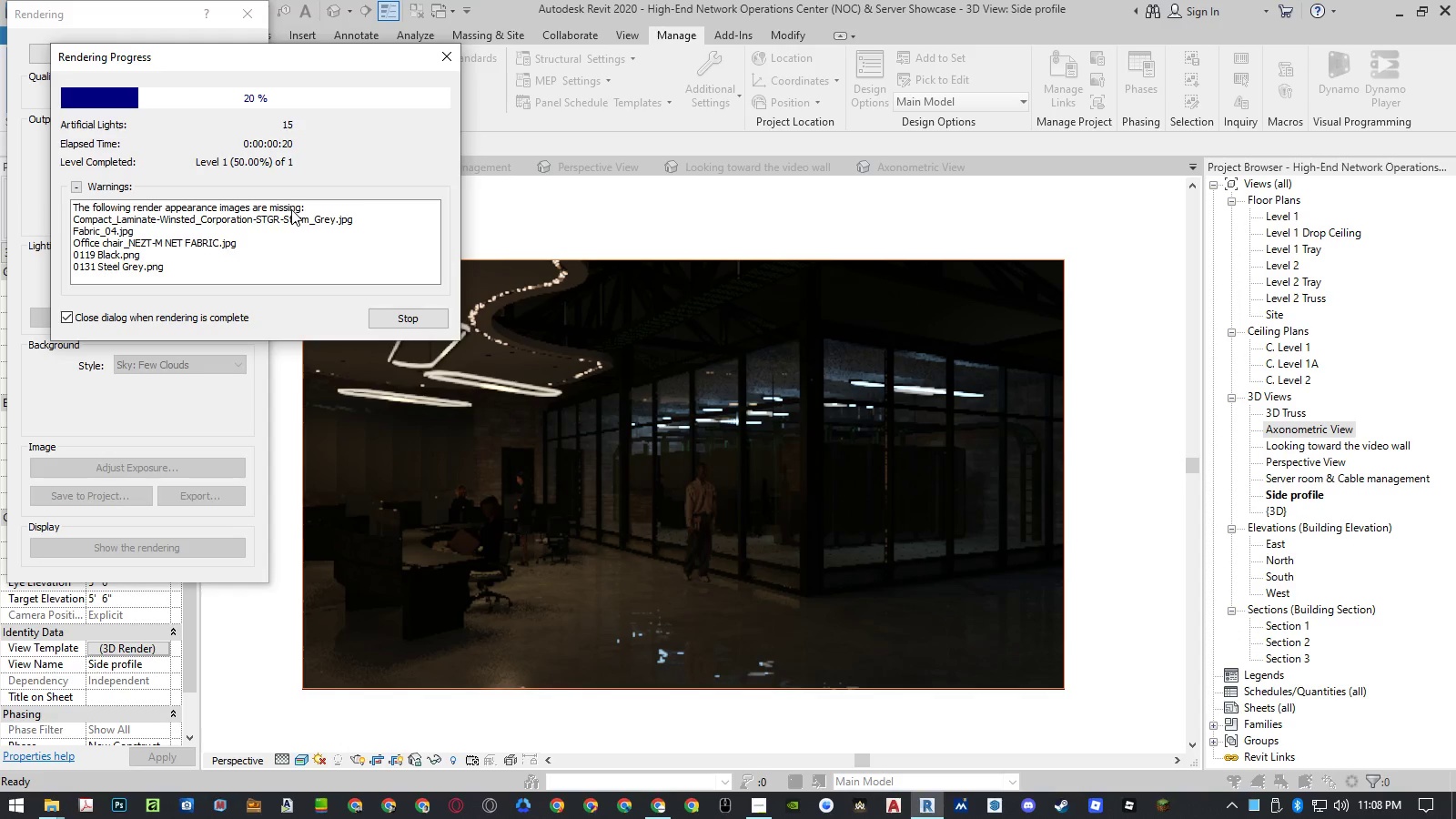 
wait(24.69)
 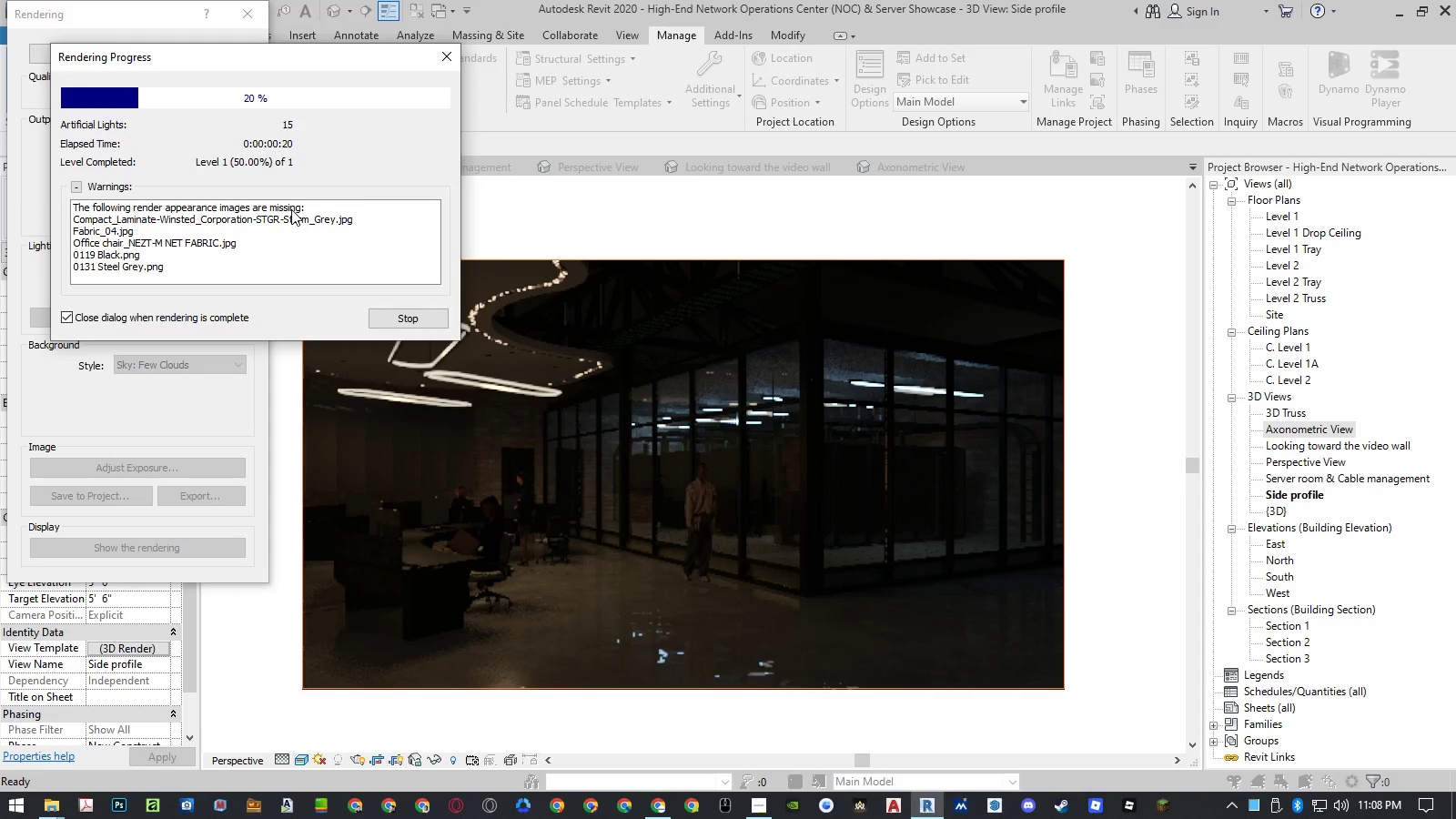 
left_click([251, 23])
 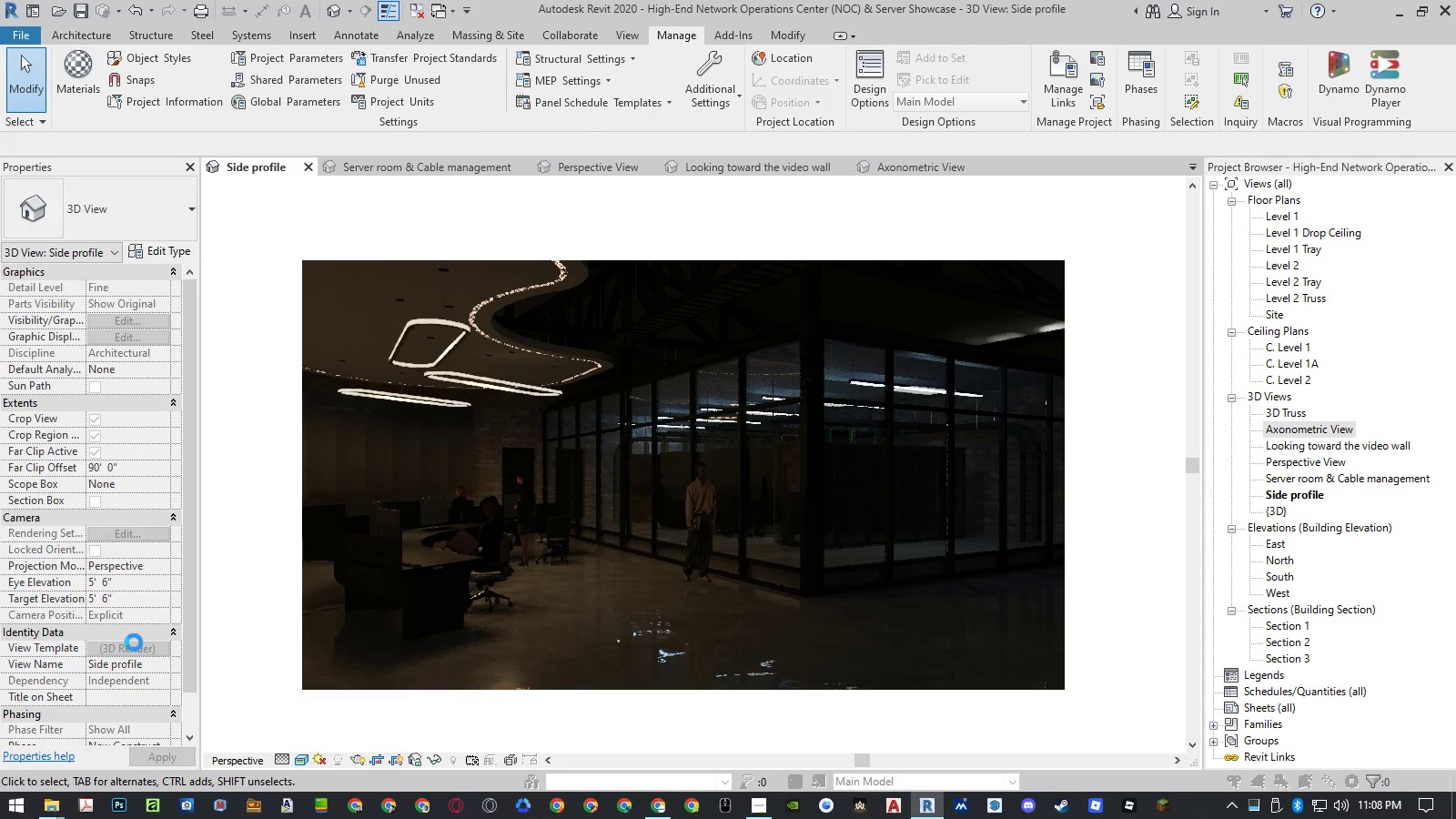 
left_click([134, 642])
 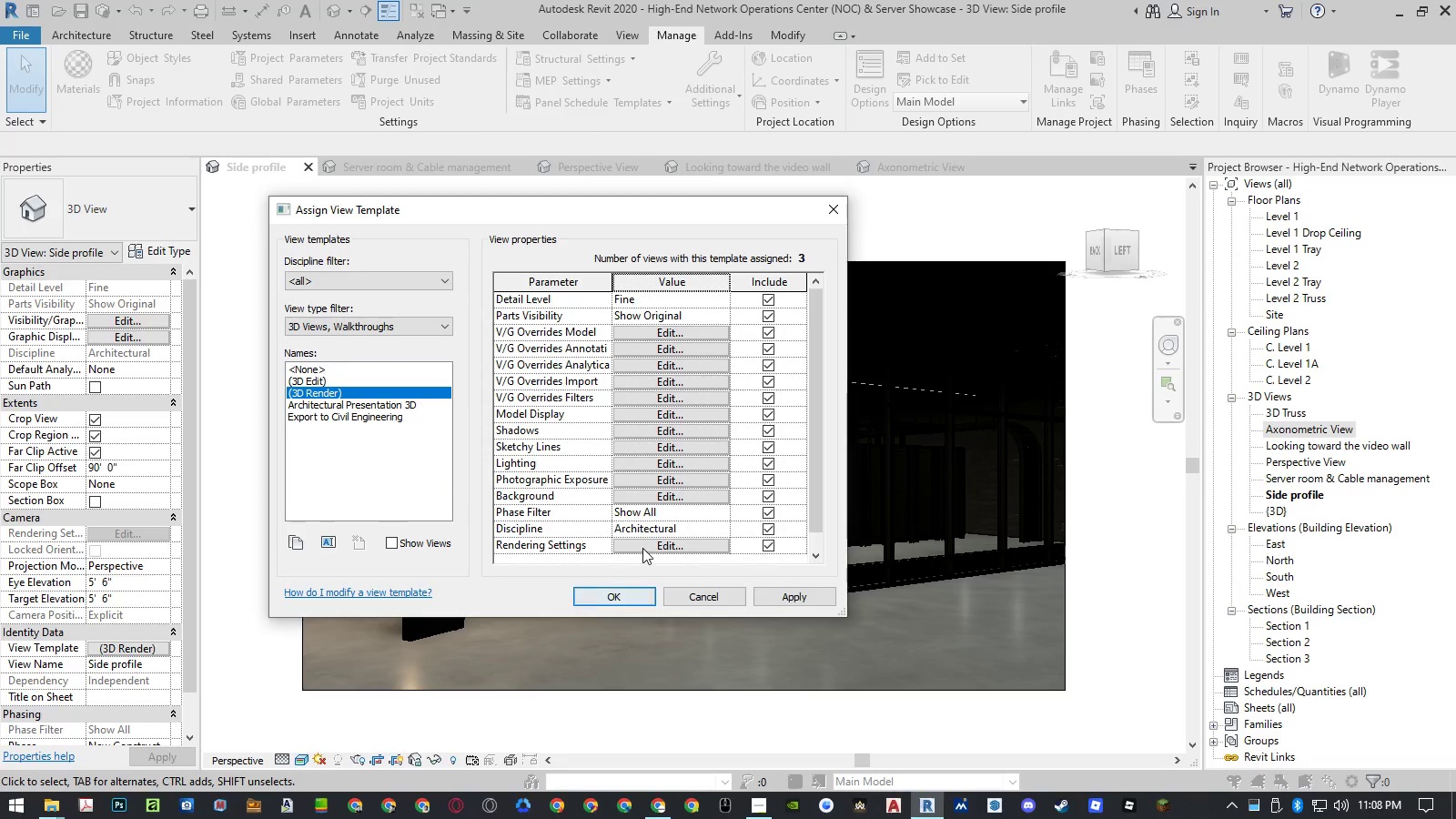 
left_click([642, 548])
 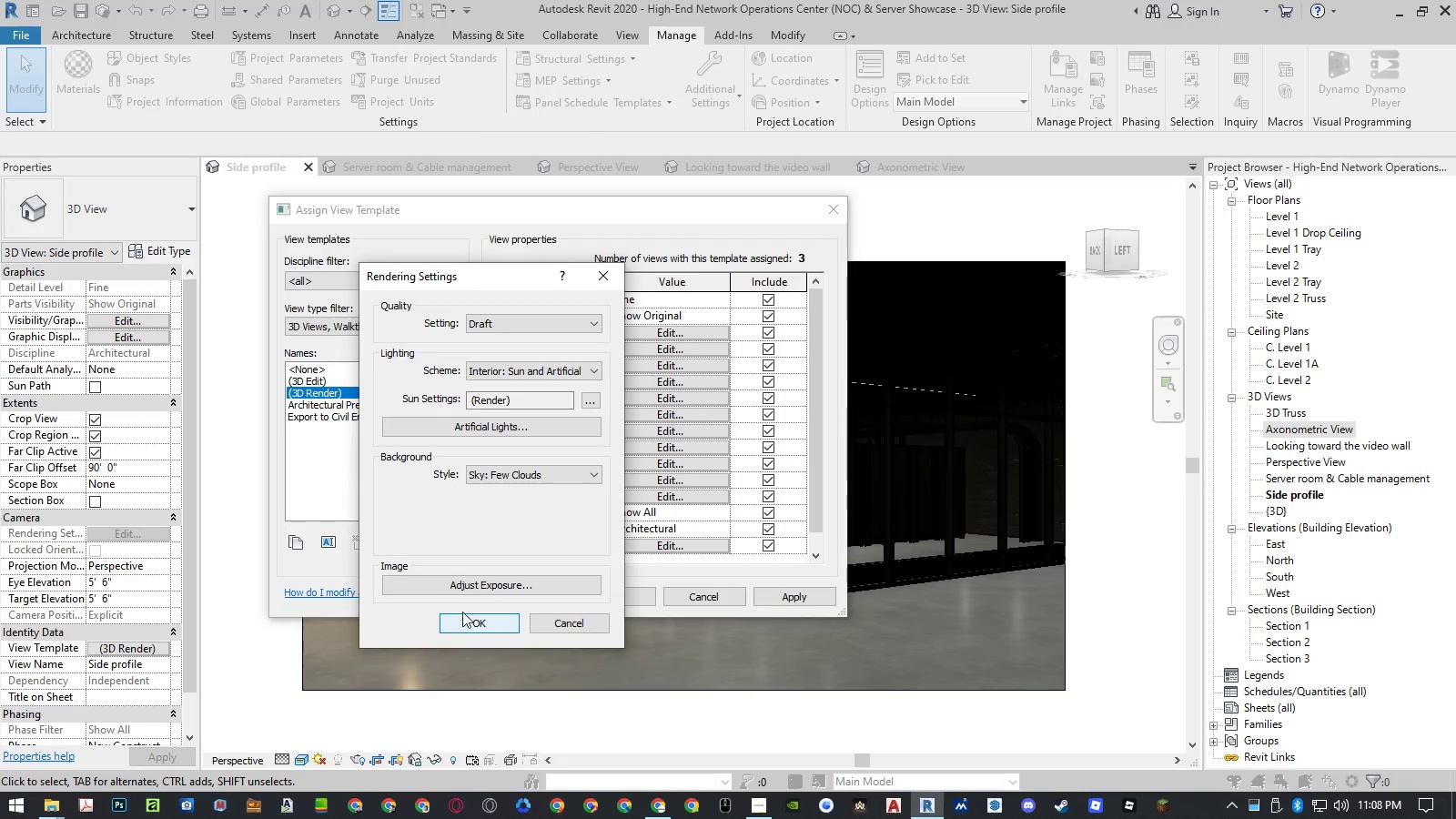 
left_click([464, 592])
 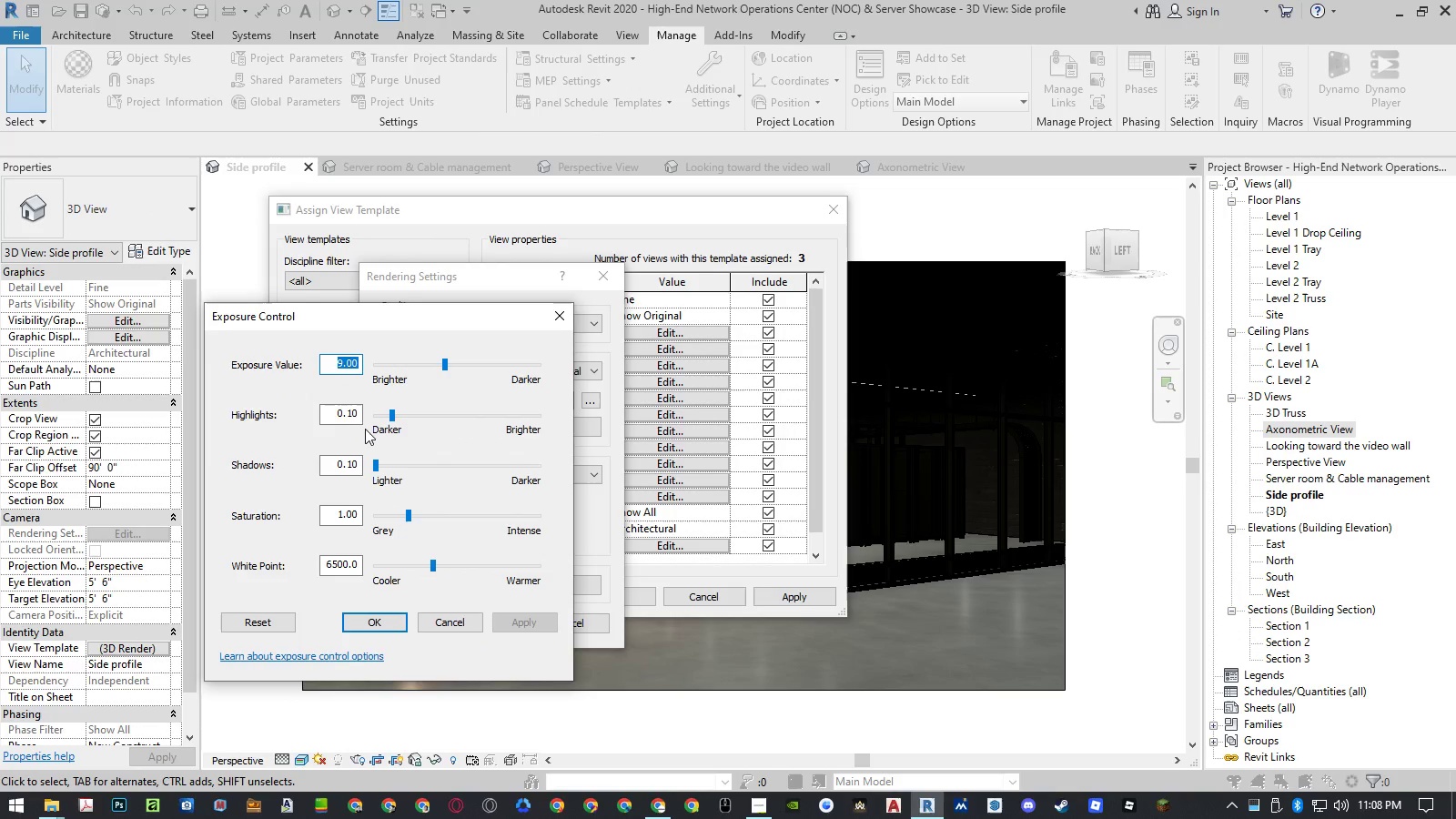 
key(Numpad8)
 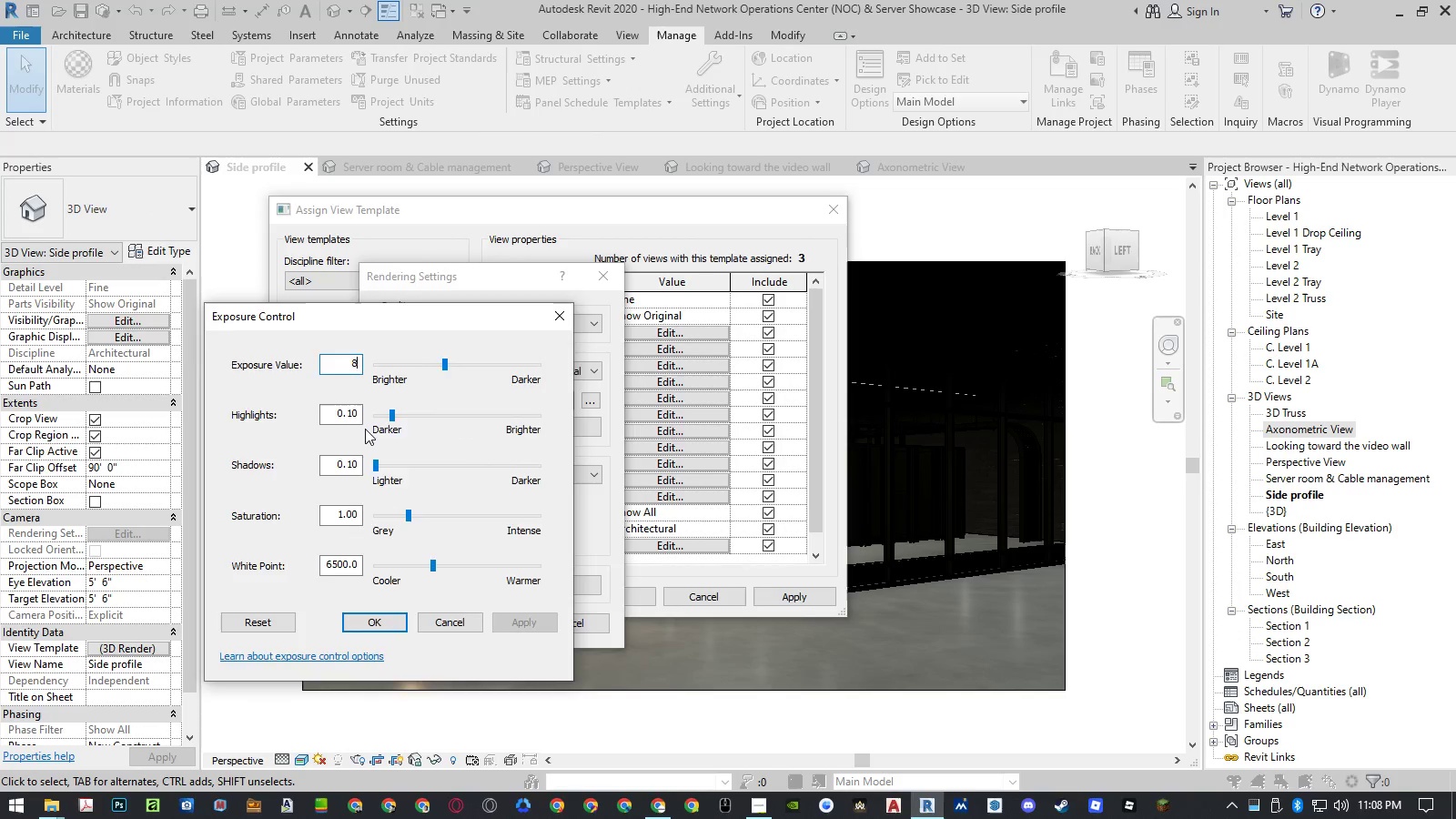 
key(NumpadEnter)
 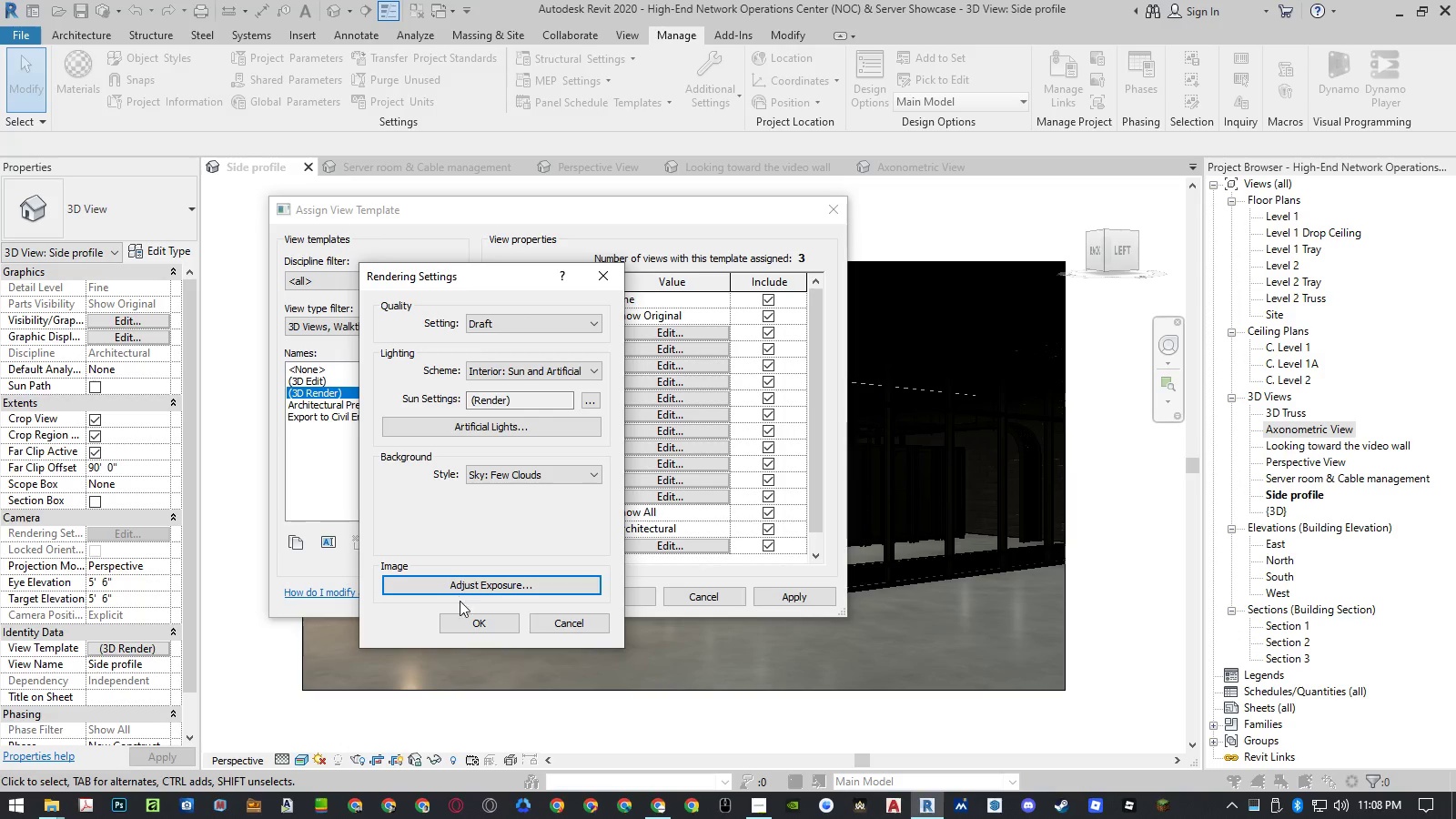 
left_click([463, 619])
 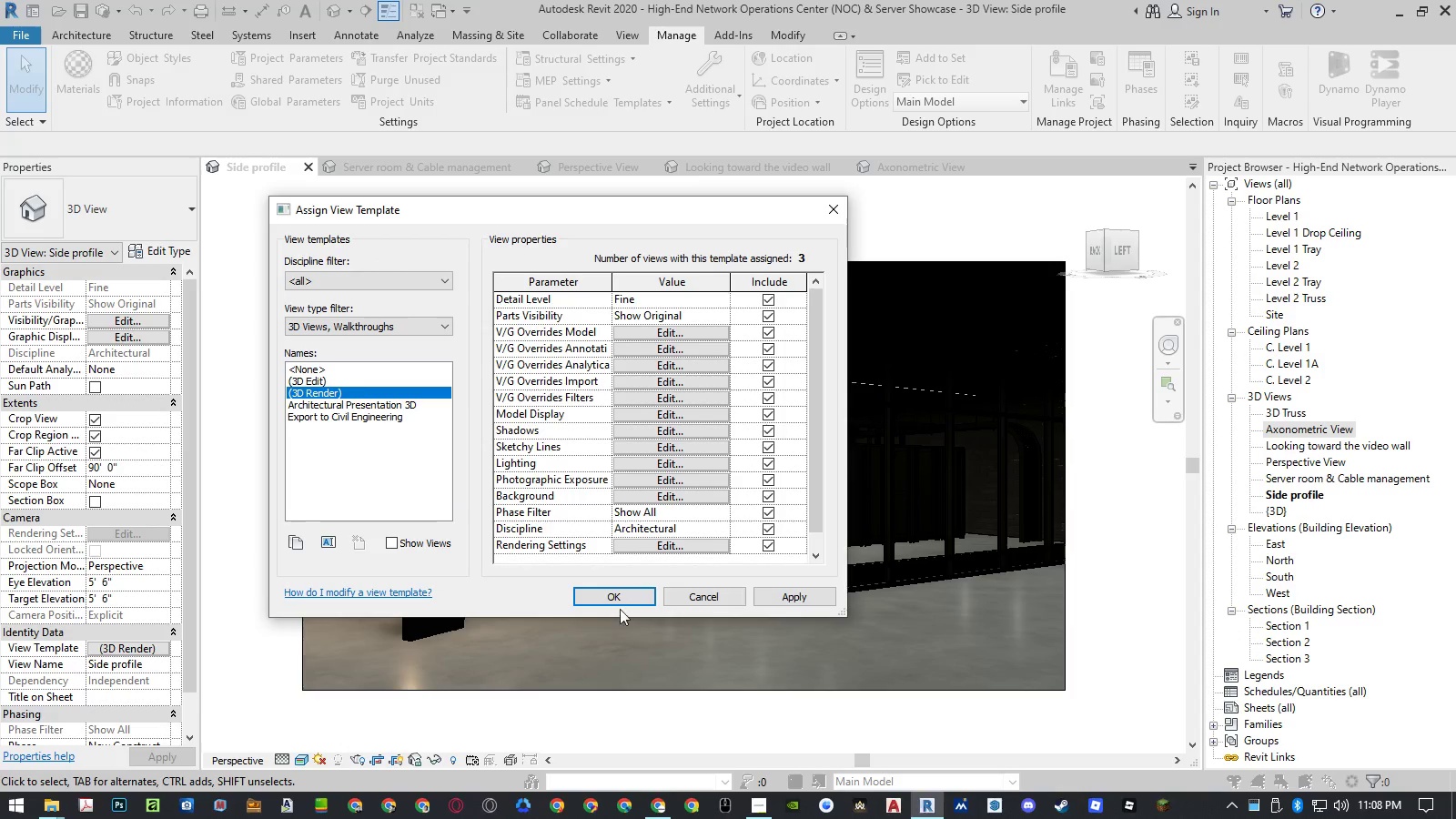 
left_click([778, 596])
 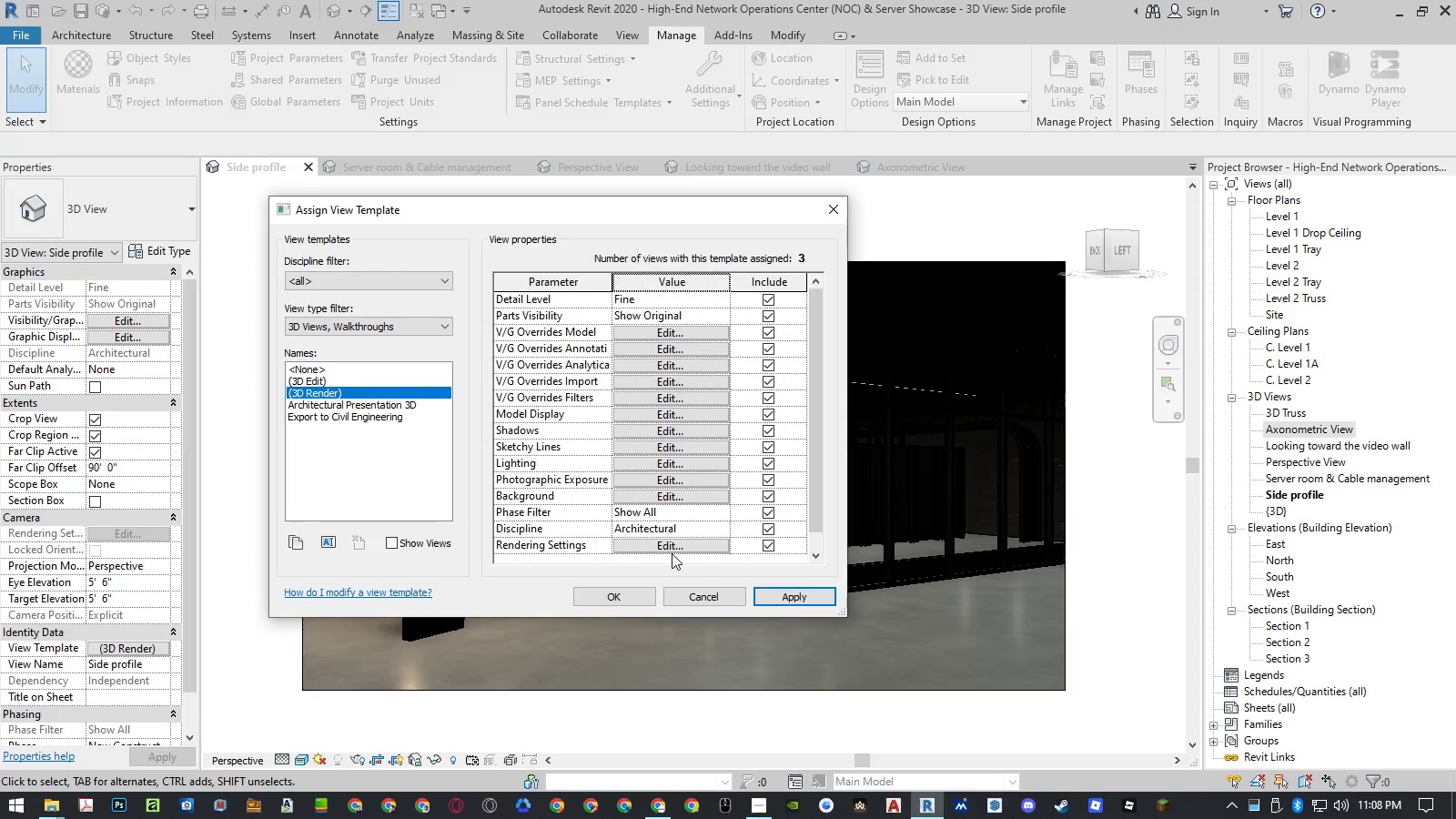 
left_click([670, 549])
 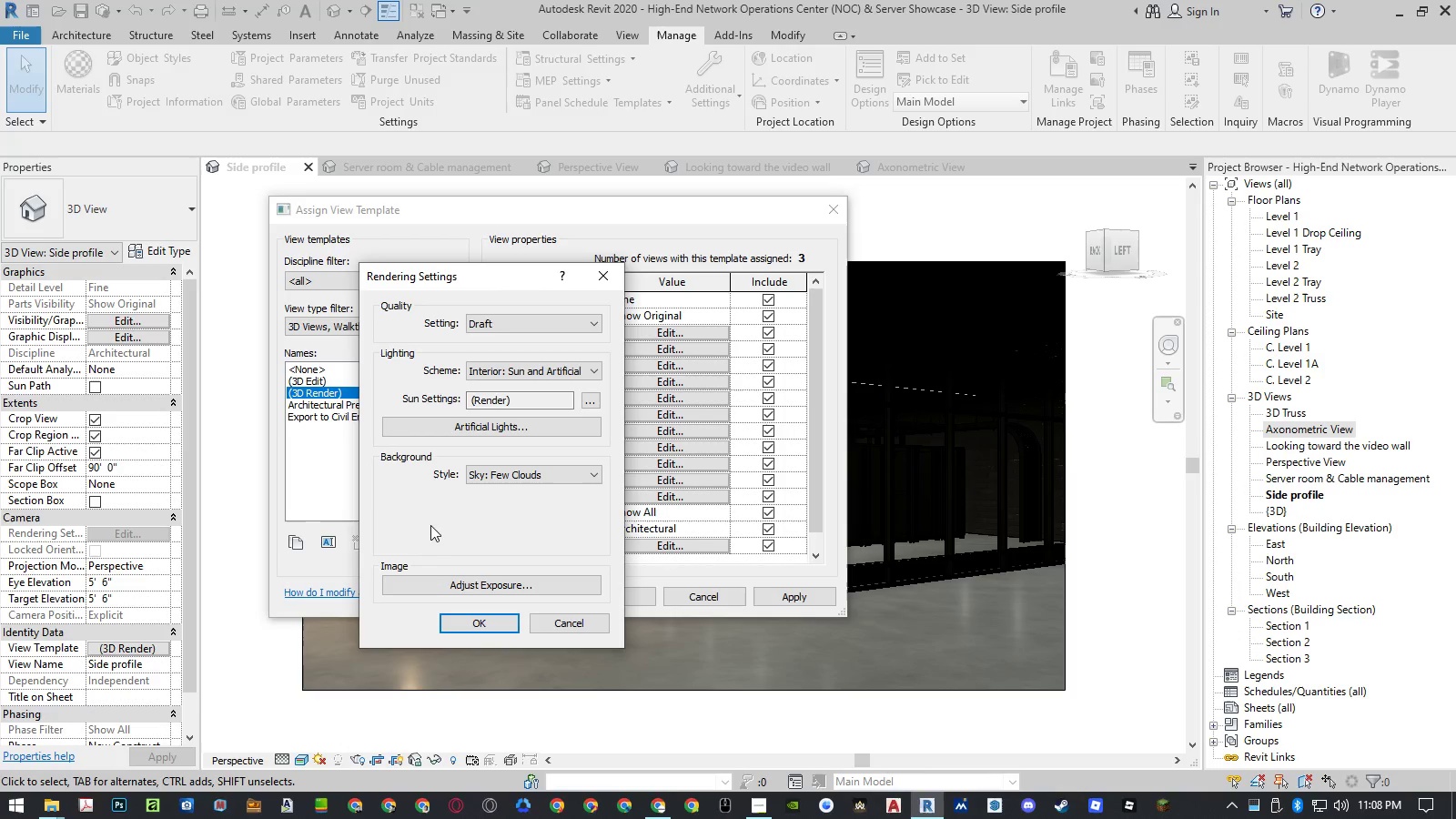 
left_click([440, 583])
 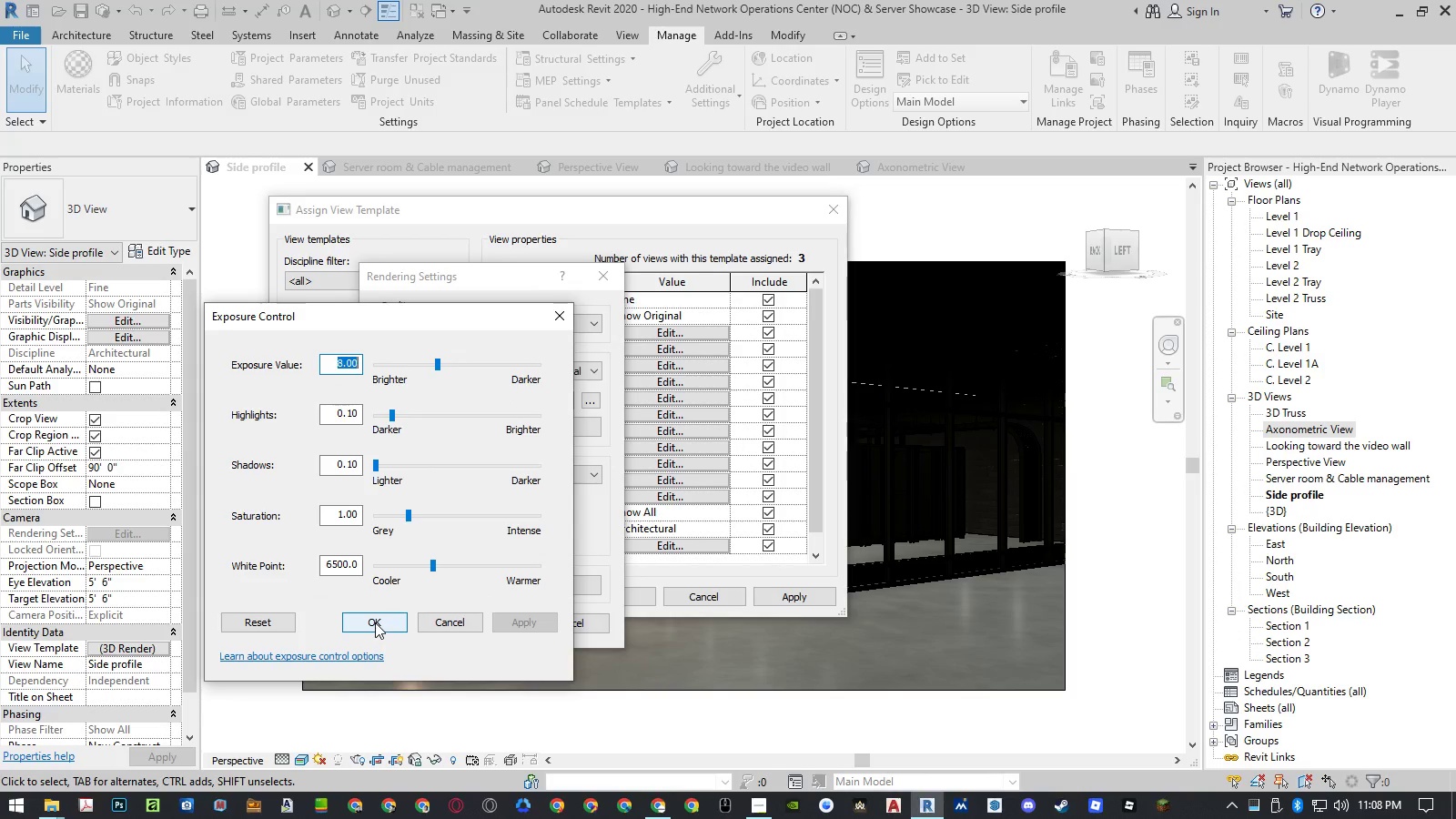 
left_click([375, 622])
 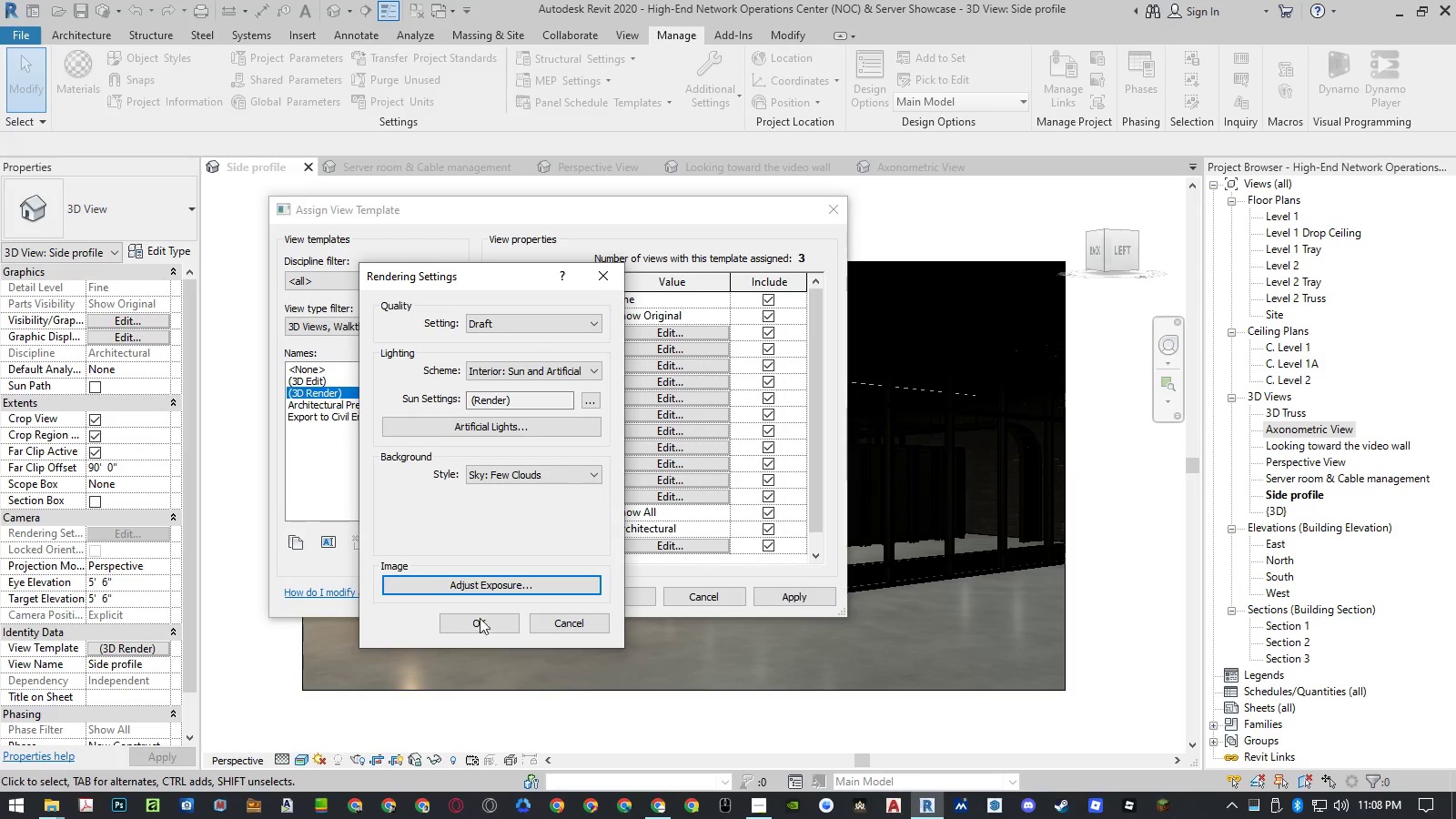 
left_click([480, 618])
 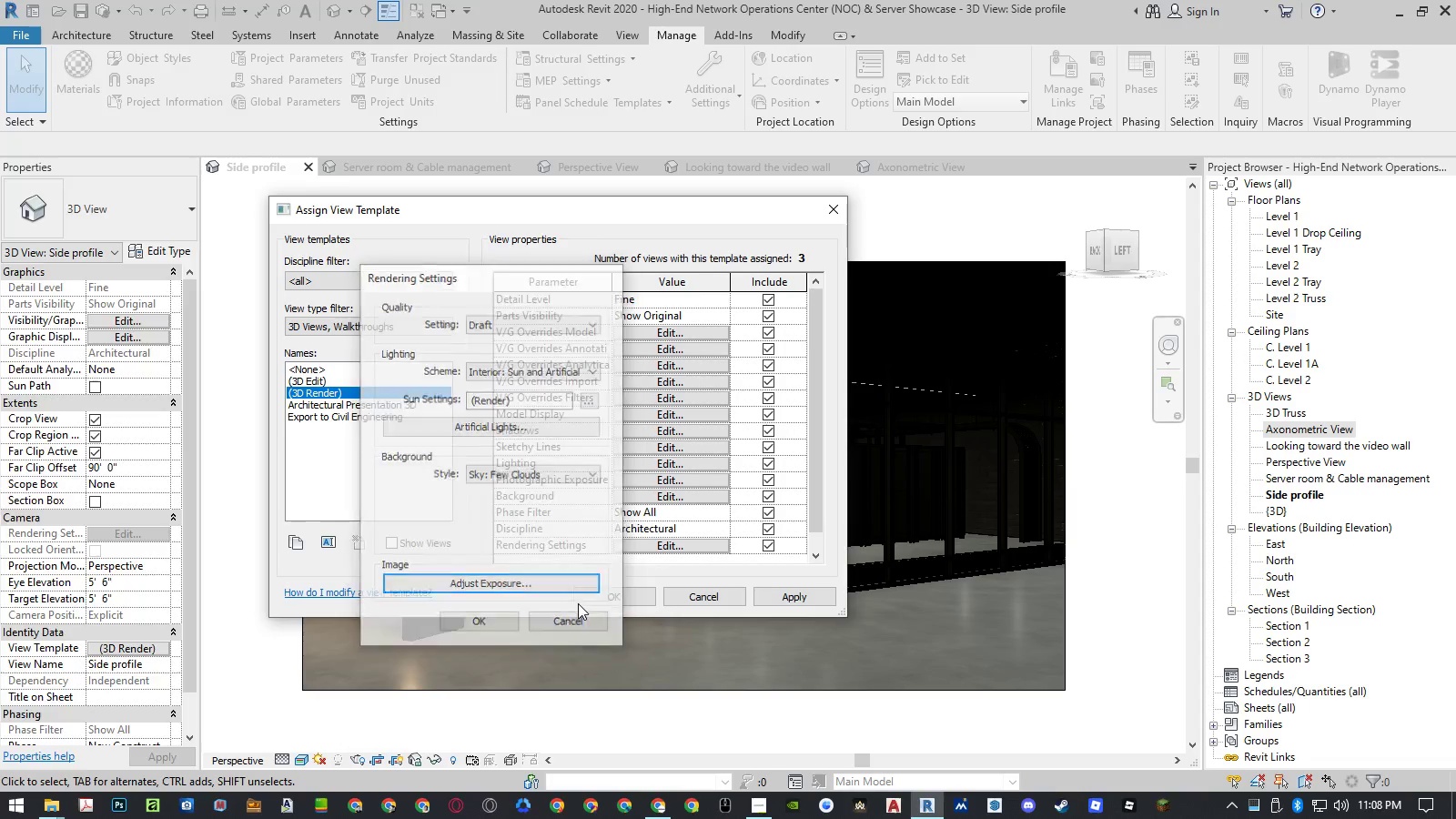 
left_click([587, 601])
 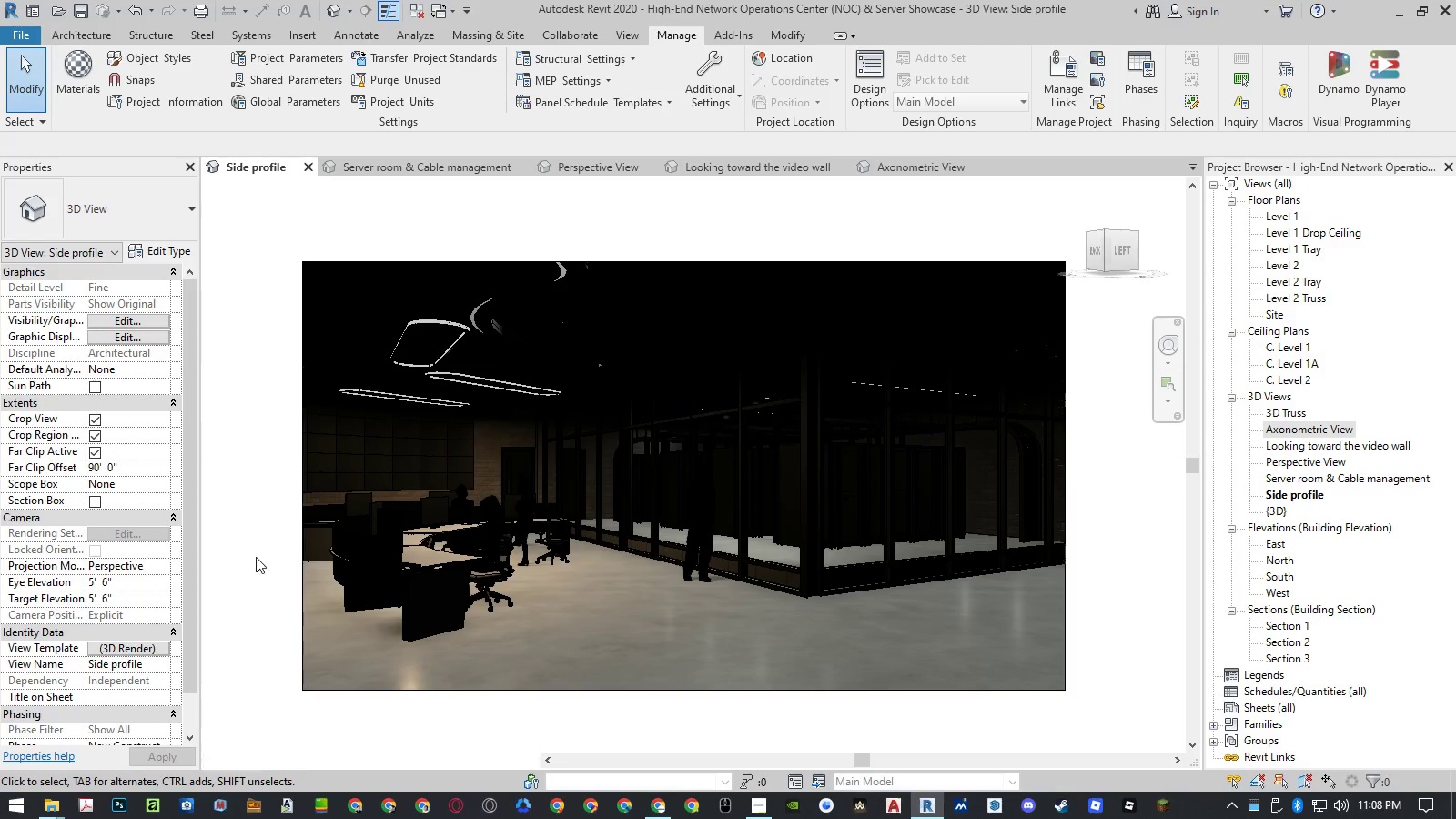 
left_click([241, 555])
 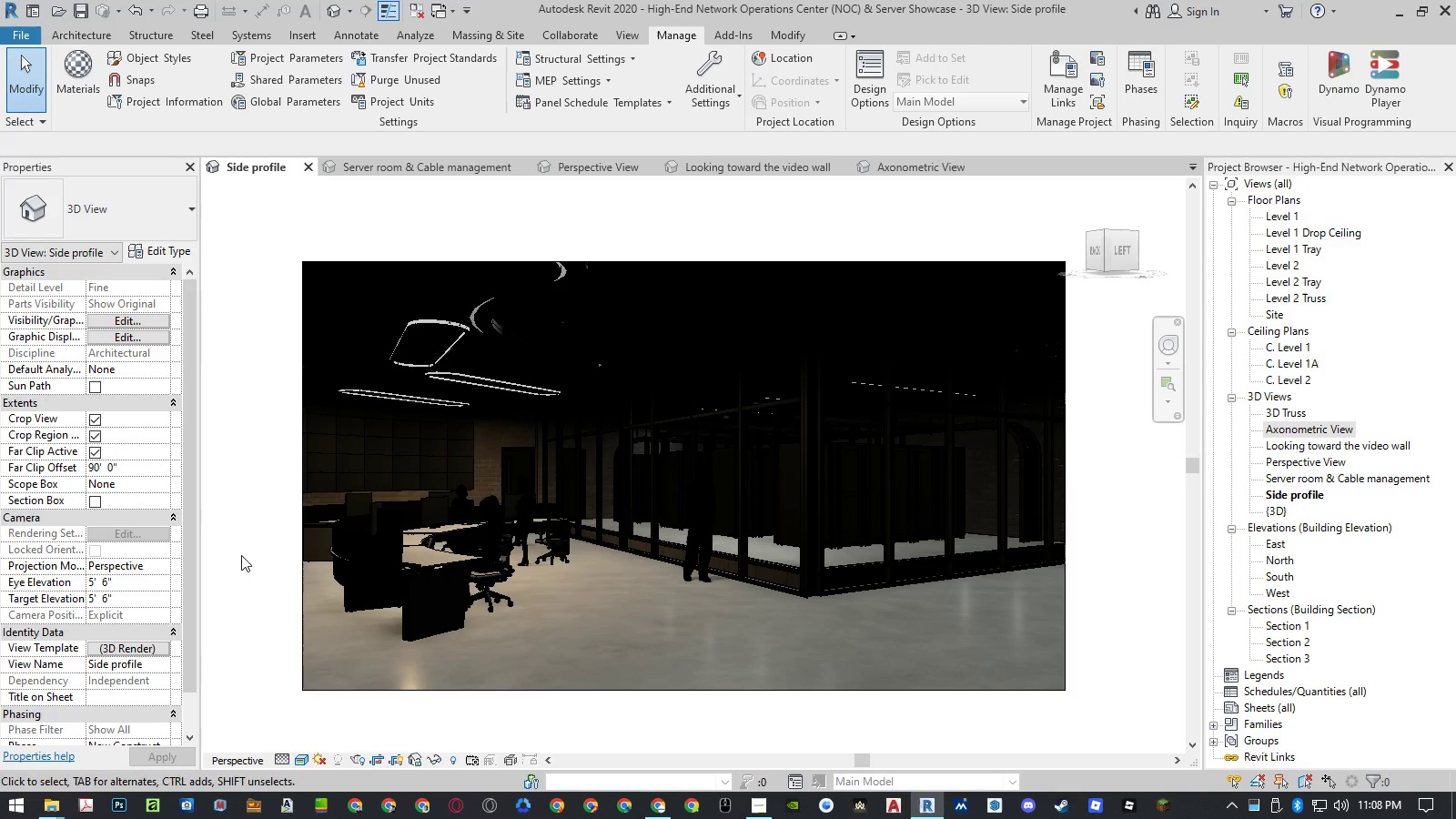 
type(rr)
 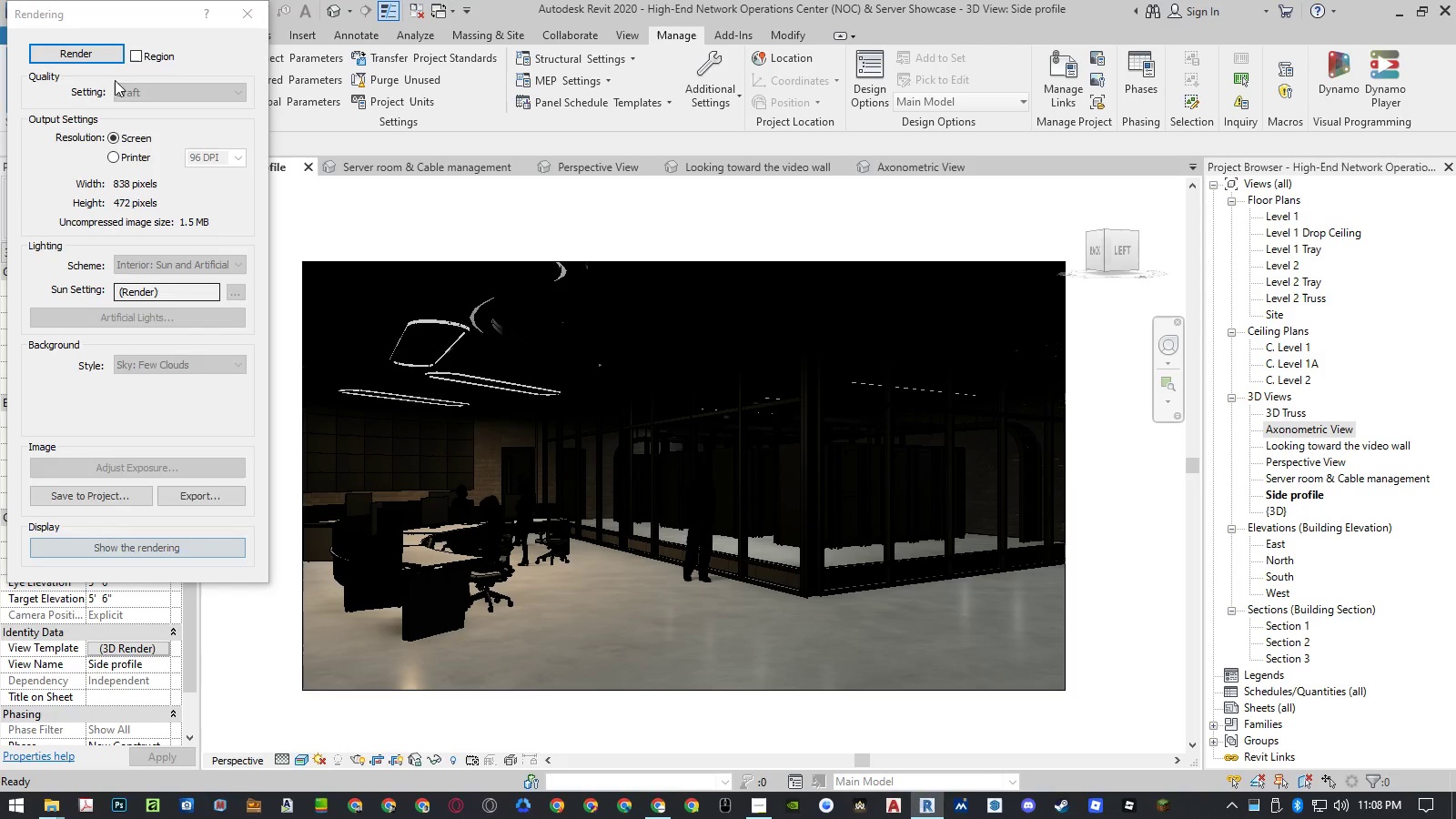 
left_click([97, 56])
 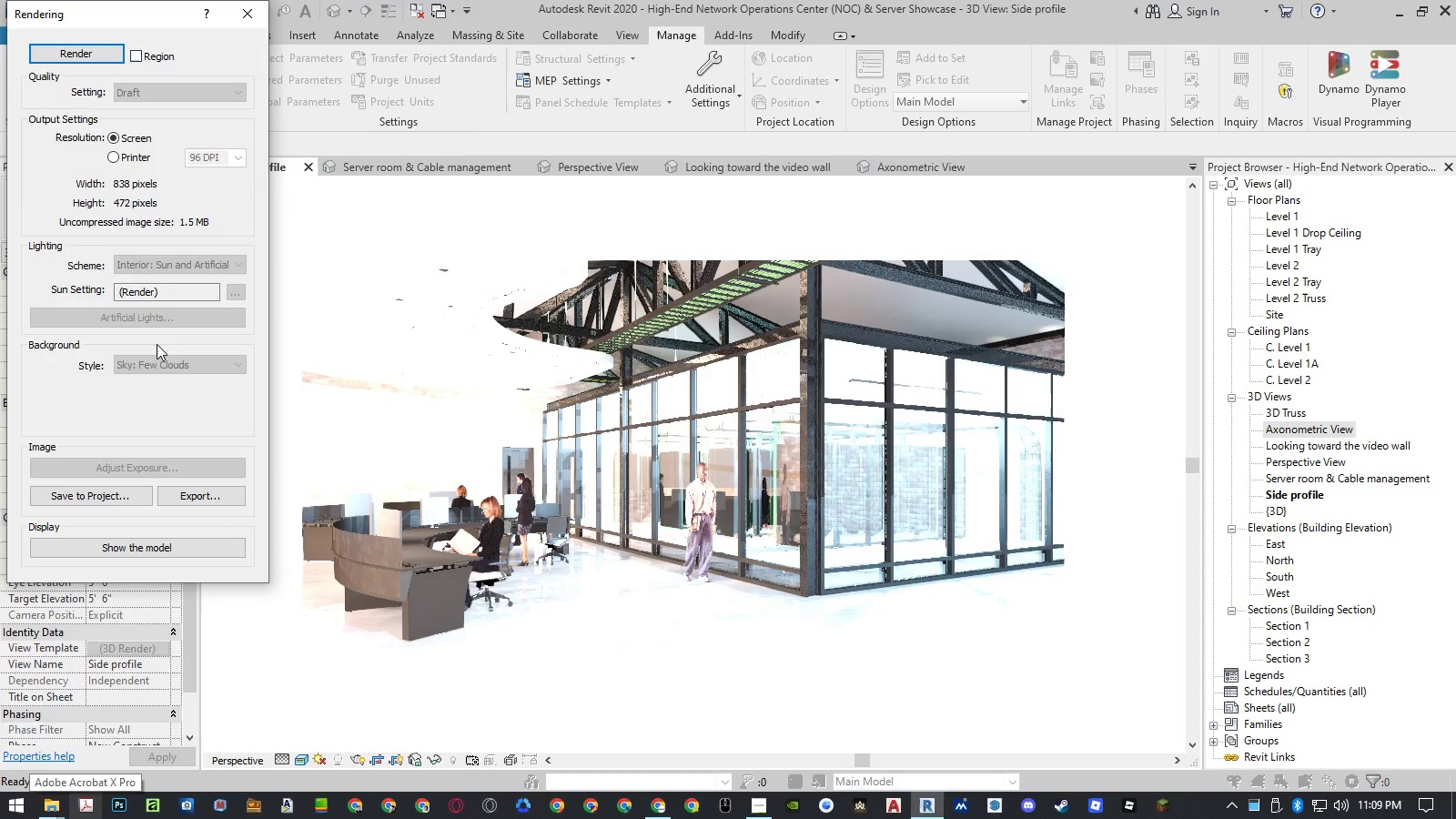 
wait(25.77)
 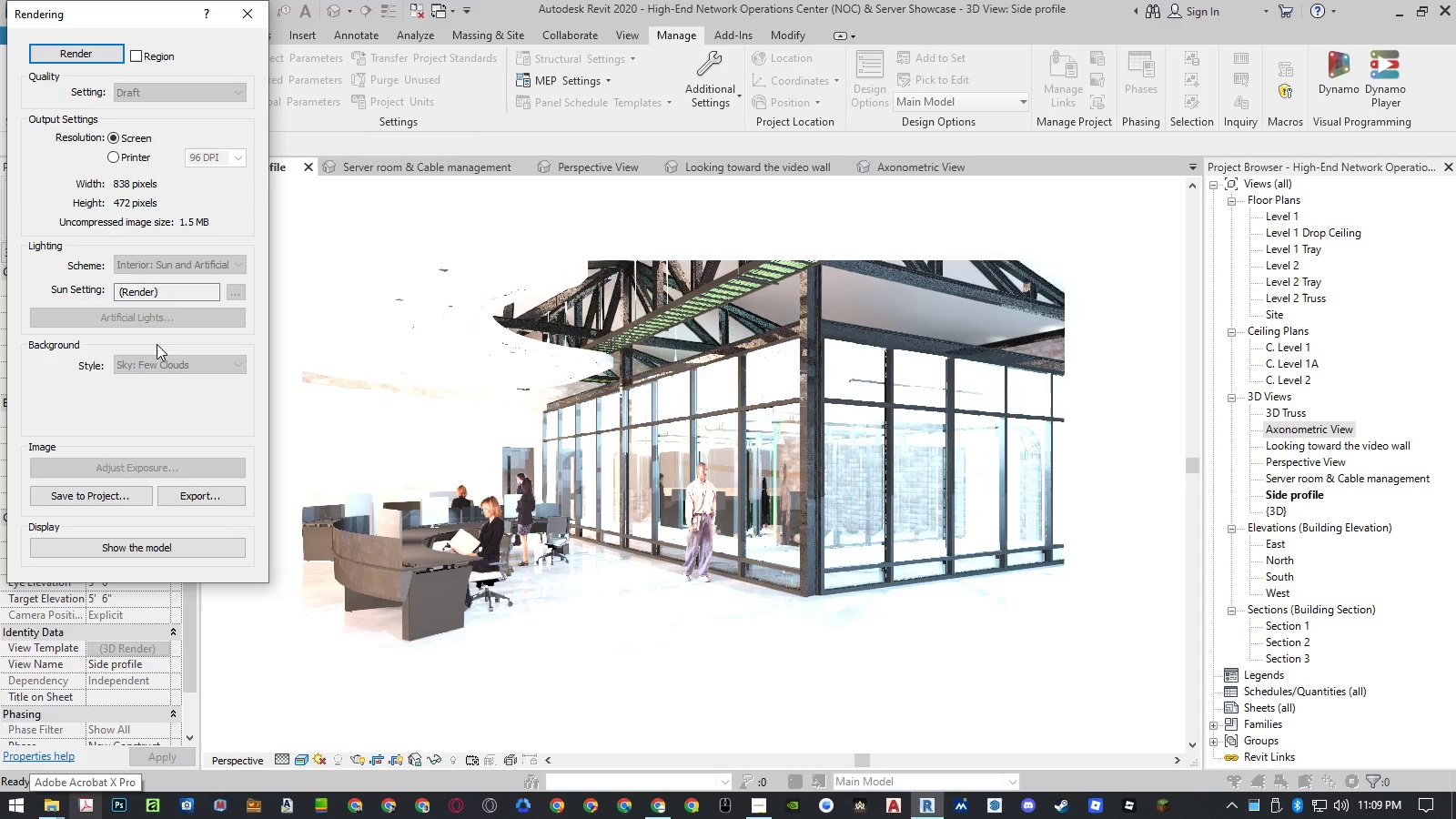 
left_click([241, 23])
 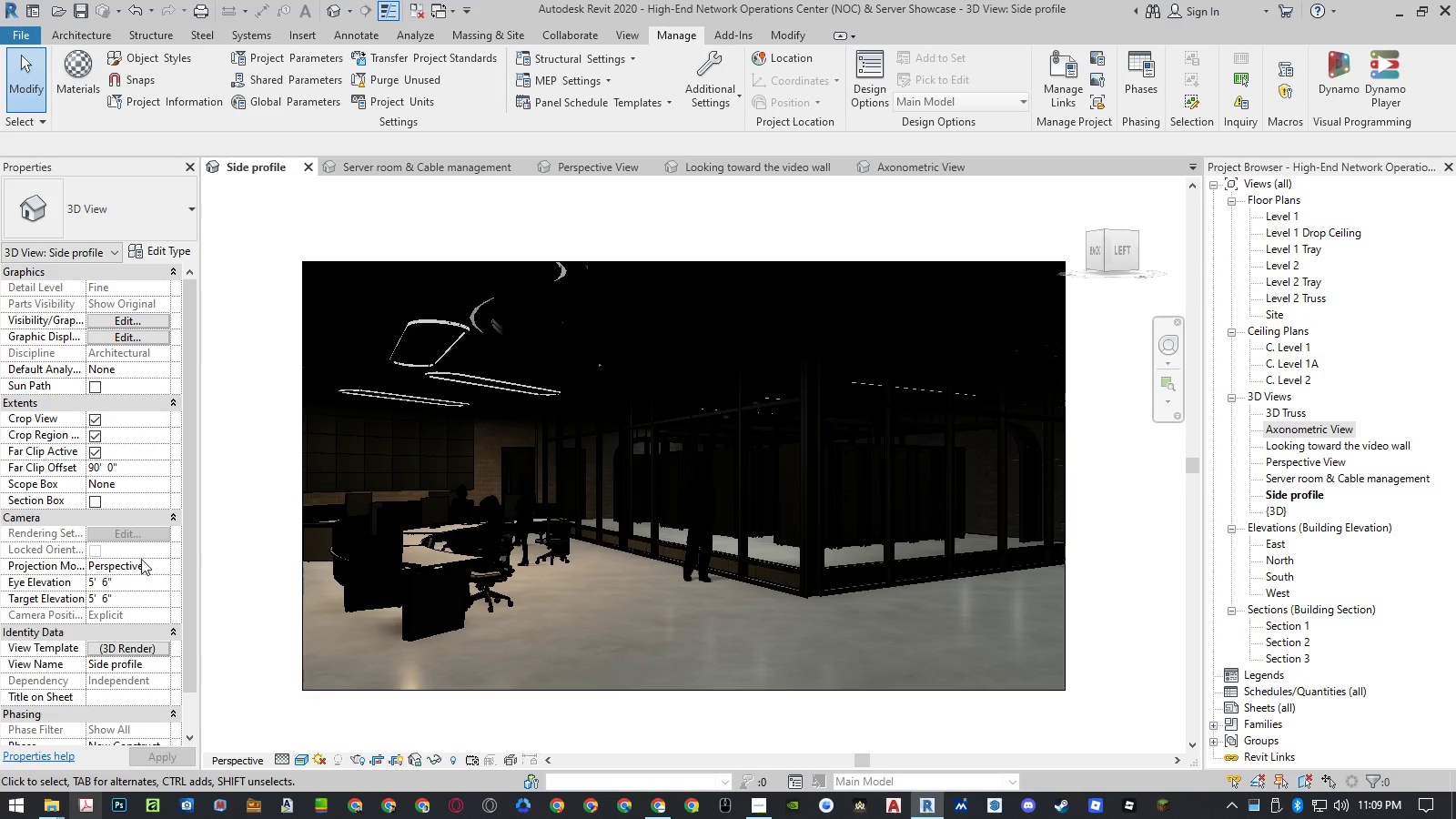 
wait(5.17)
 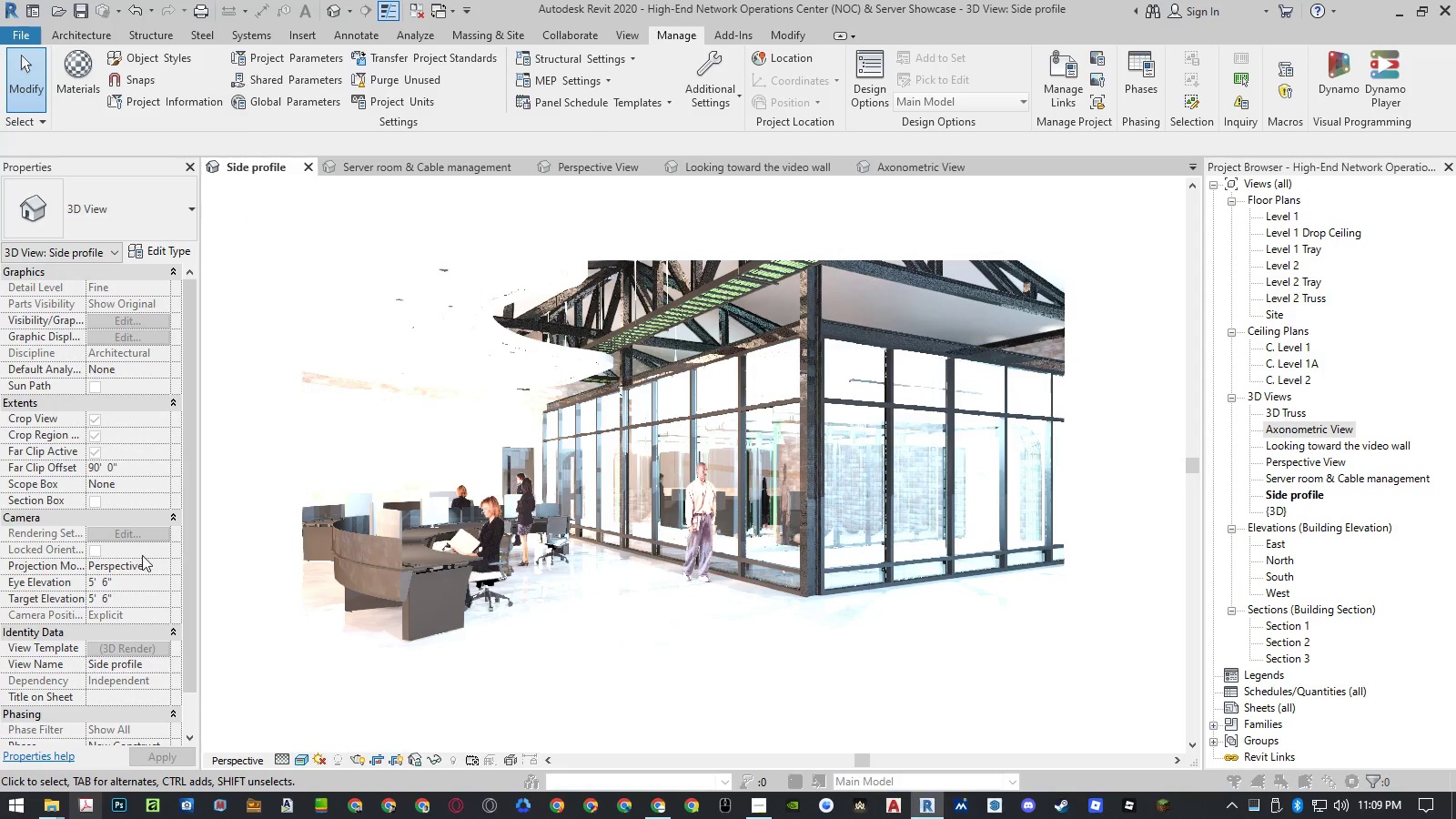 
left_click([109, 649])
 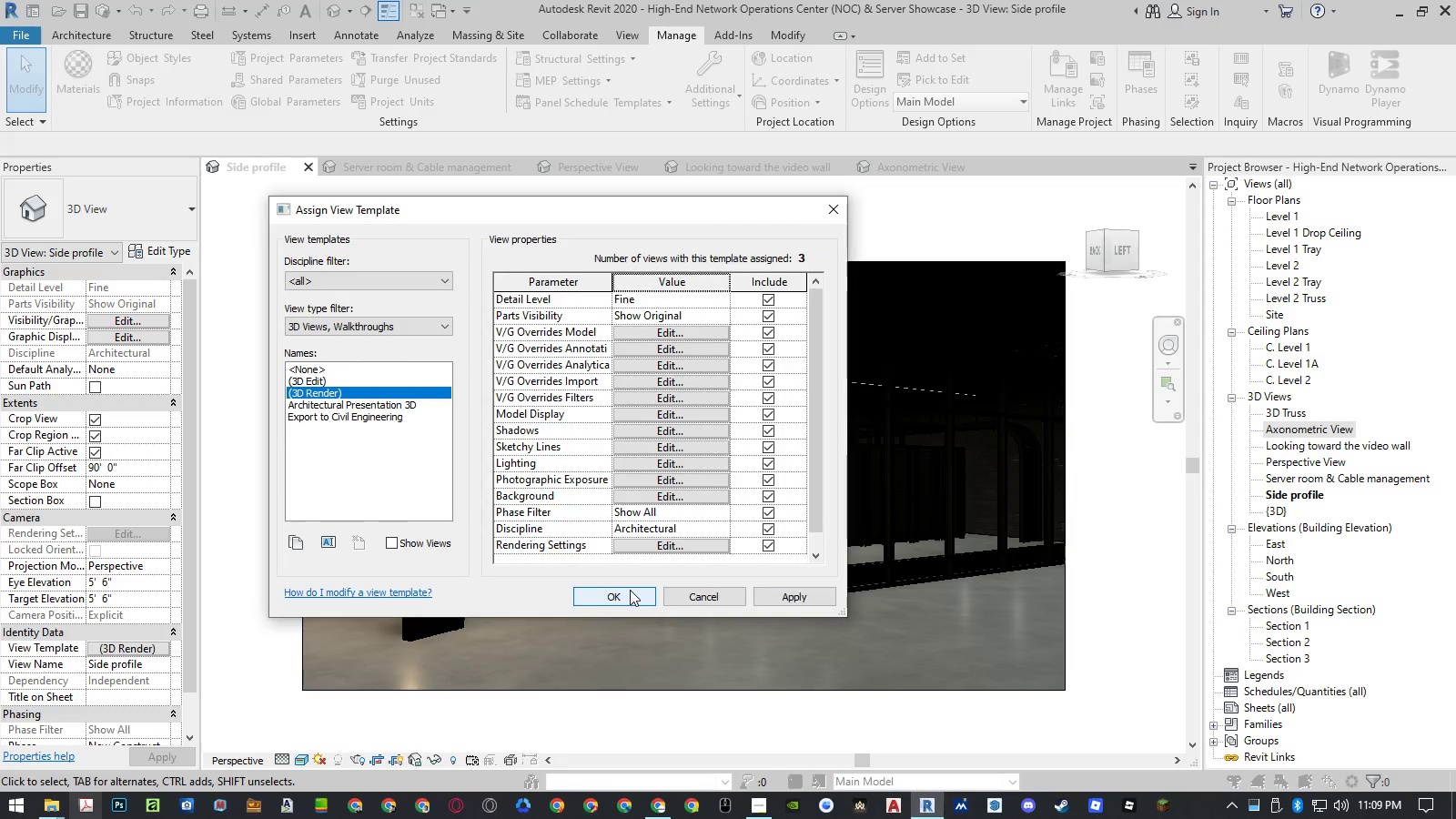 
left_click([678, 549])
 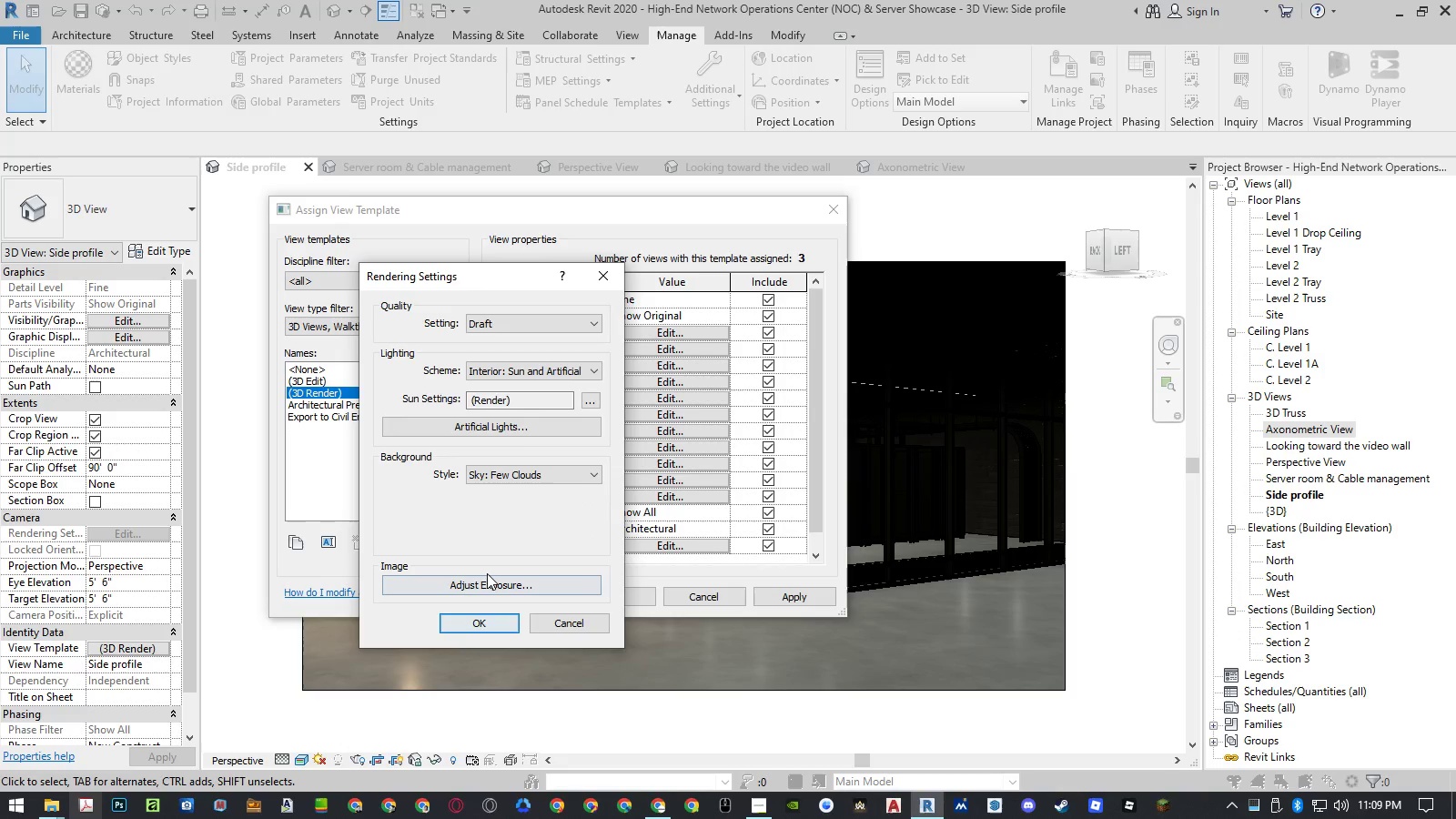 
left_click([485, 583])
 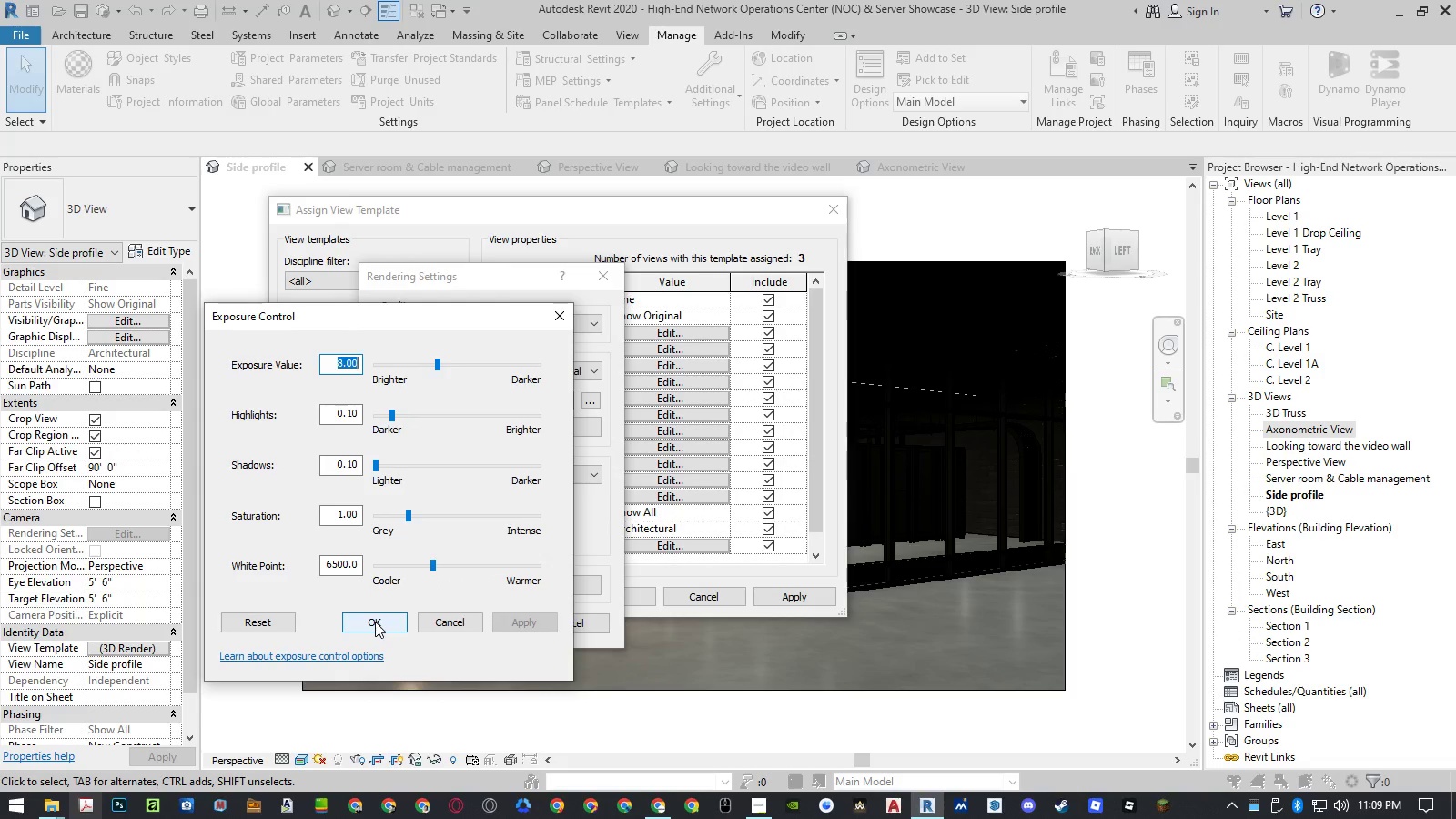 
key(Numpad8)
 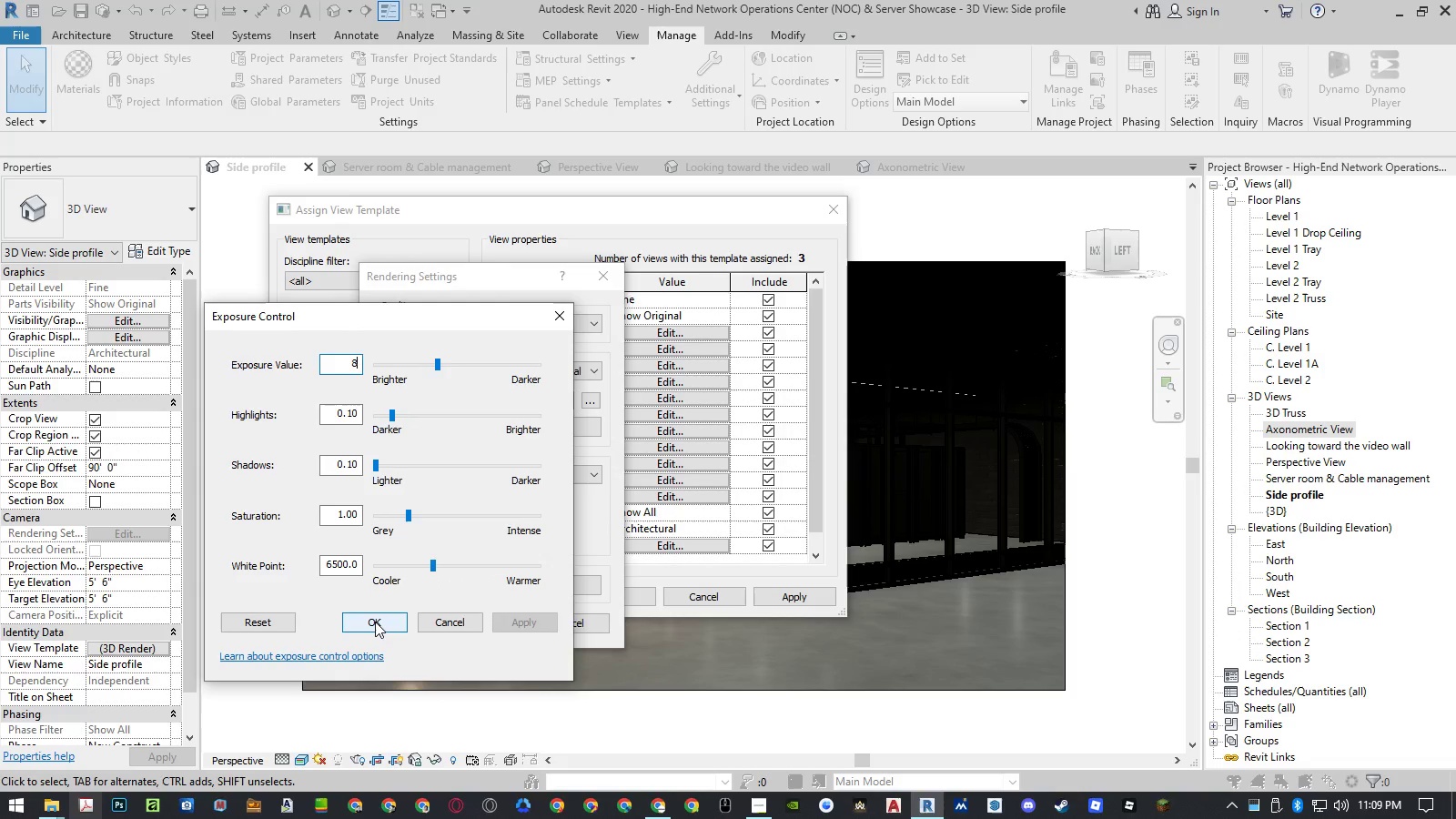 
key(NumpadDecimal)
 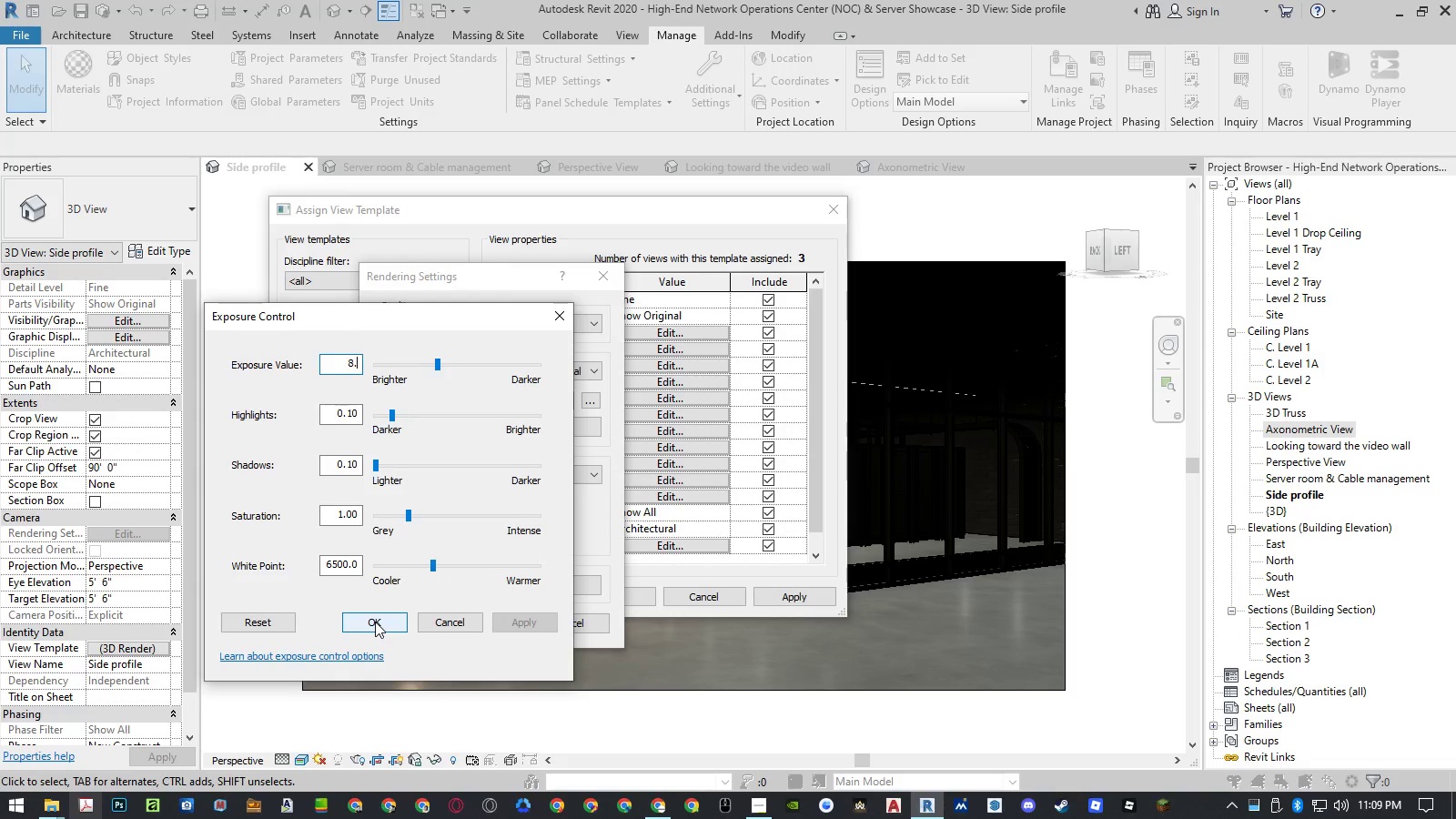 
key(Numpad5)
 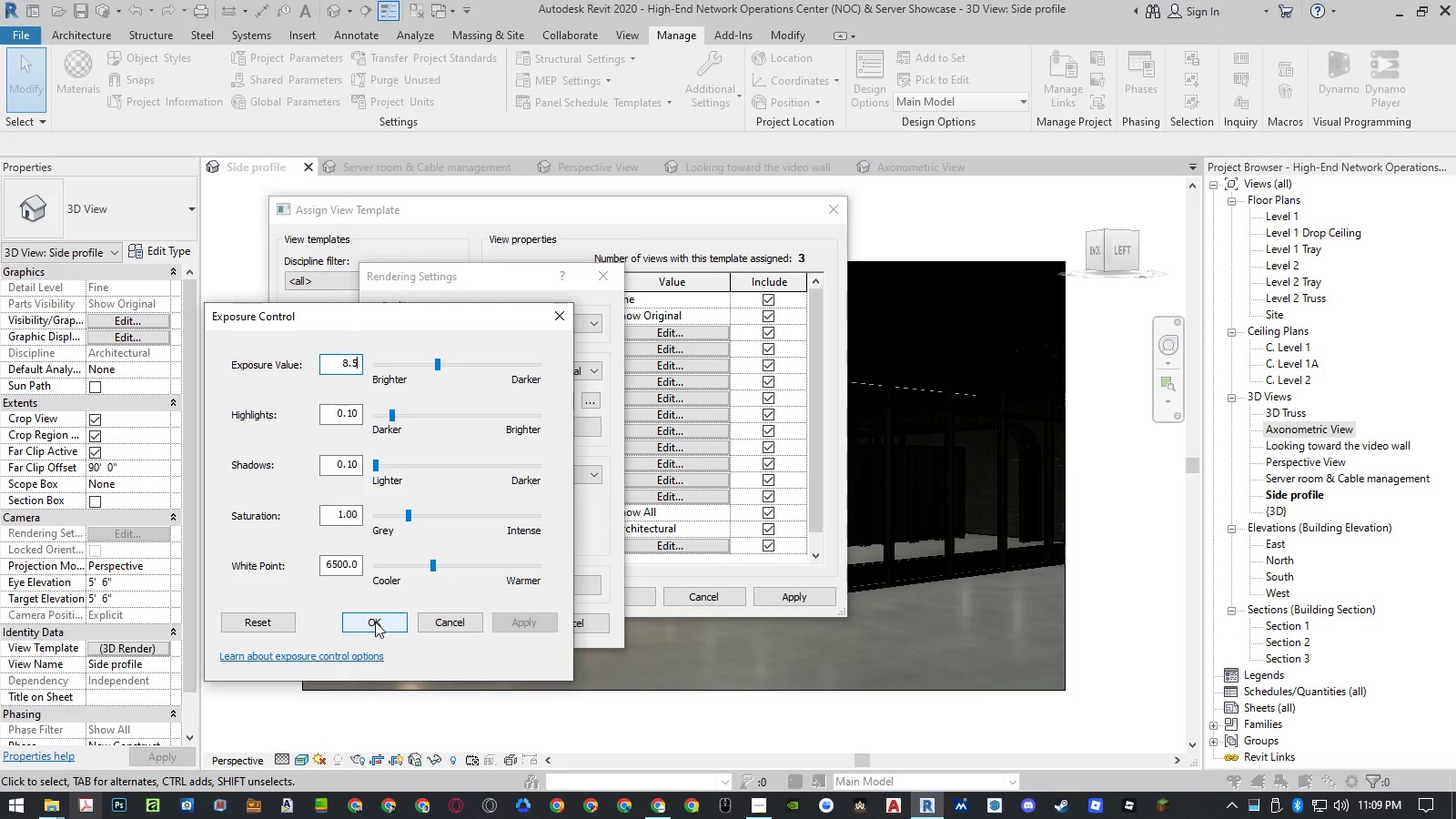 
key(NumpadEnter)
 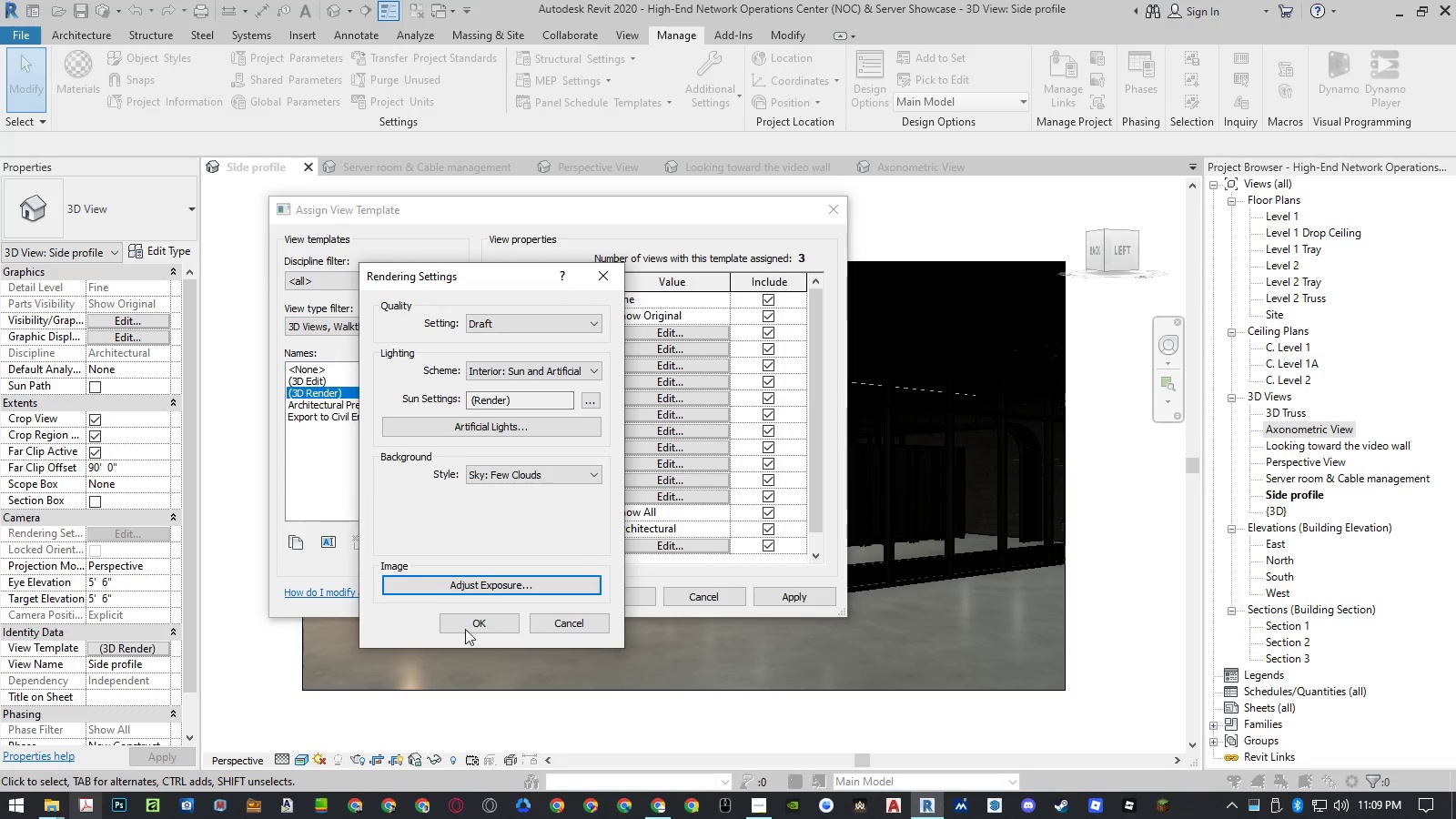 
left_click([474, 625])
 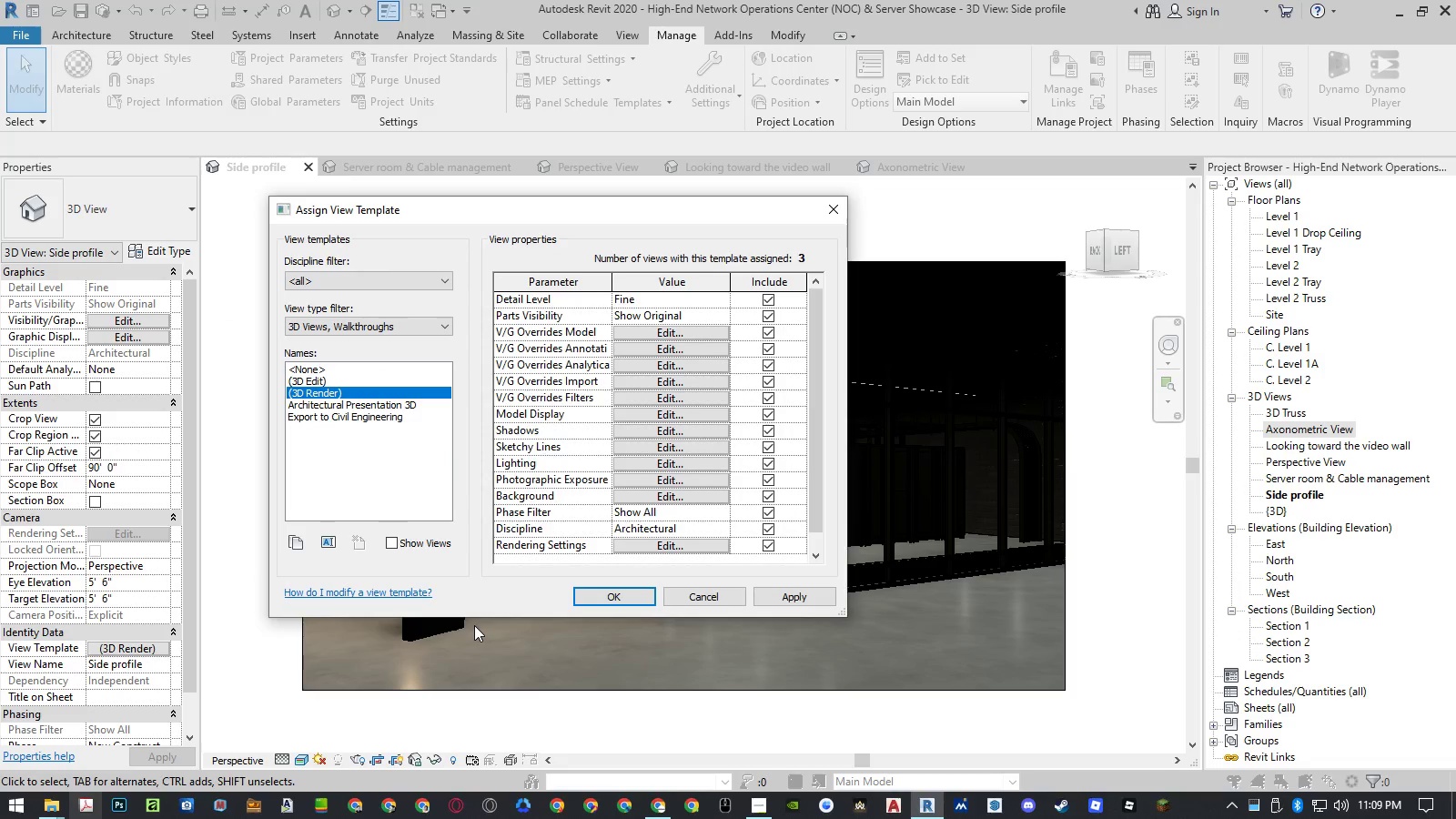 
left_click([593, 596])
 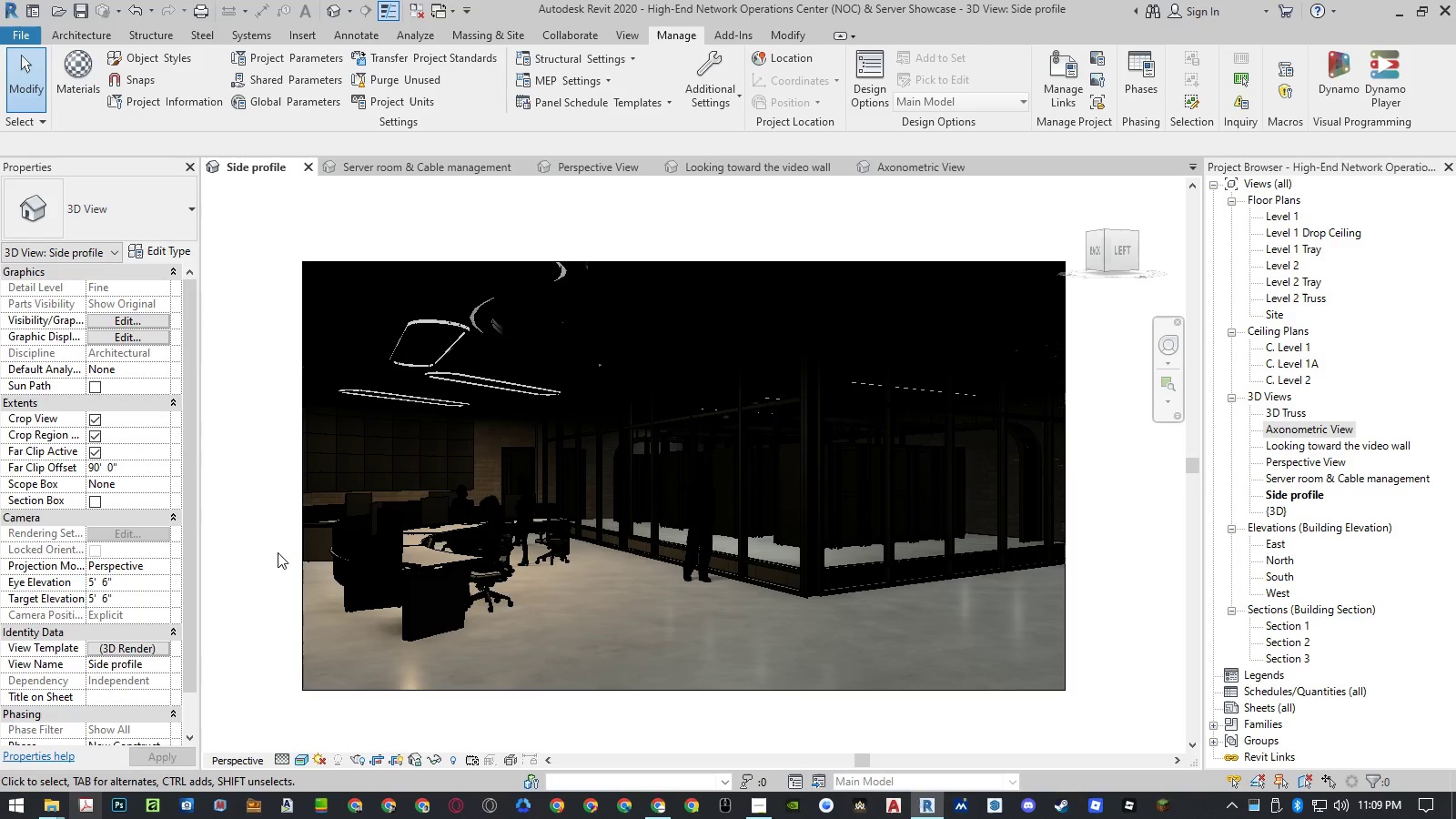 
left_click([278, 552])
 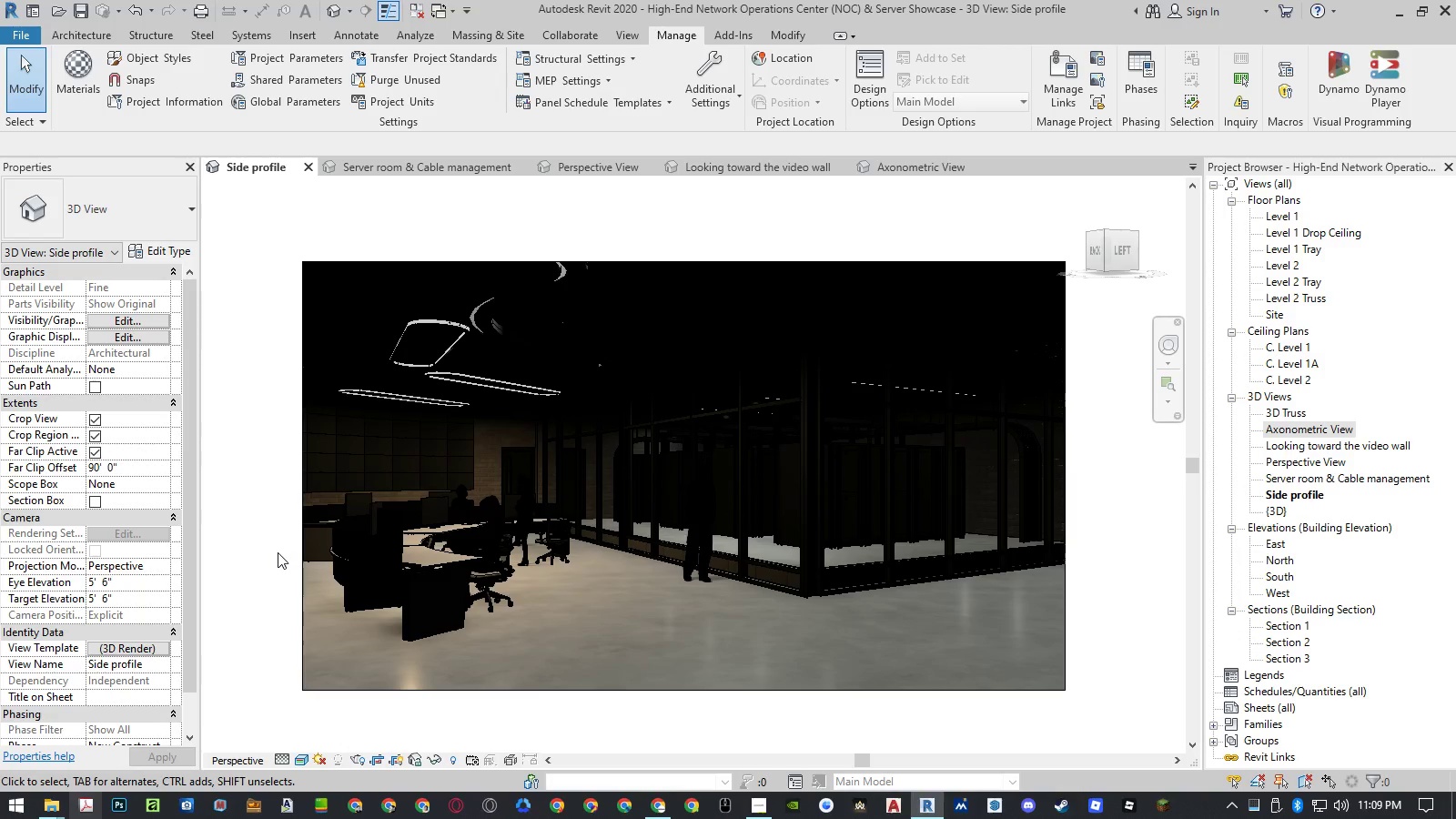 
type(rr)
 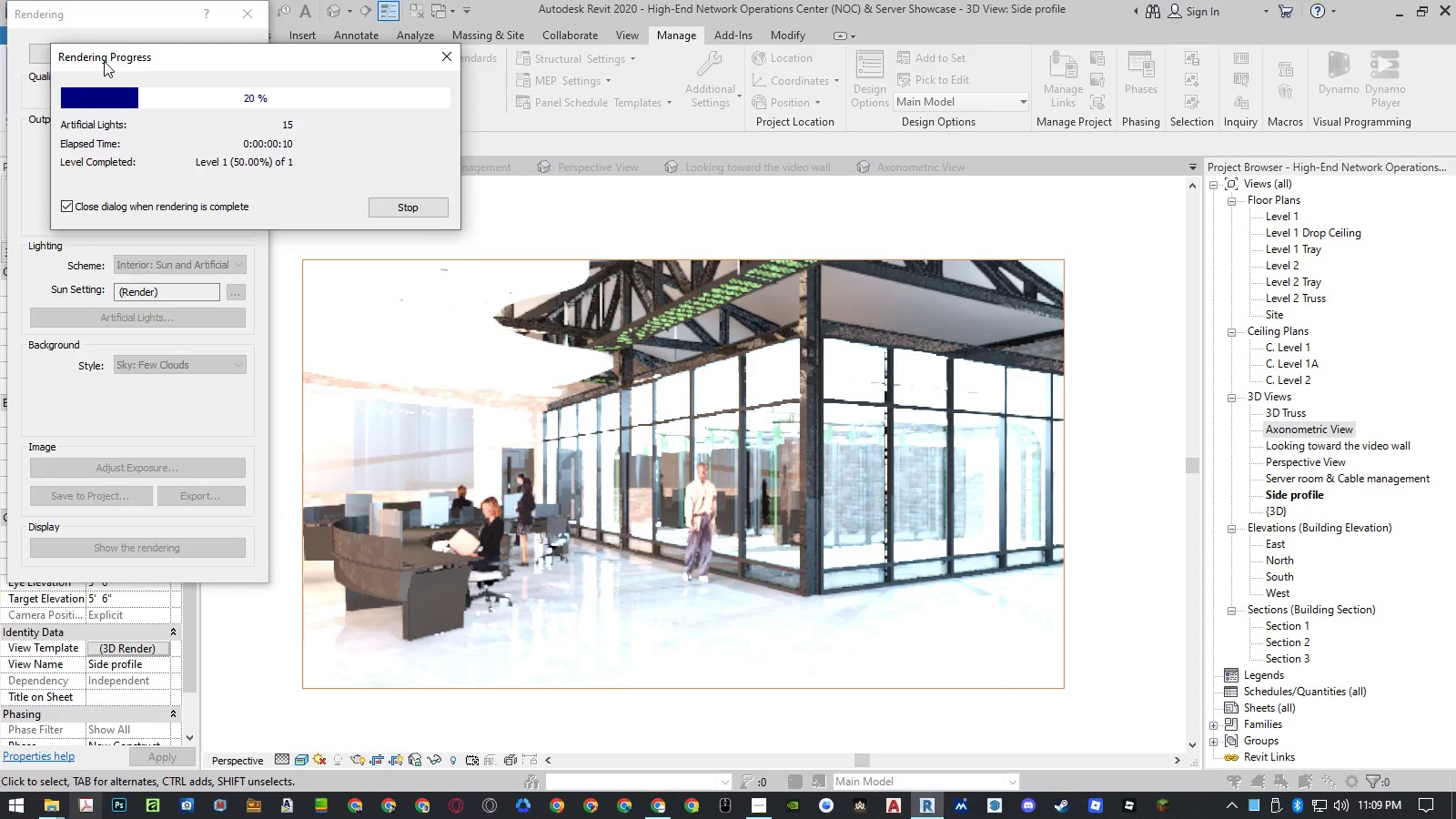 
wait(16.78)
 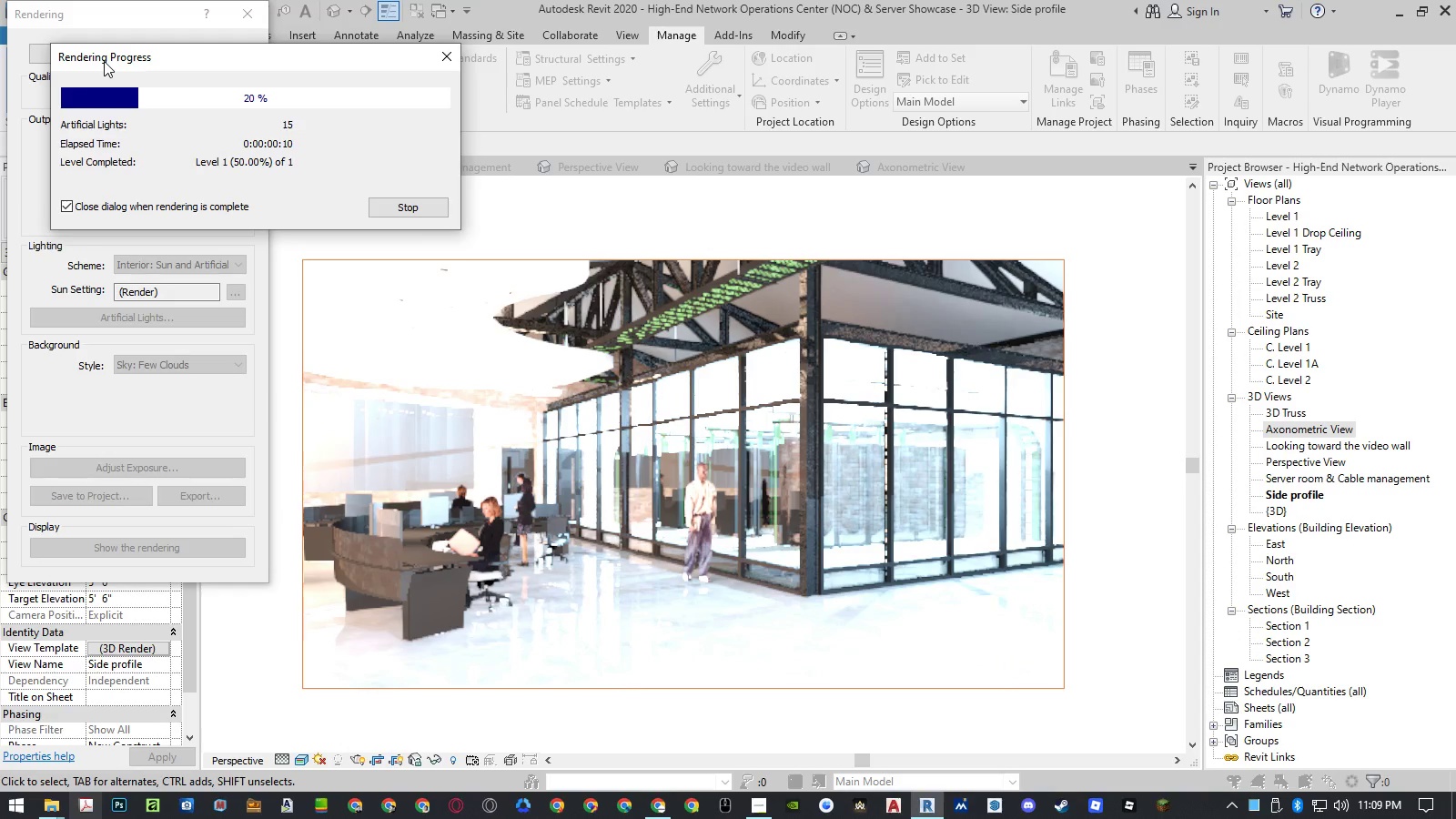 
left_click([258, 13])
 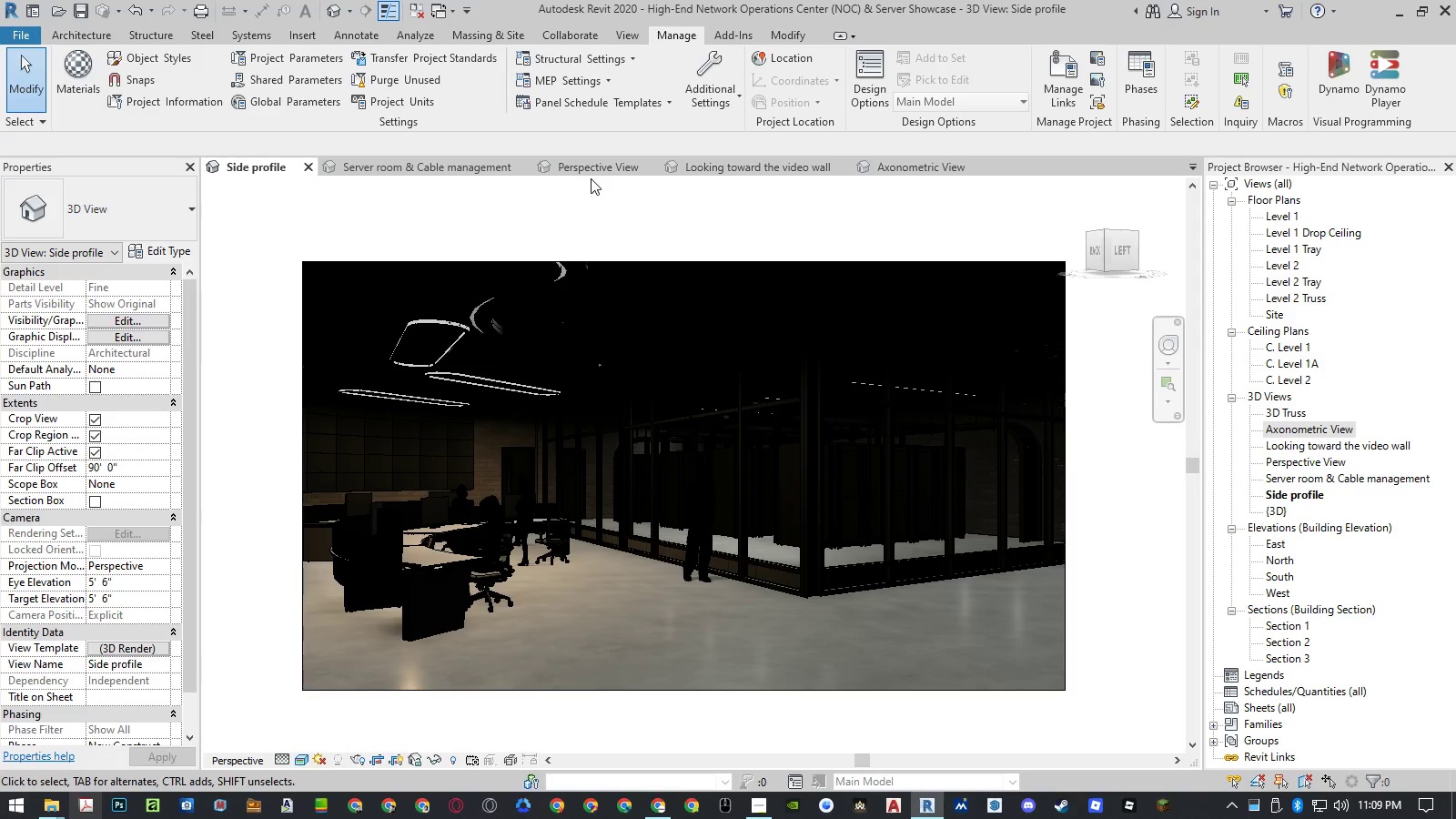 
wait(5.97)
 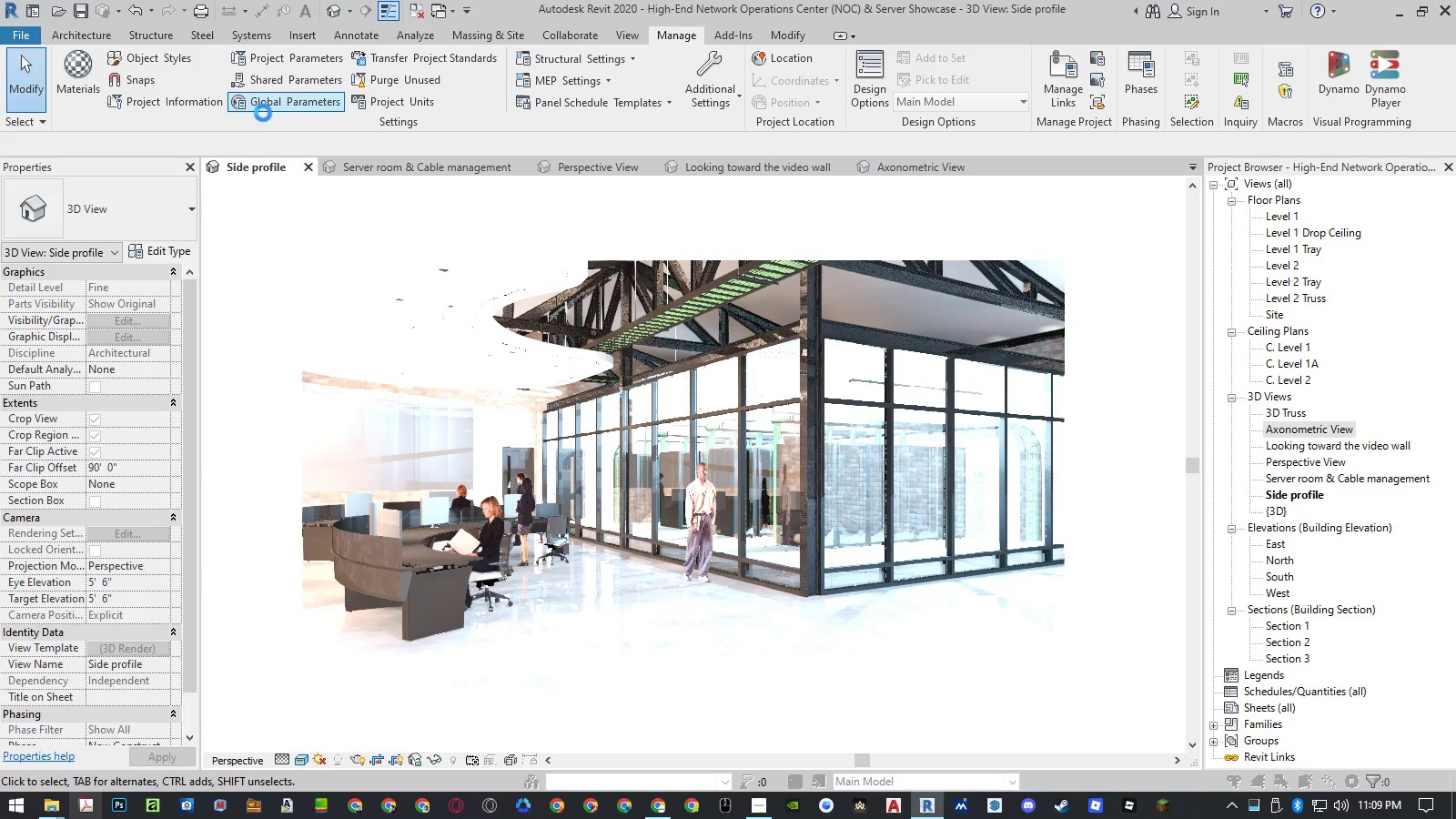 
left_click([592, 171])
 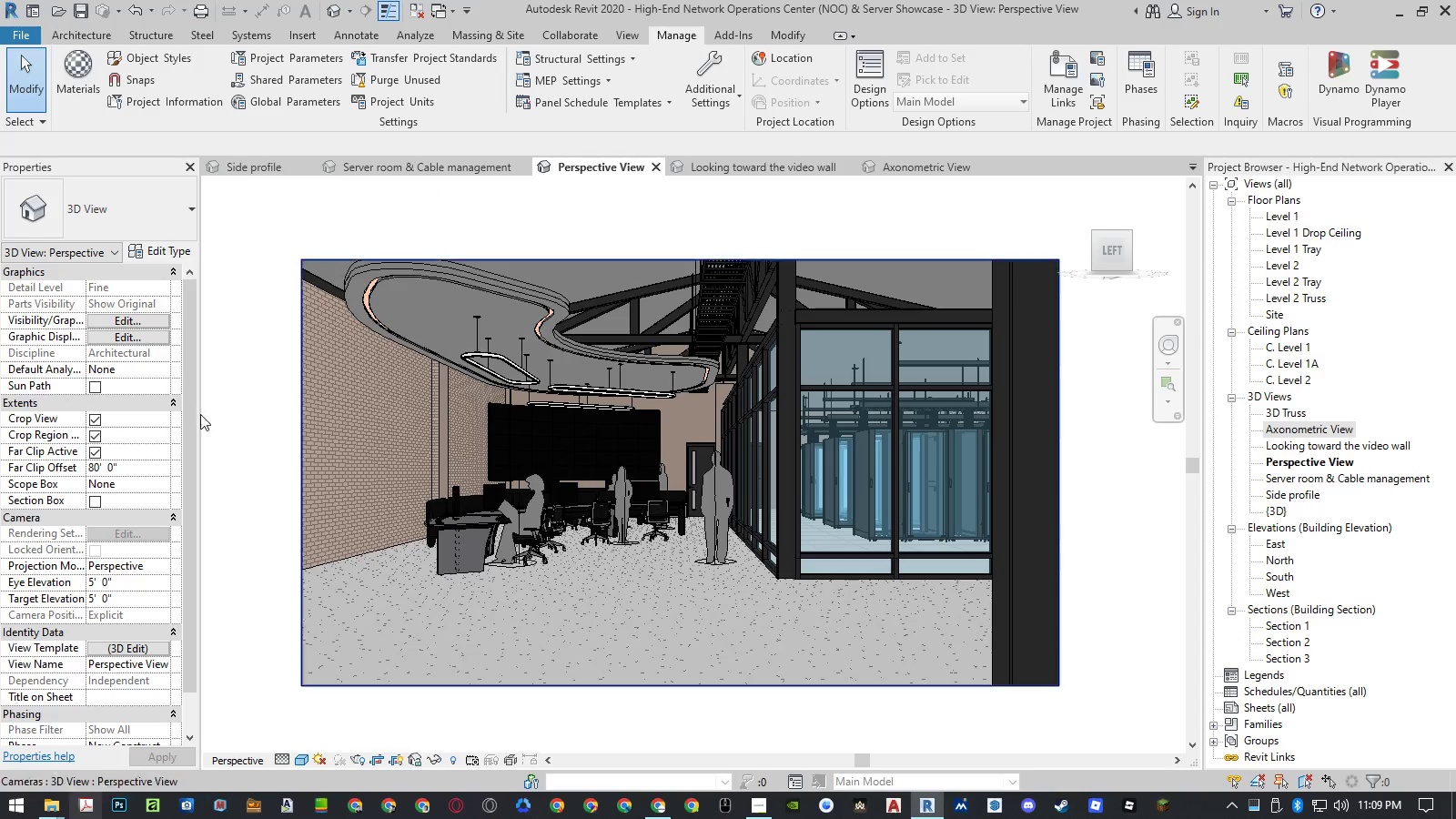 
left_click([134, 647])
 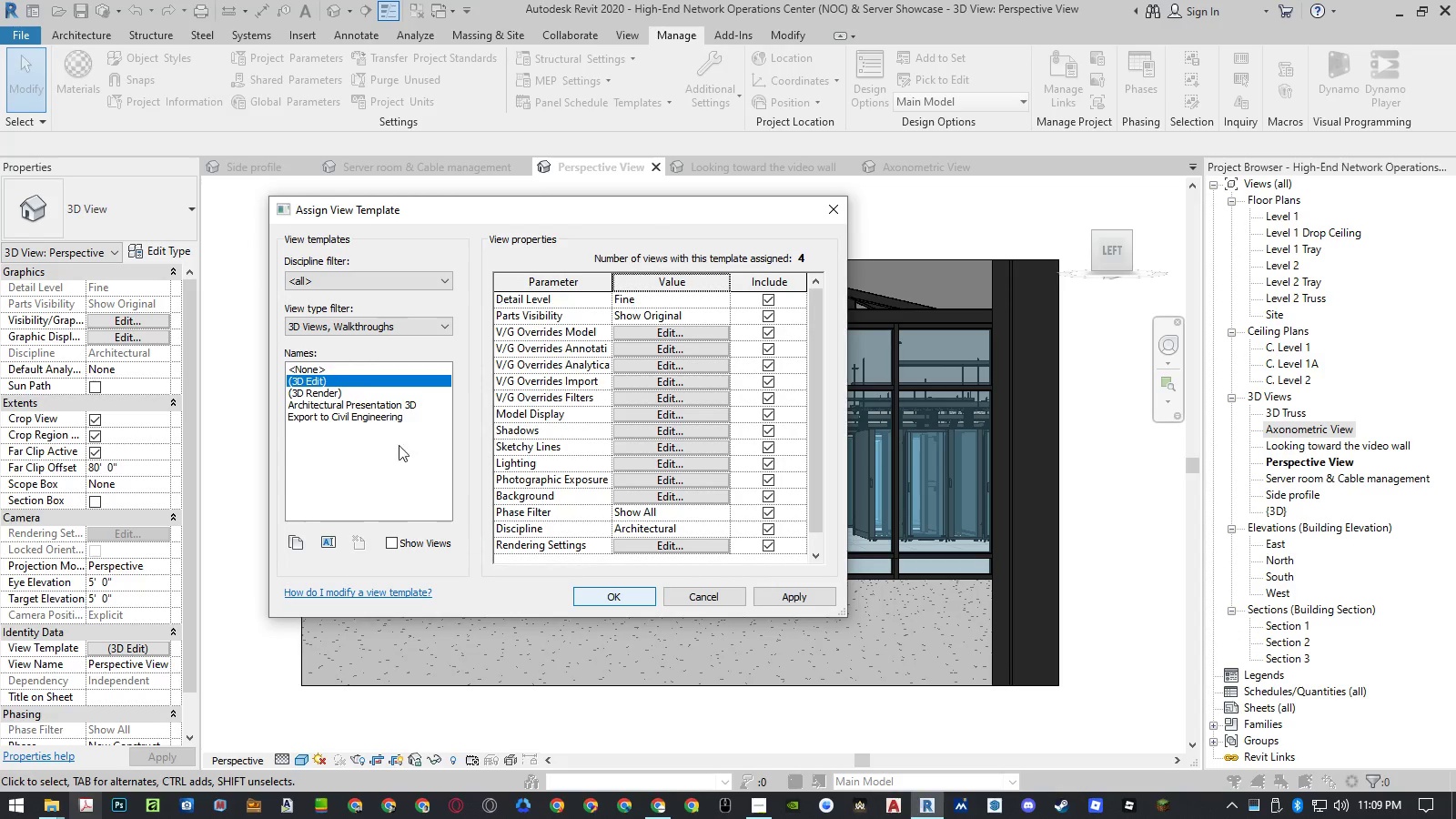 
left_click([328, 392])
 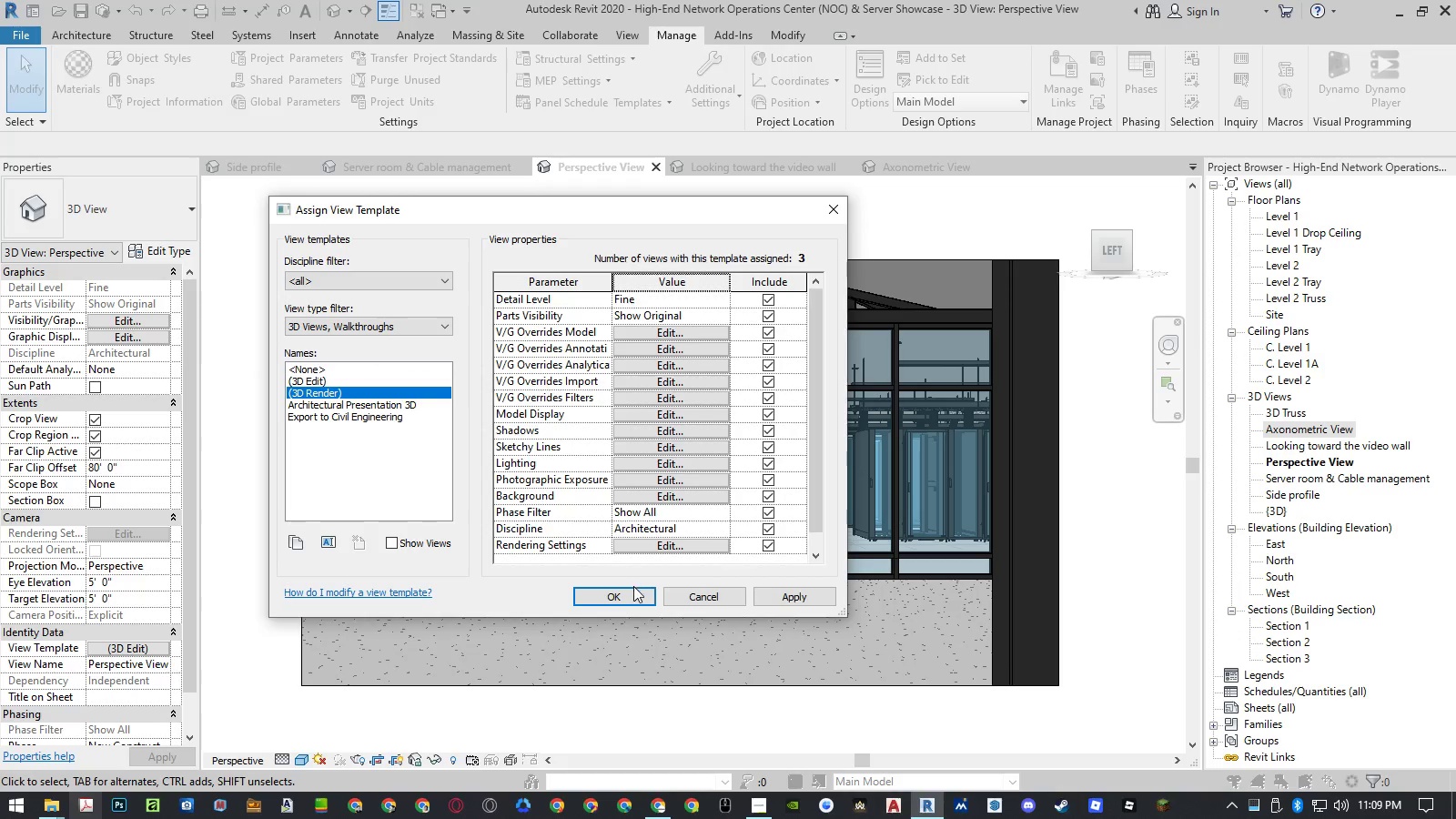 
left_click([633, 593])
 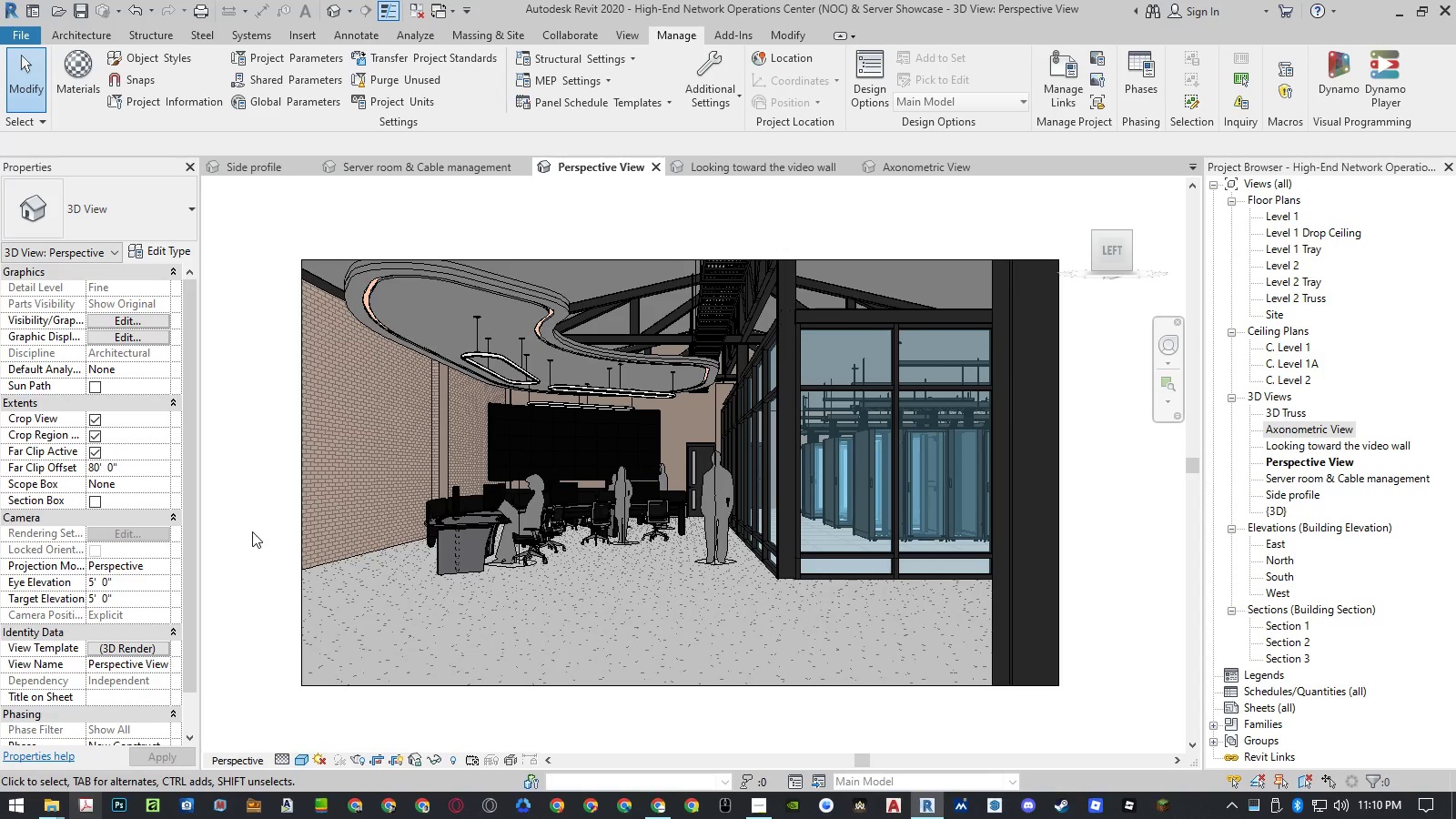 
left_click([252, 531])
 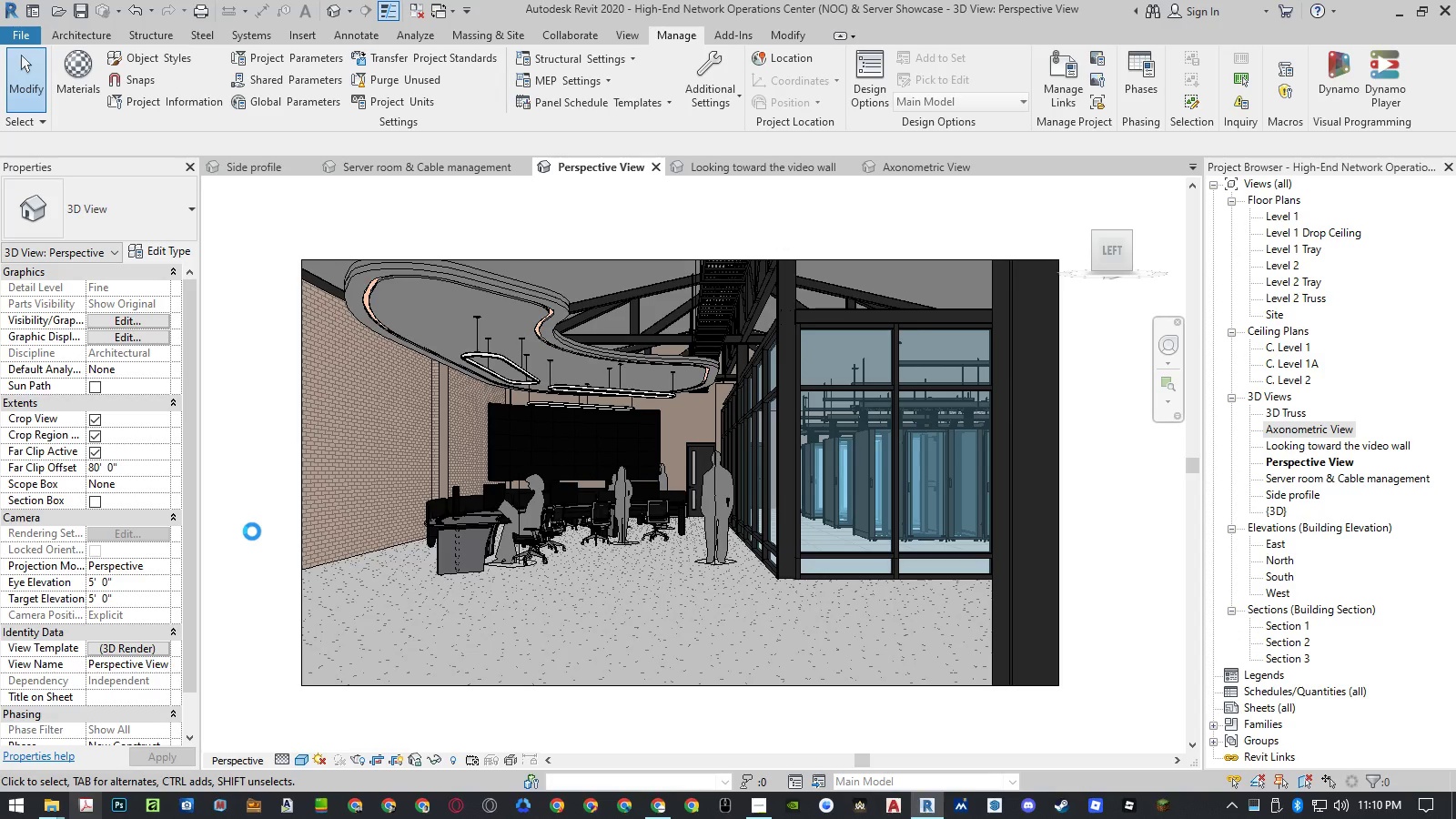 
left_click([252, 531])
 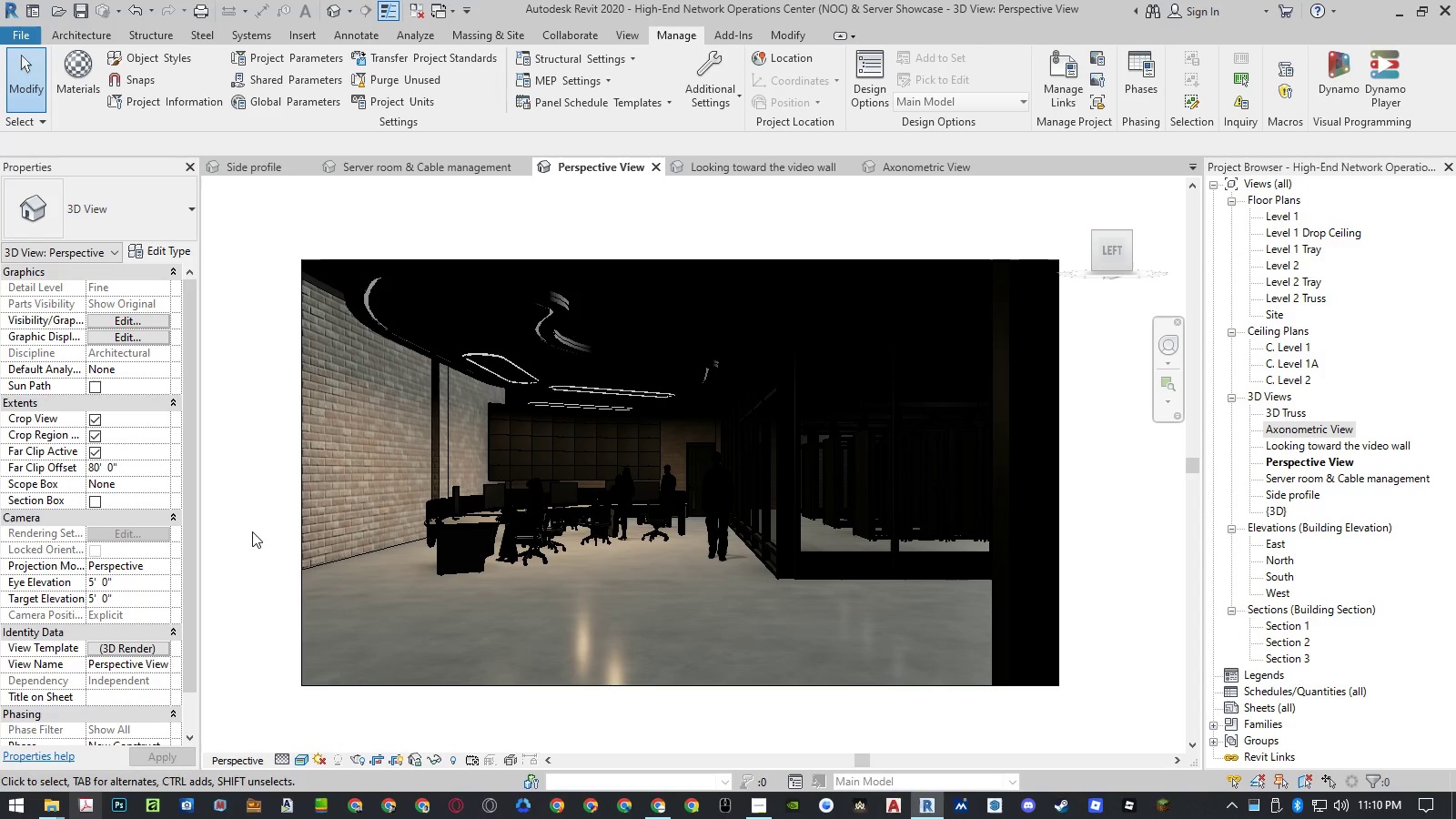 
type(rr)
 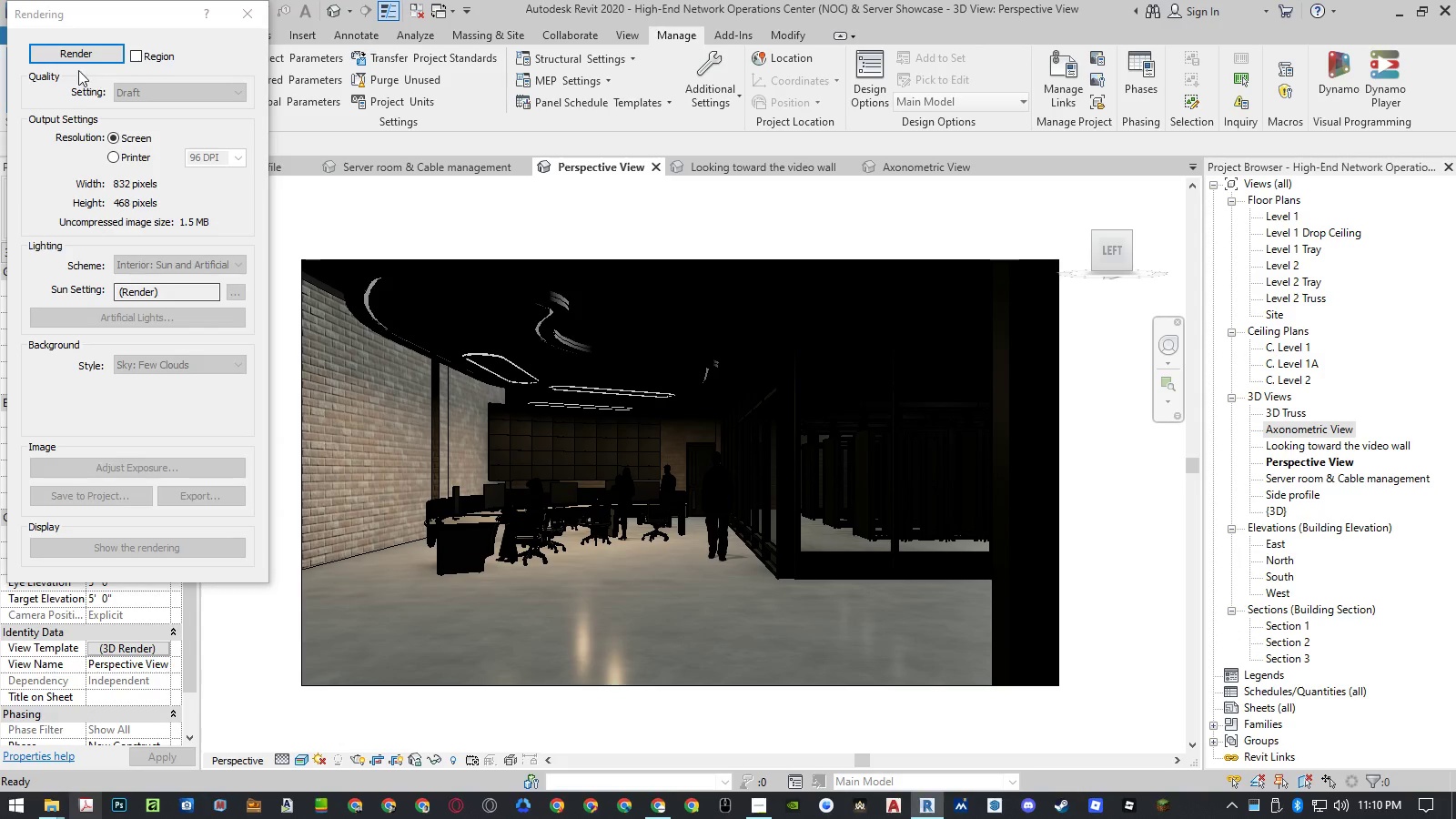 
left_click([77, 56])
 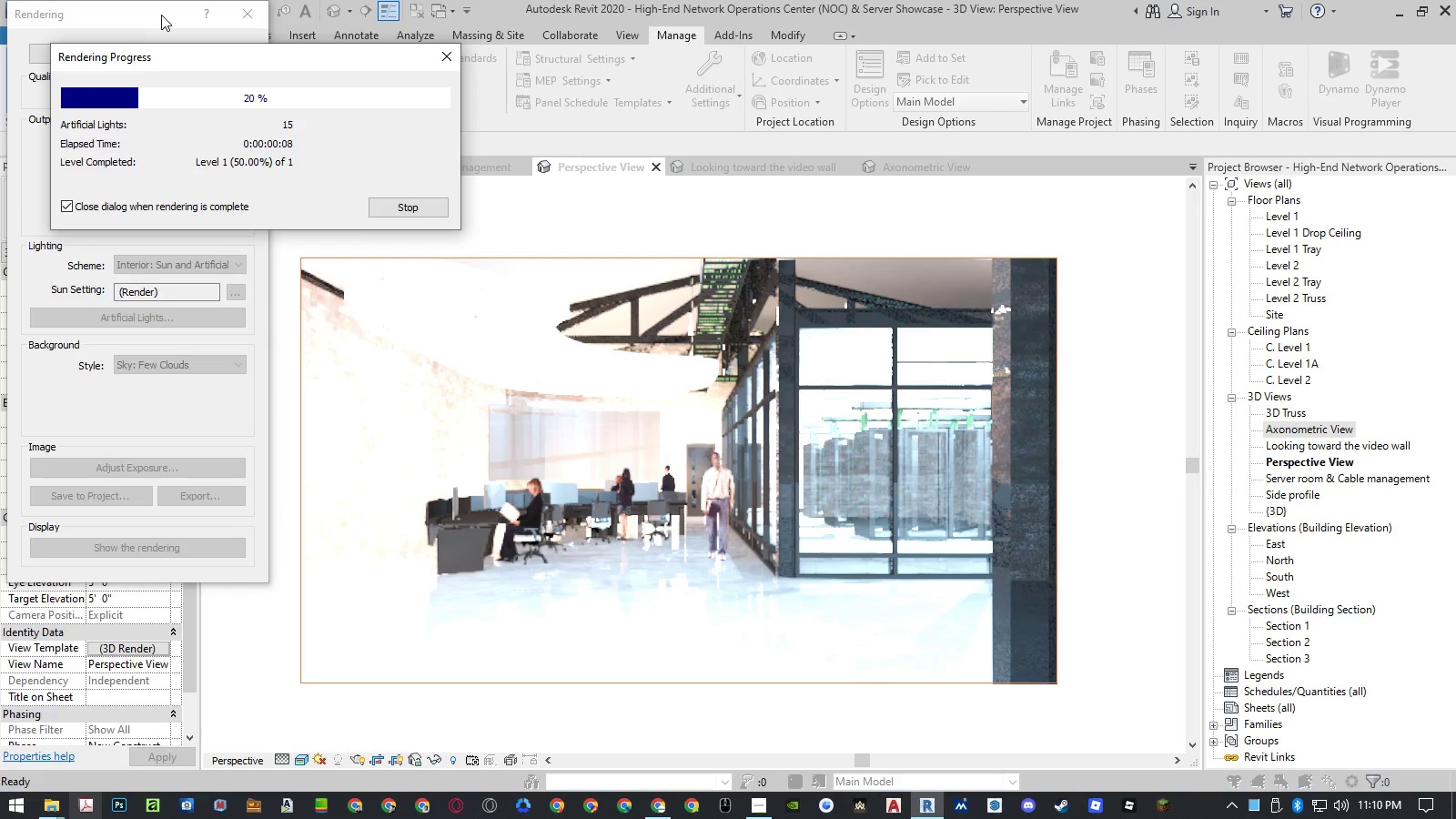 
wait(13.53)
 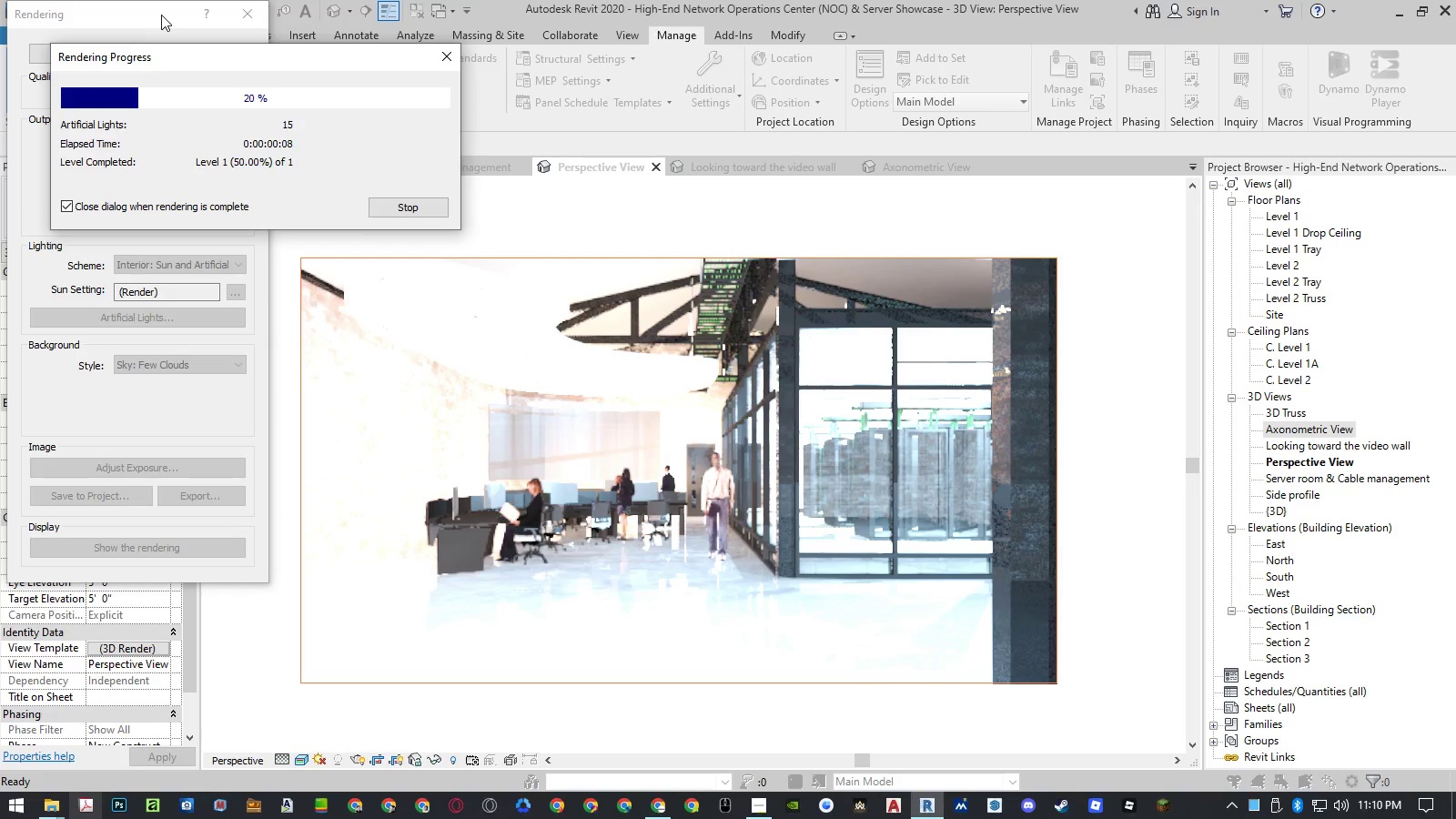 
left_click([232, 5])
 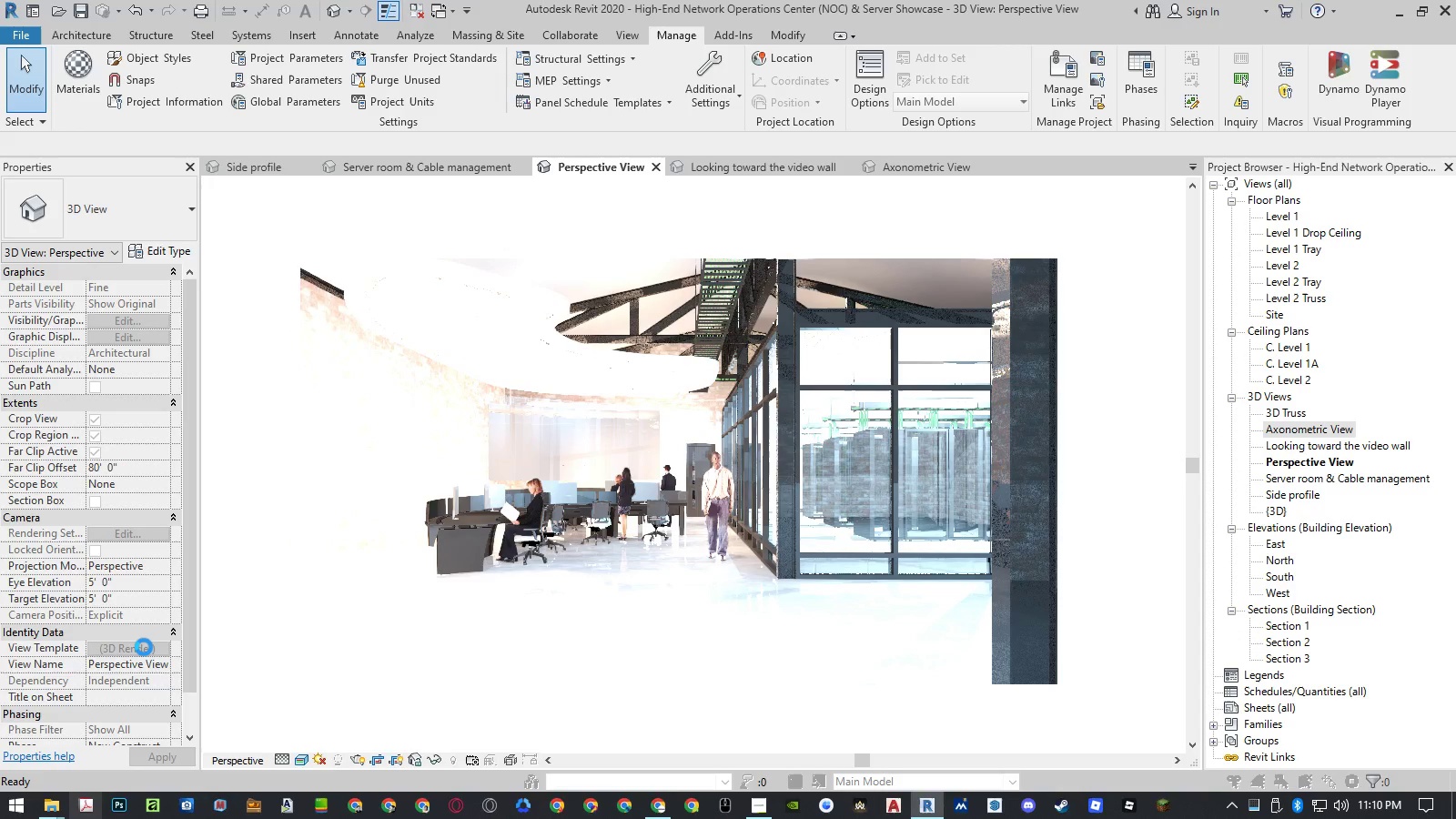 
left_click([144, 647])
 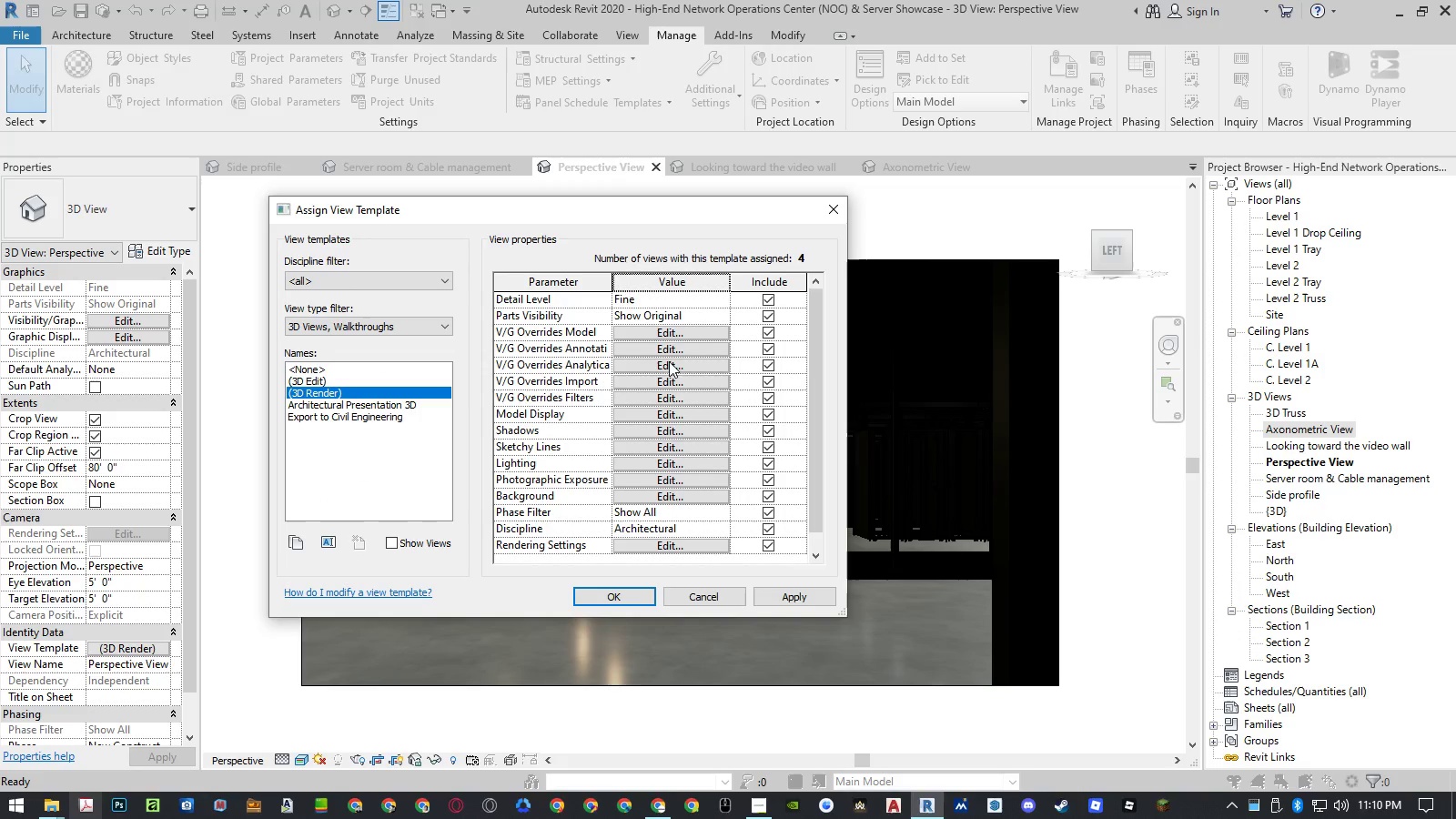 
left_click([670, 331])
 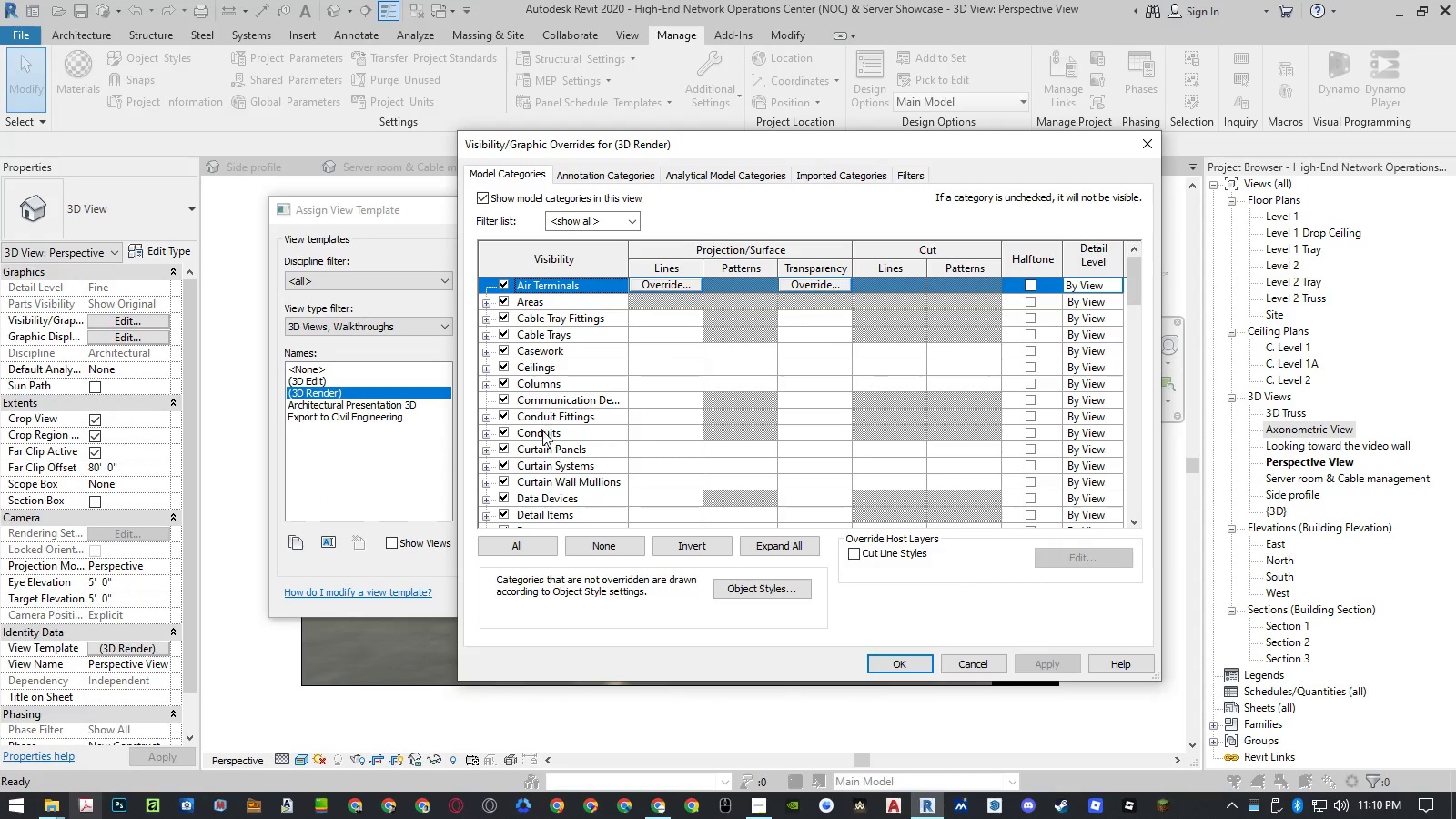 
left_click([957, 669])
 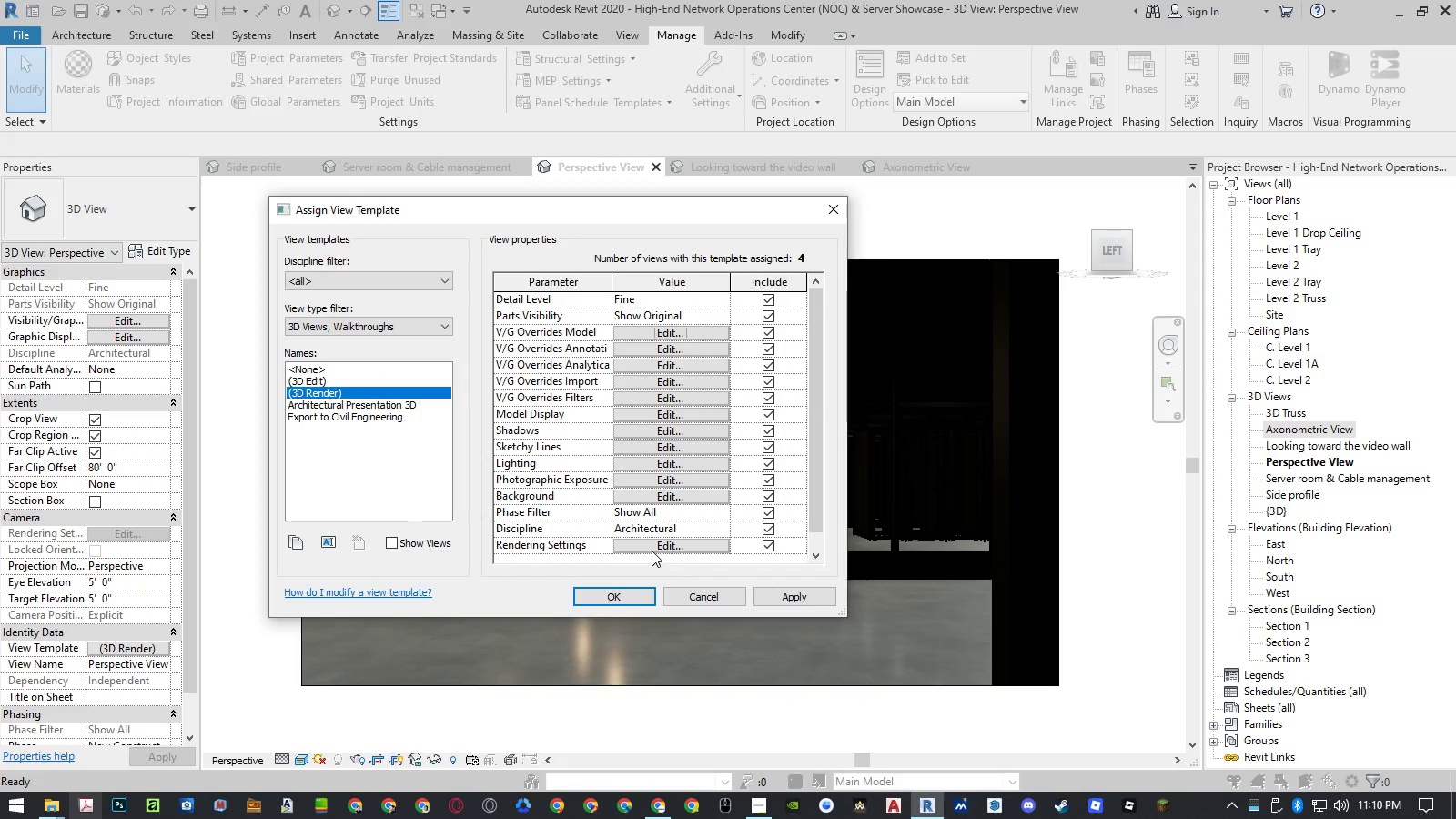 
left_click([652, 551])
 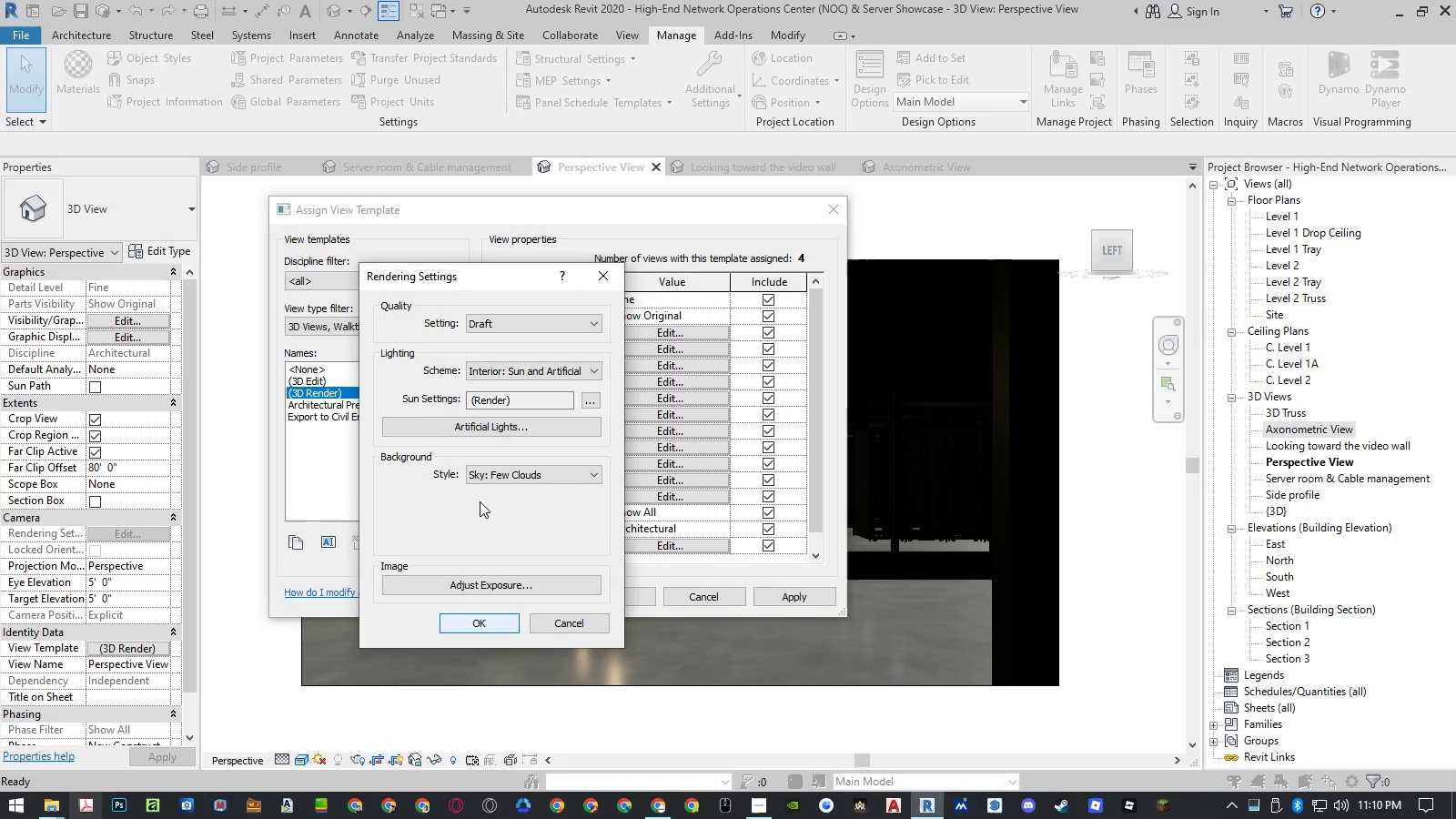 
left_click([468, 588])
 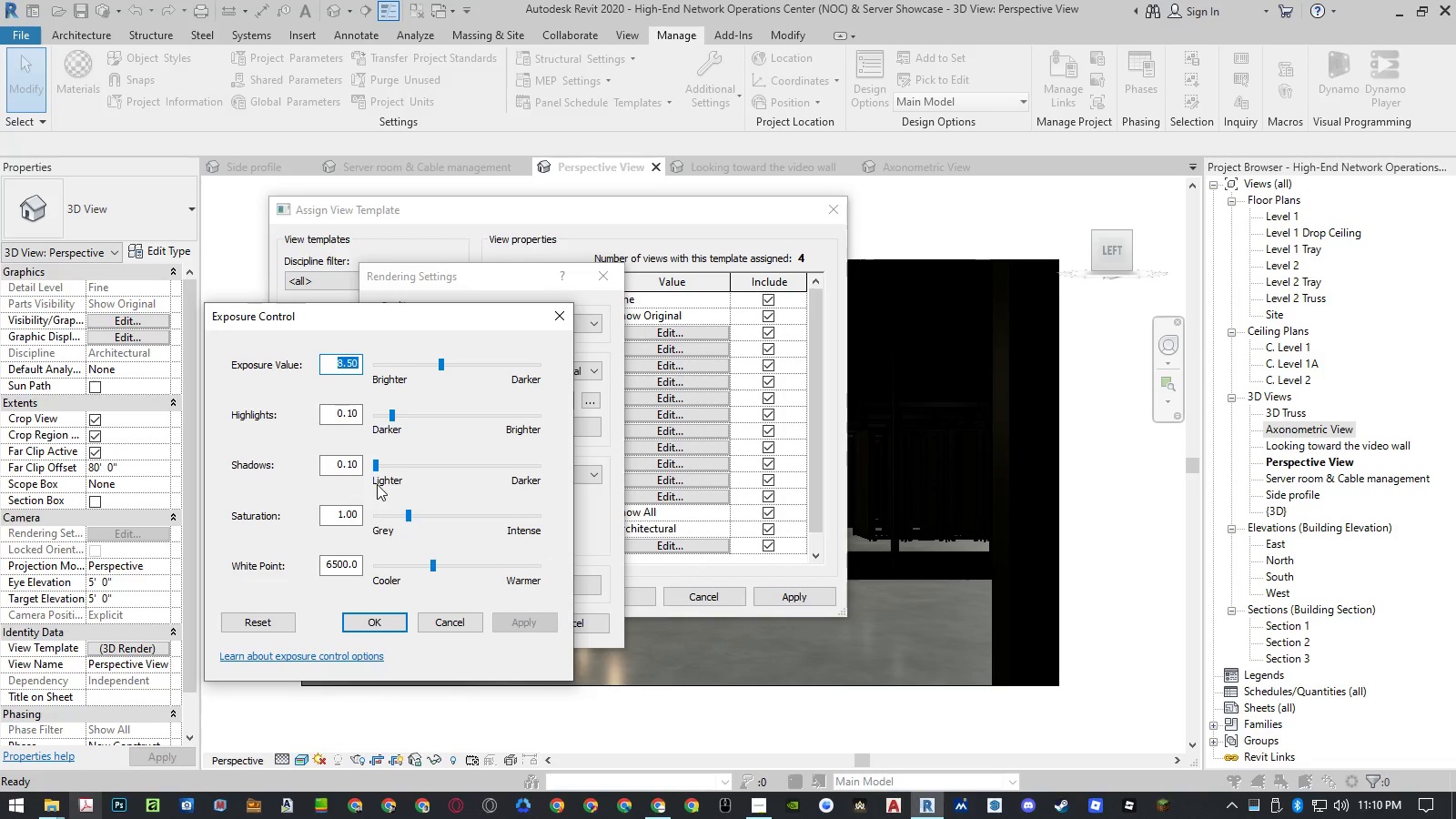 
key(Numpad8)
 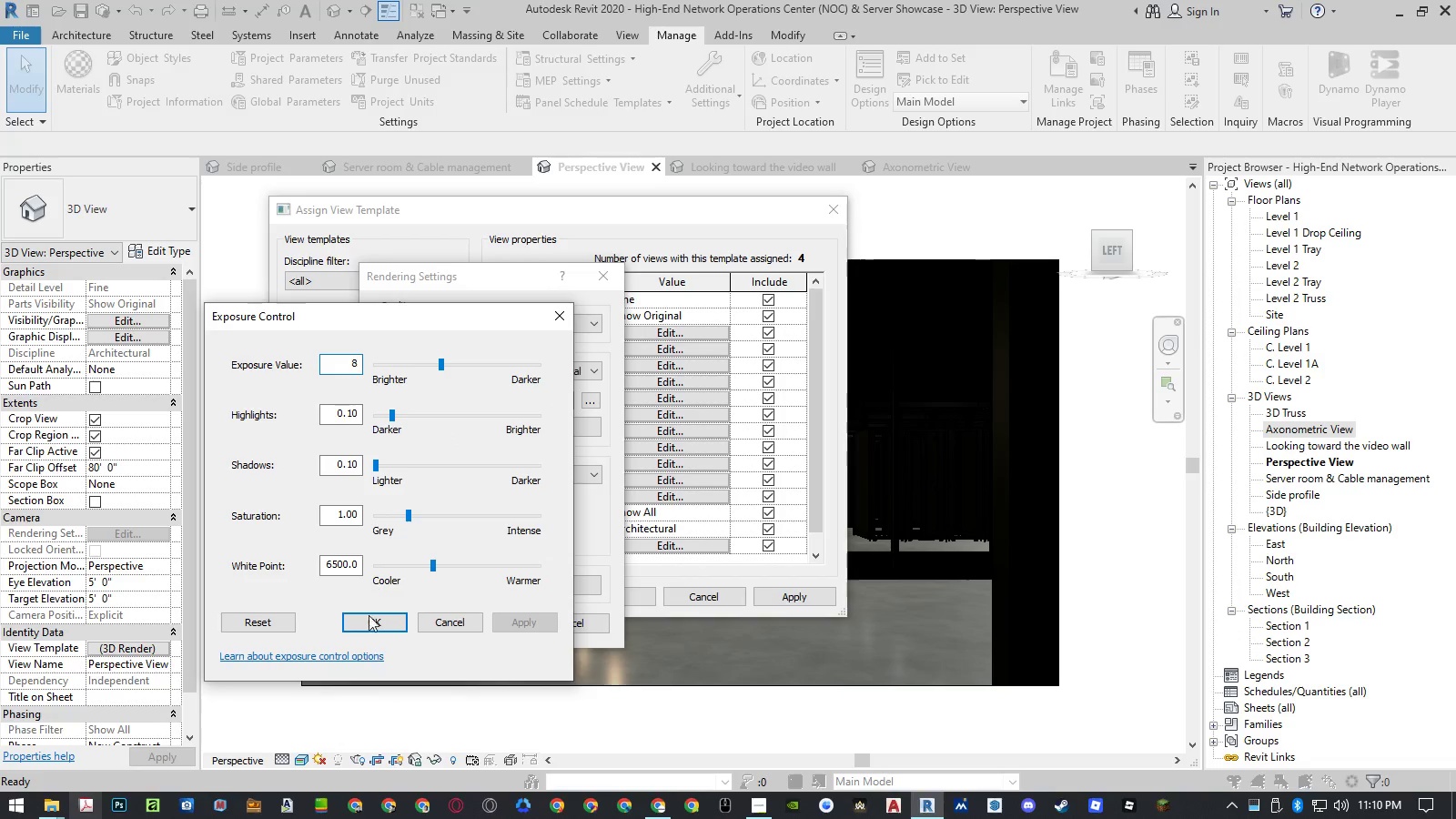 
left_click([368, 618])
 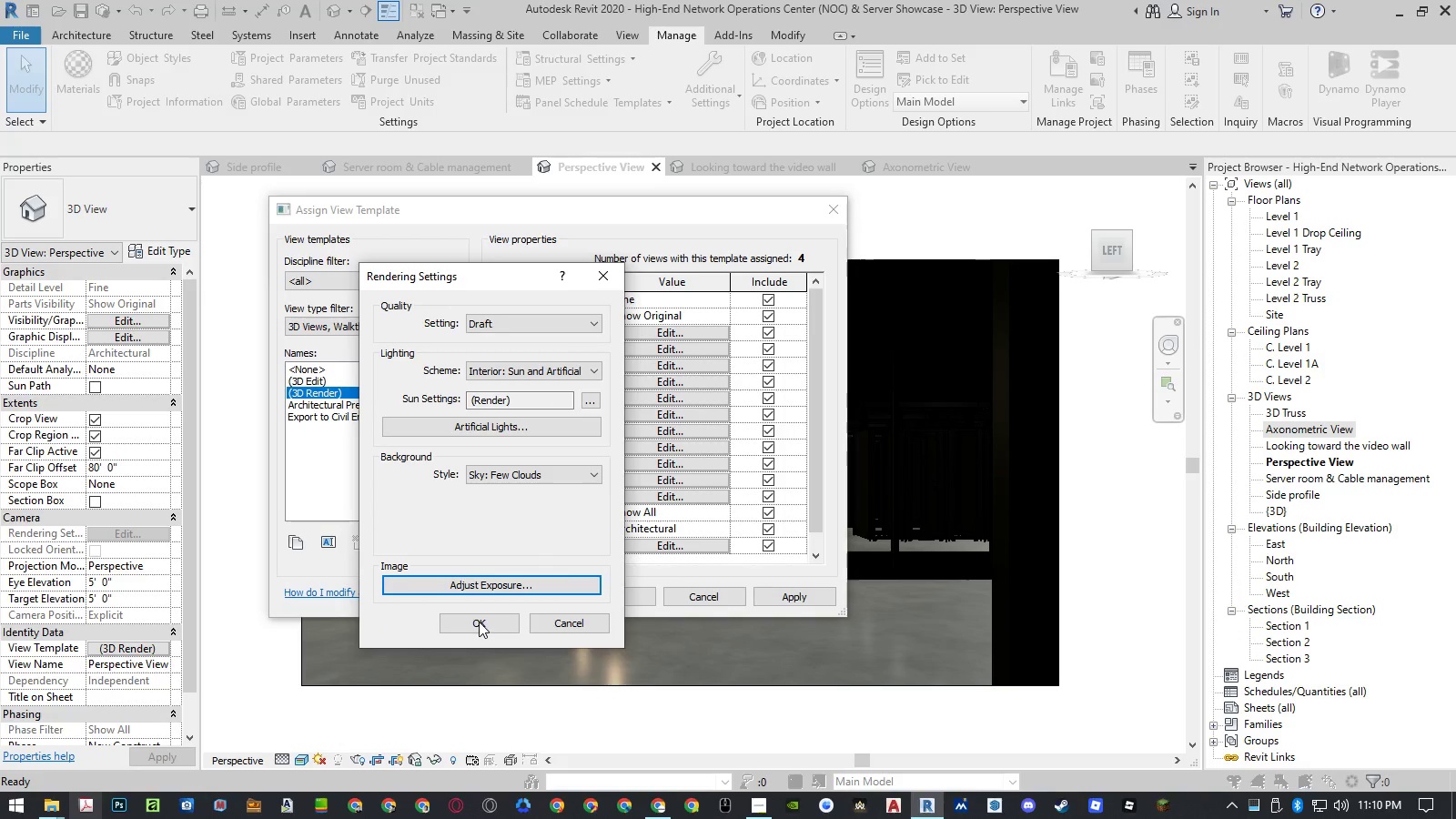 
left_click([480, 622])
 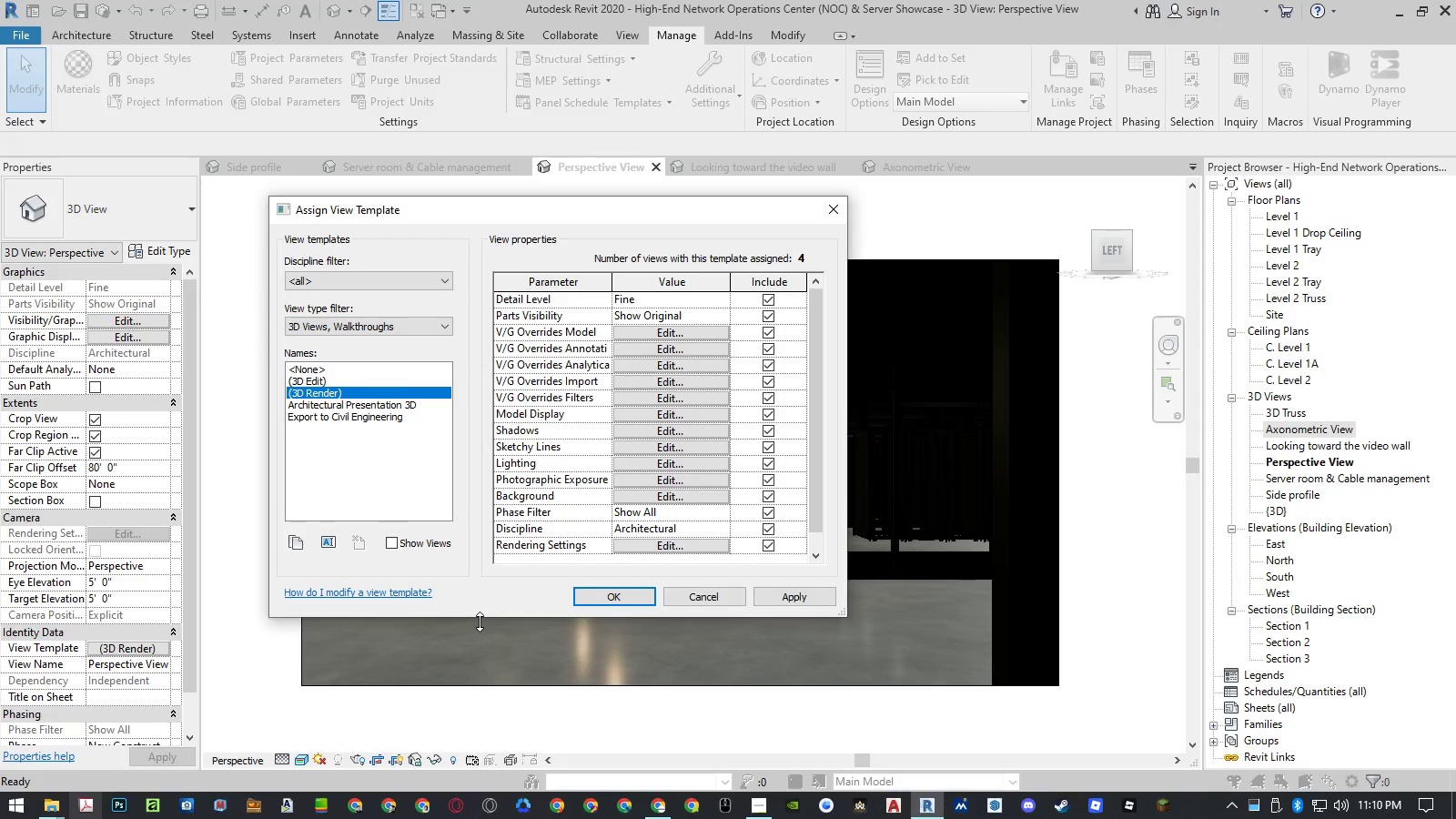 
left_click([630, 598])
 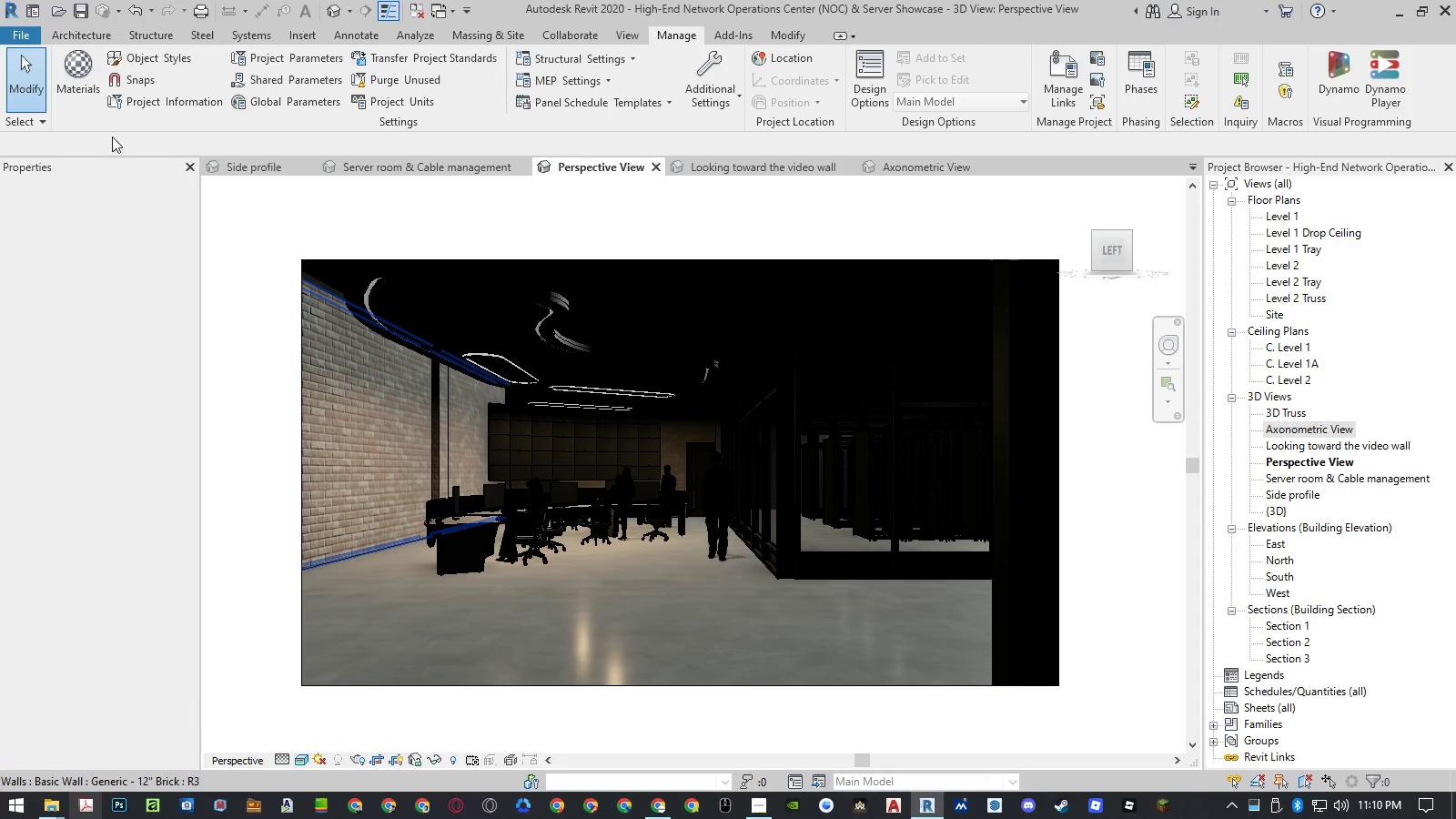 
left_click([95, 93])
 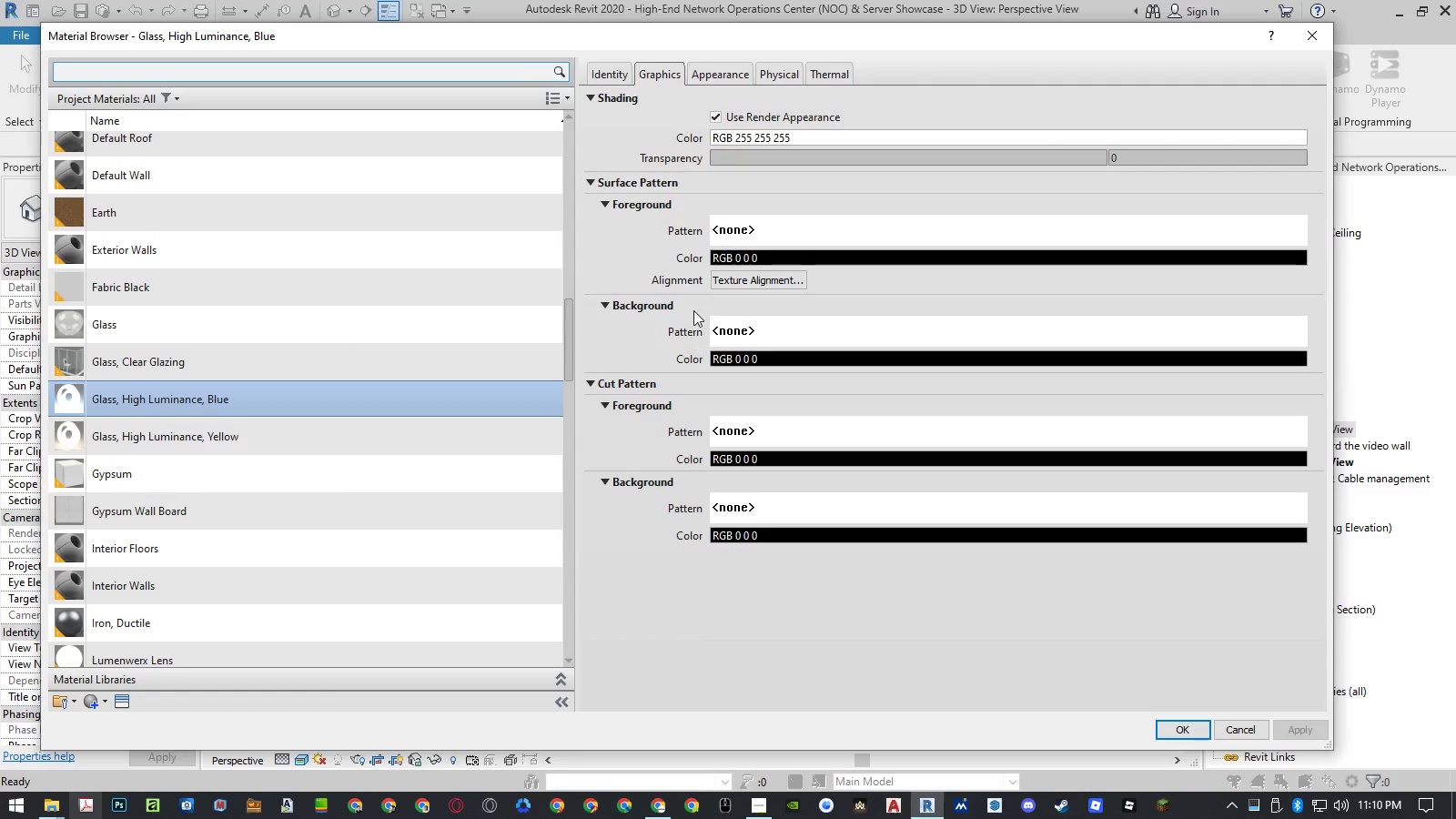 
left_click([712, 73])
 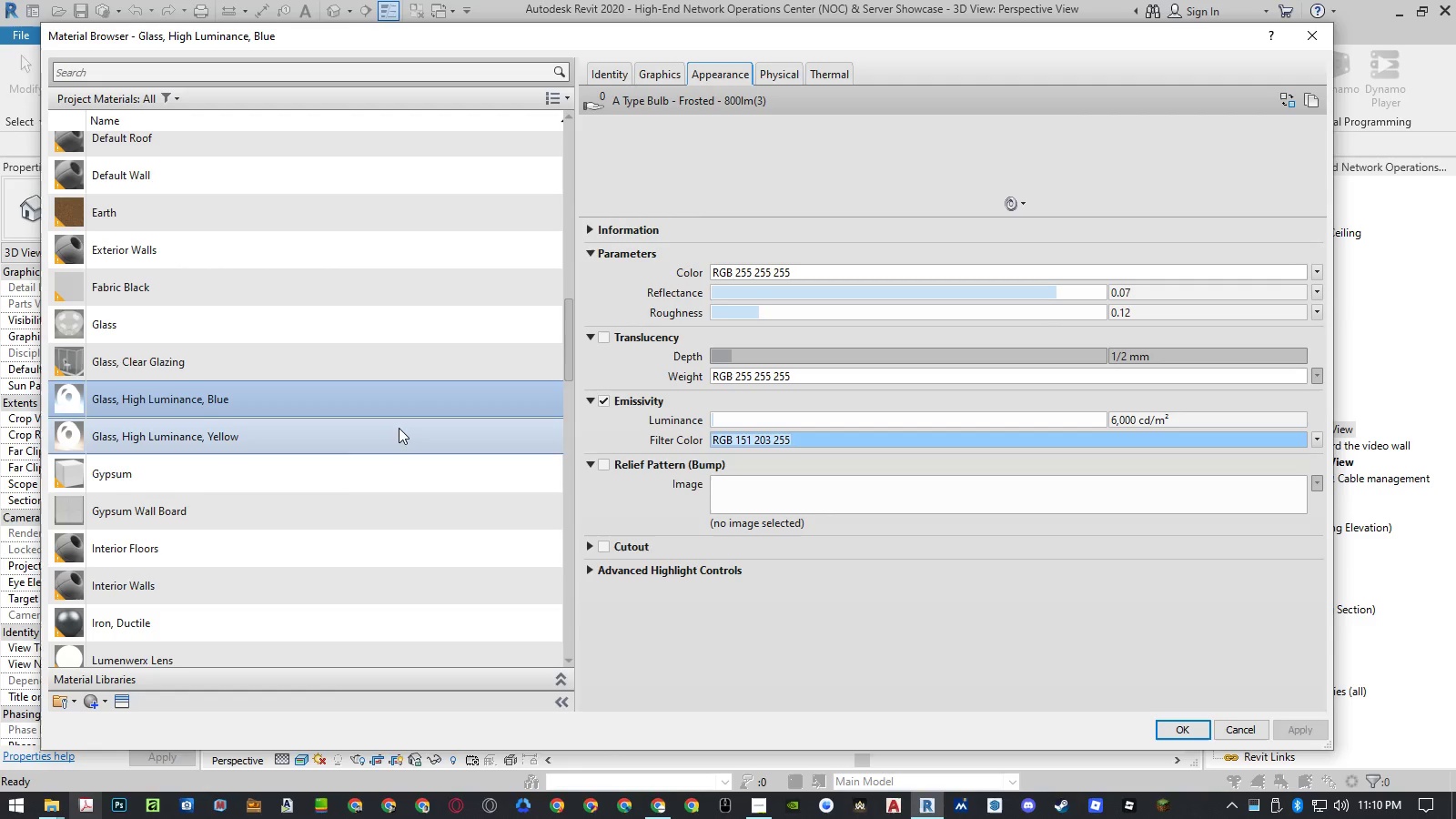 
left_click([399, 428])
 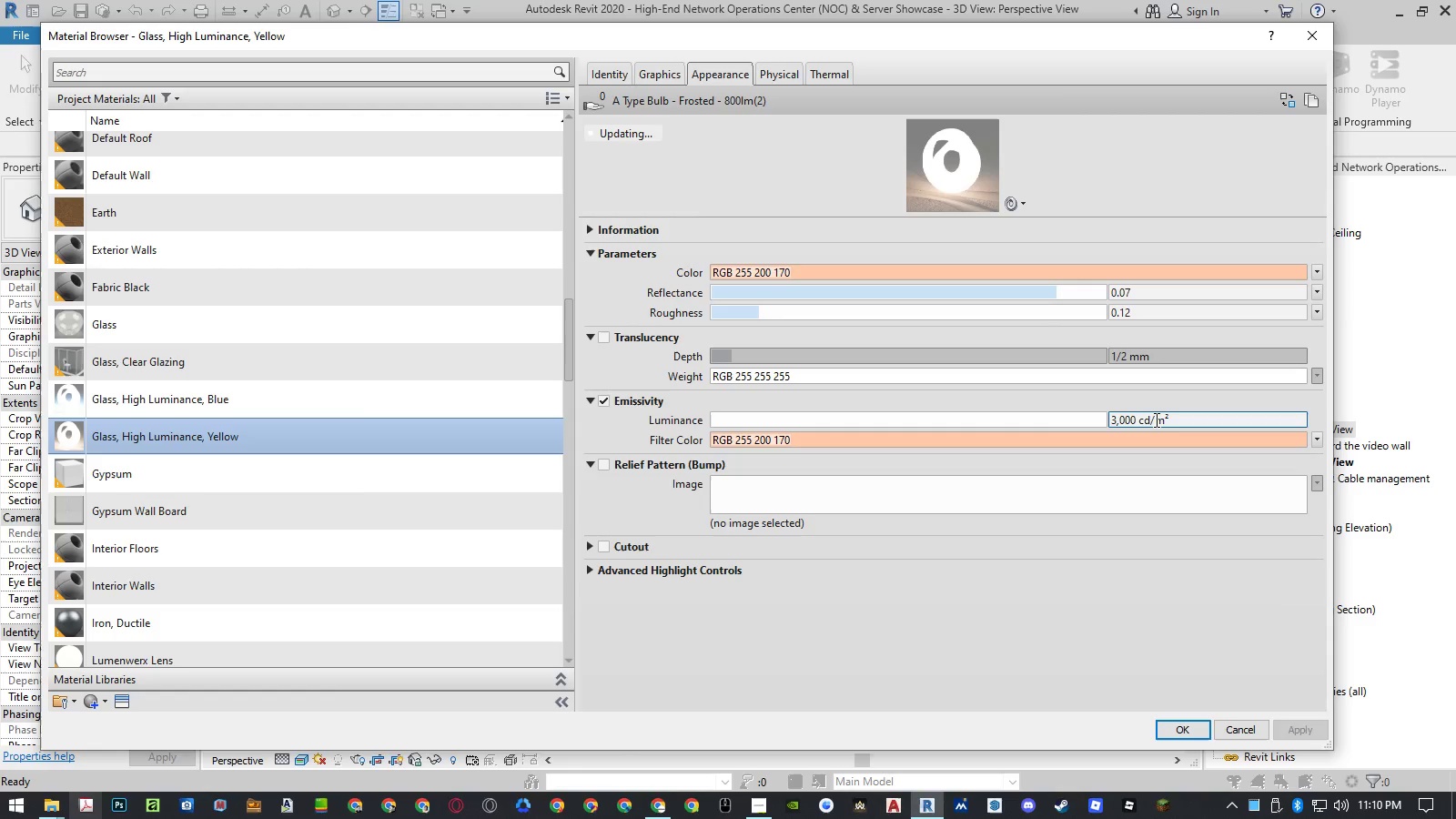 
left_click([1118, 420])
 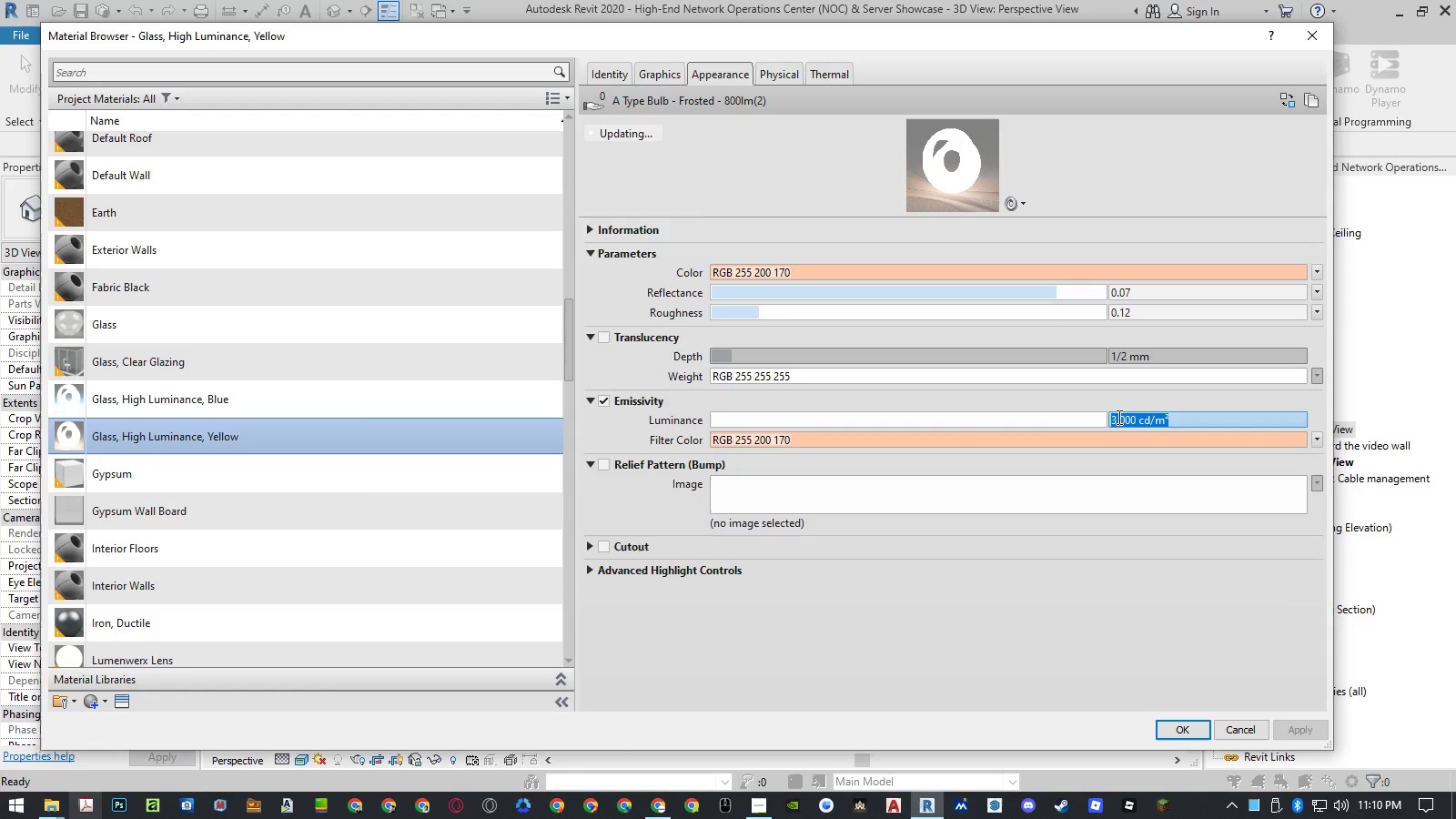 
left_click_drag(start_coordinate=[1117, 416], to_coordinate=[1102, 419])
 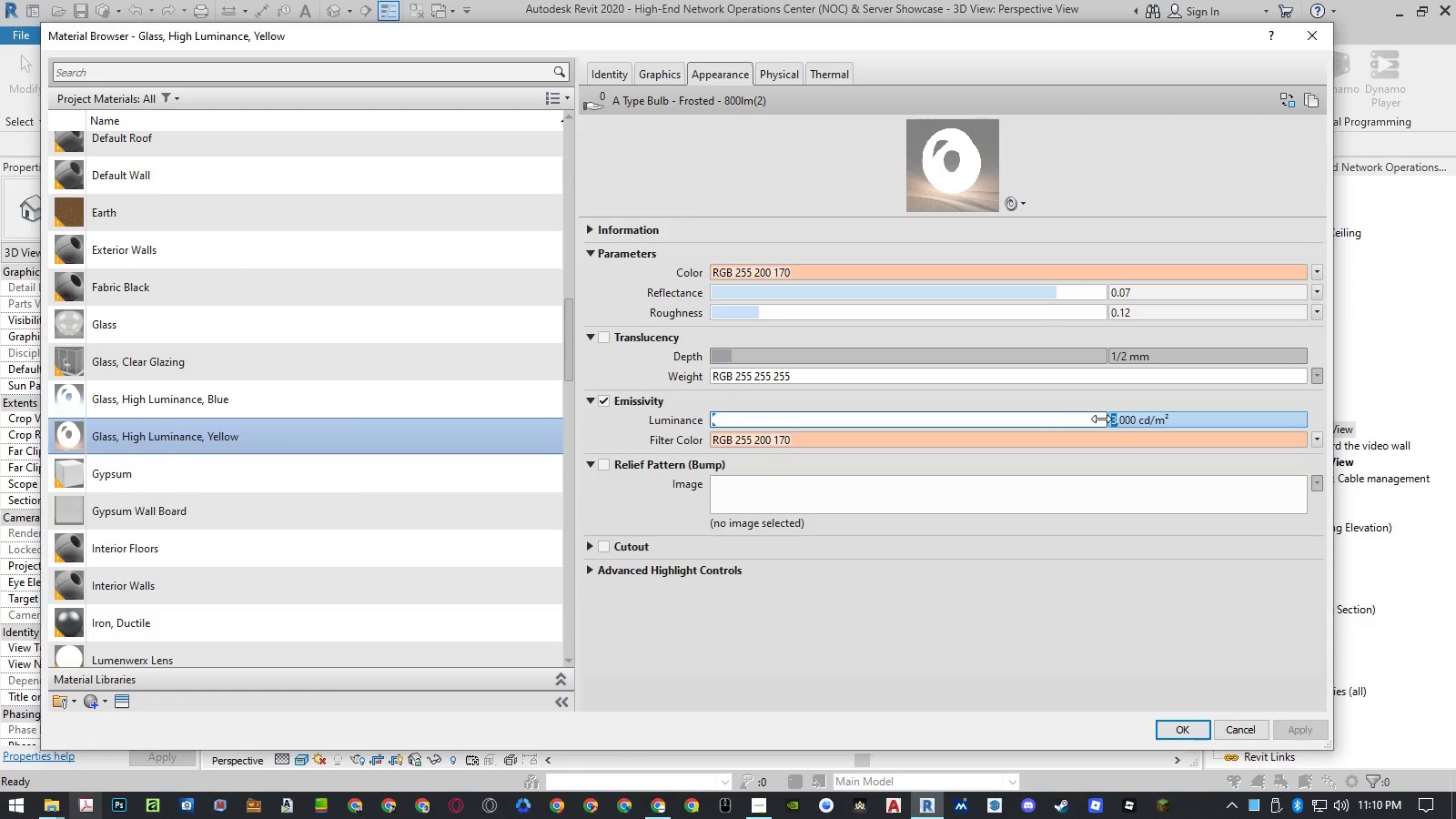 
key(Numpad1)
 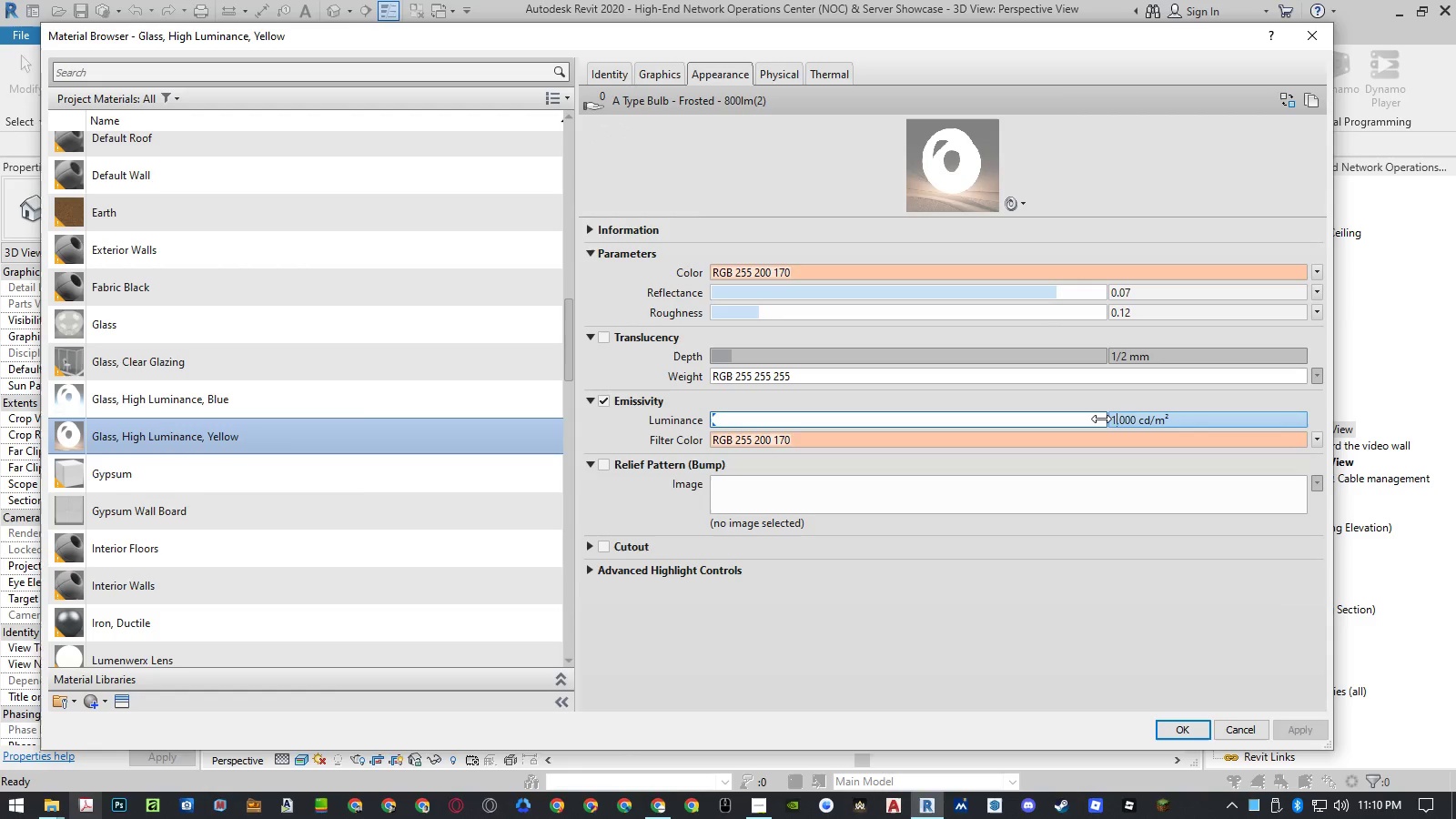 
key(NumpadEnter)
 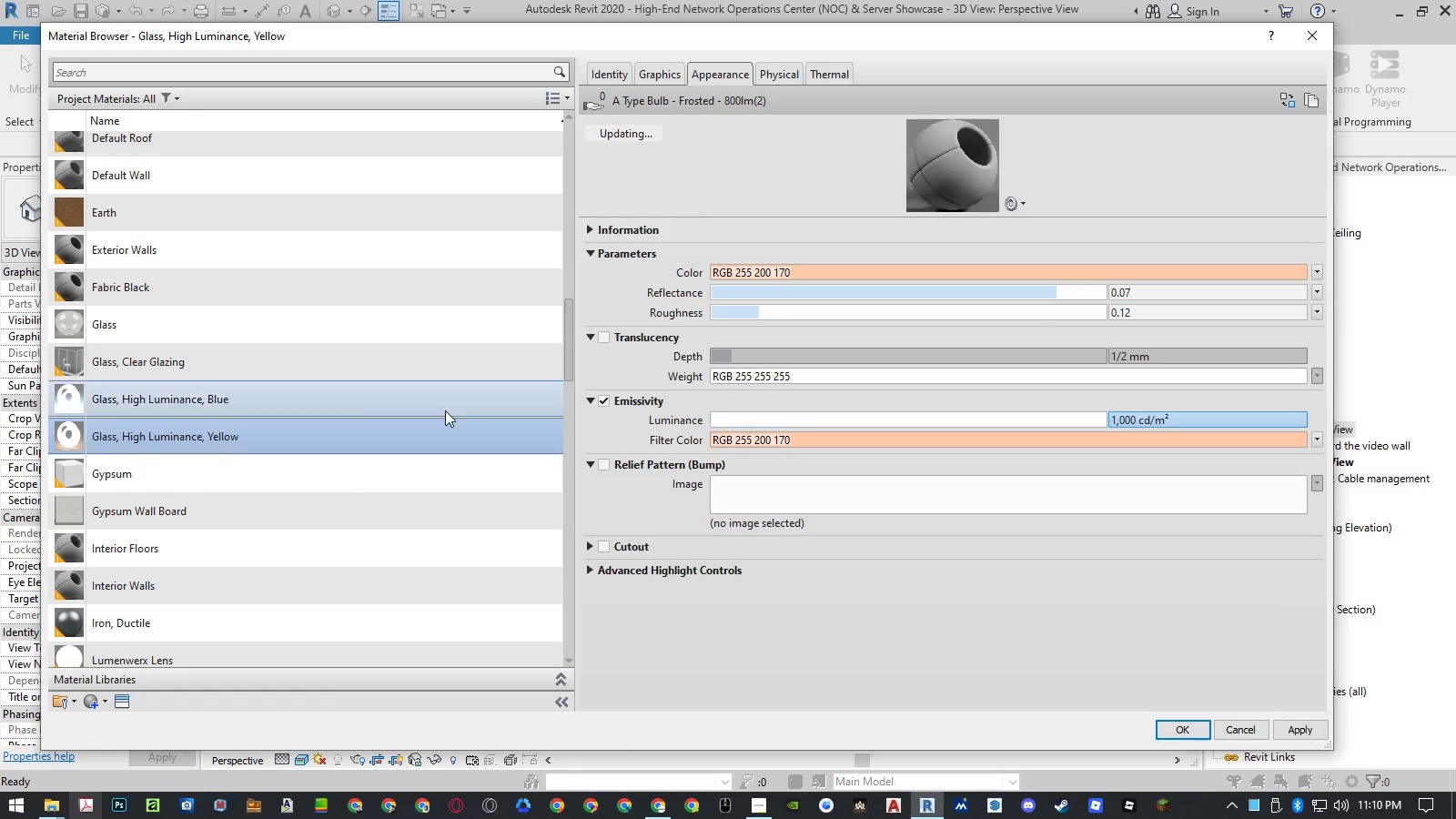 
left_click([443, 410])
 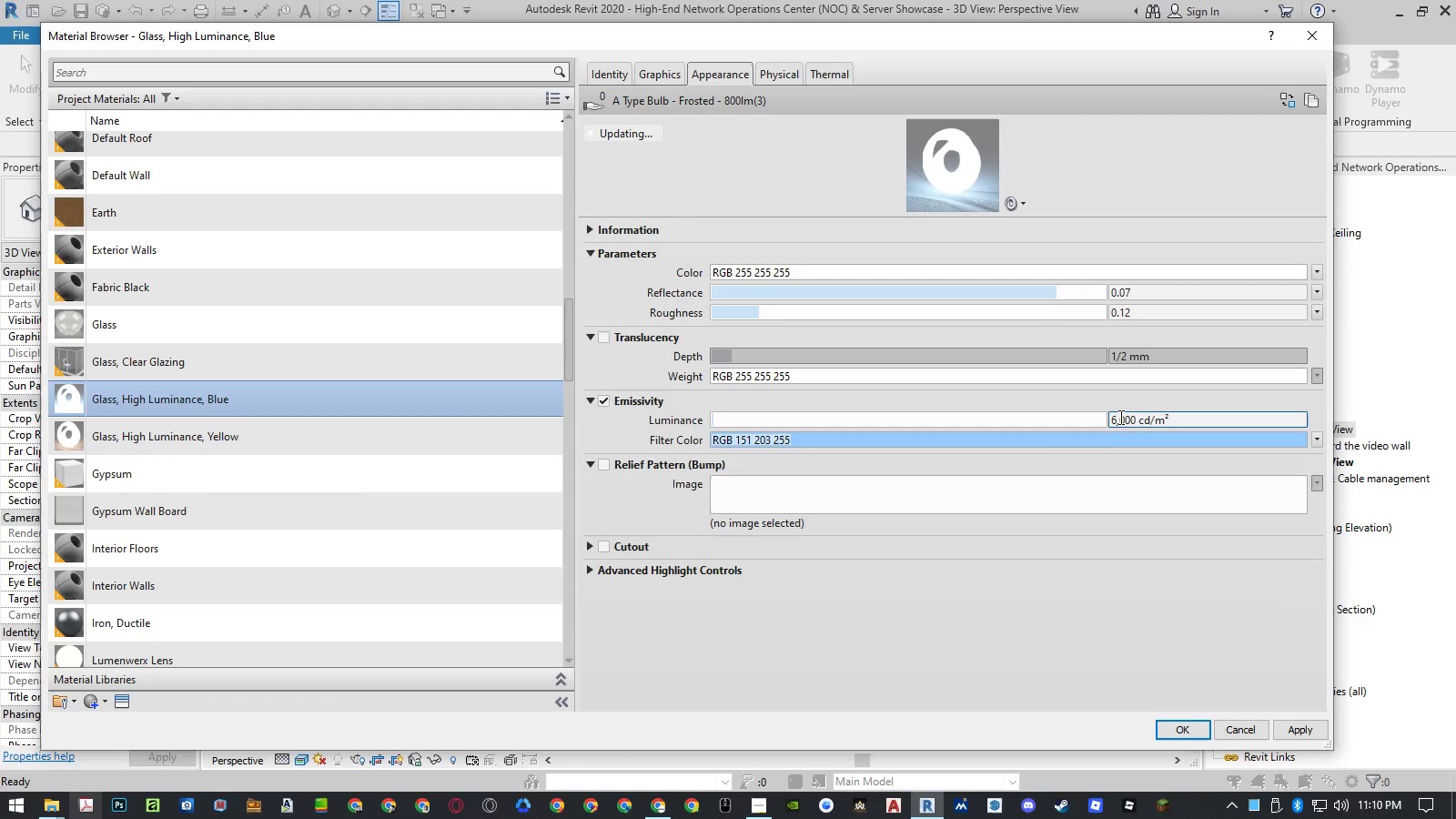 
left_click([1123, 418])
 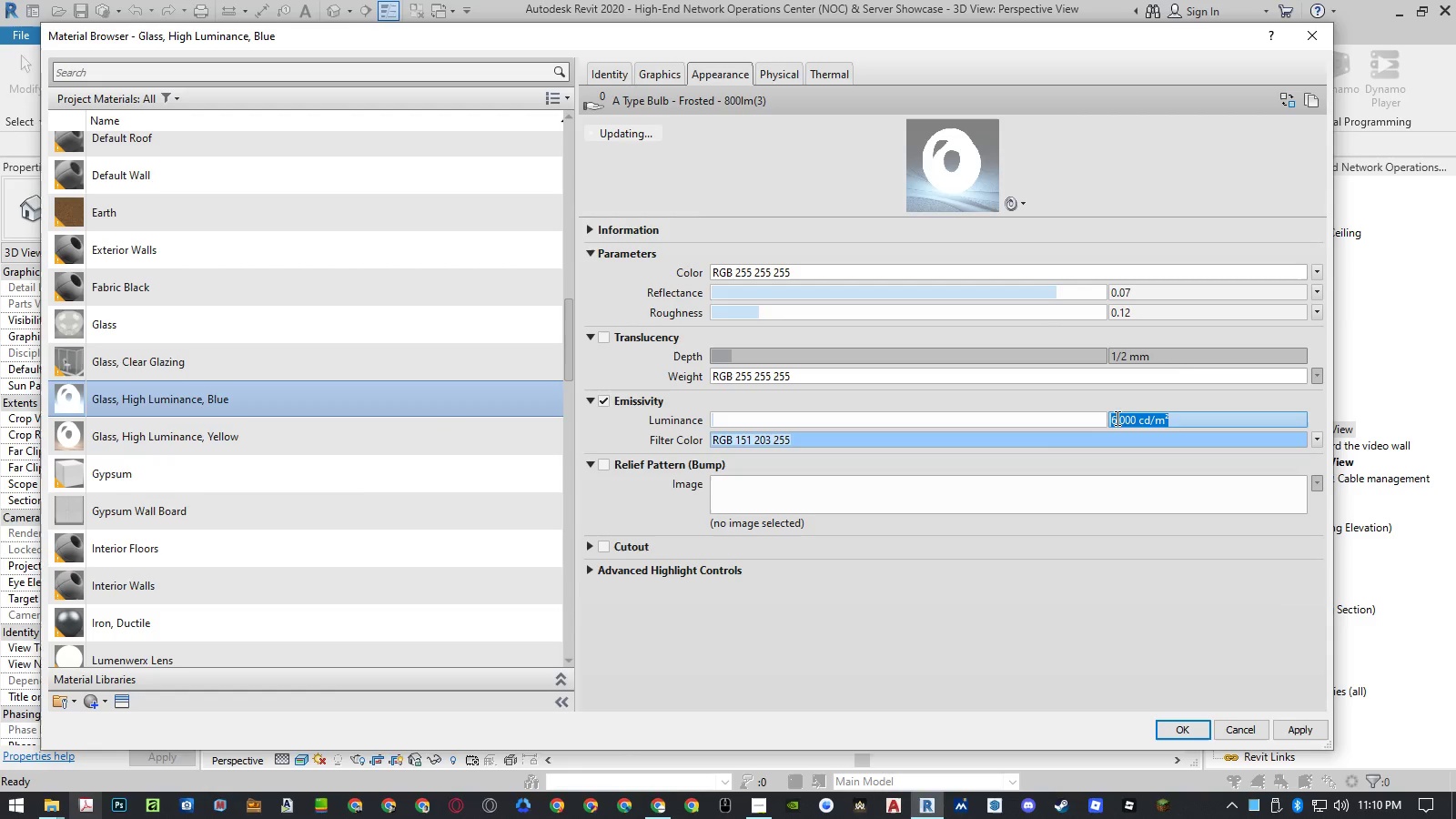 
left_click_drag(start_coordinate=[1116, 418], to_coordinate=[1099, 418])
 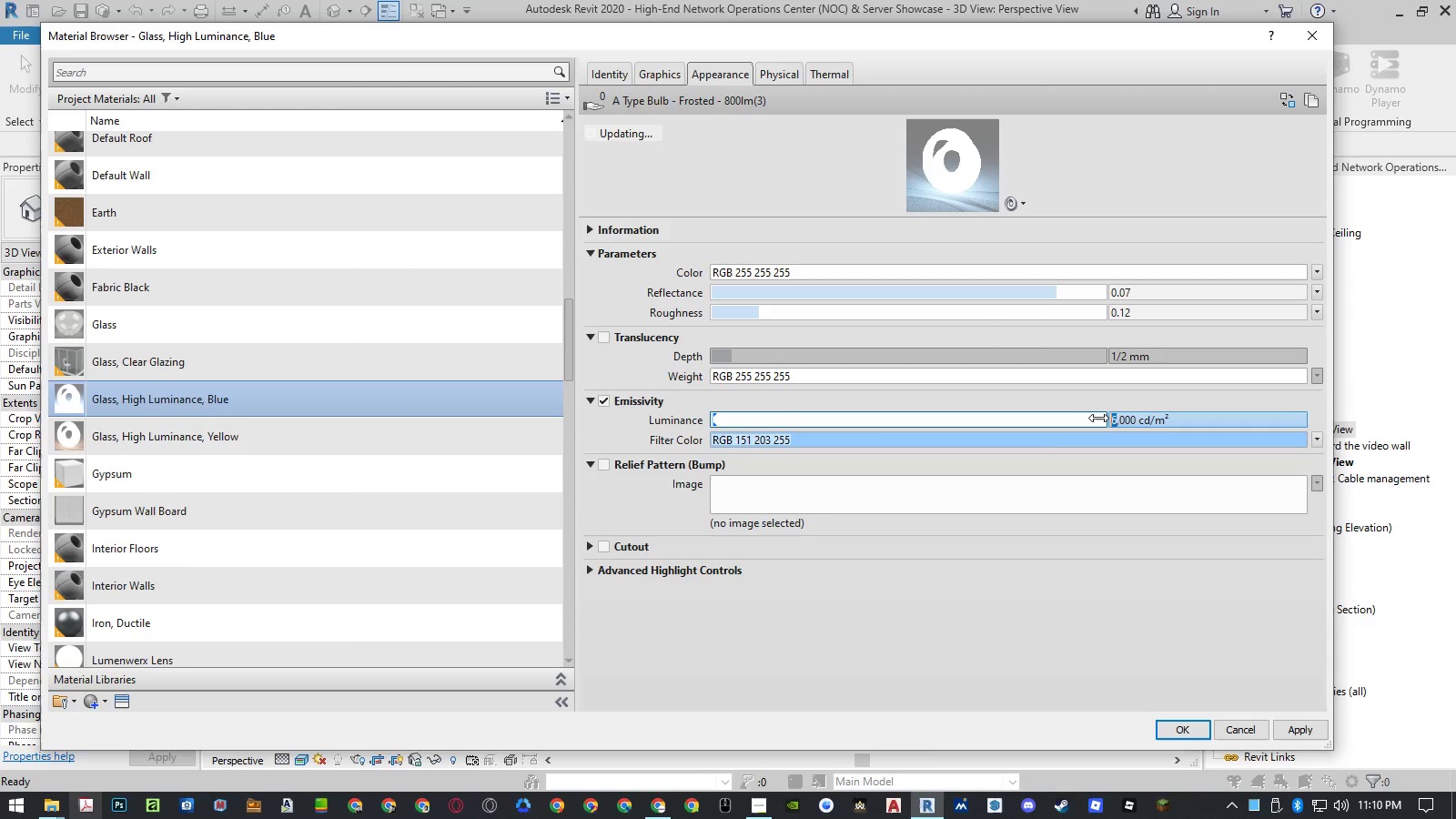 
key(Numpad2)
 